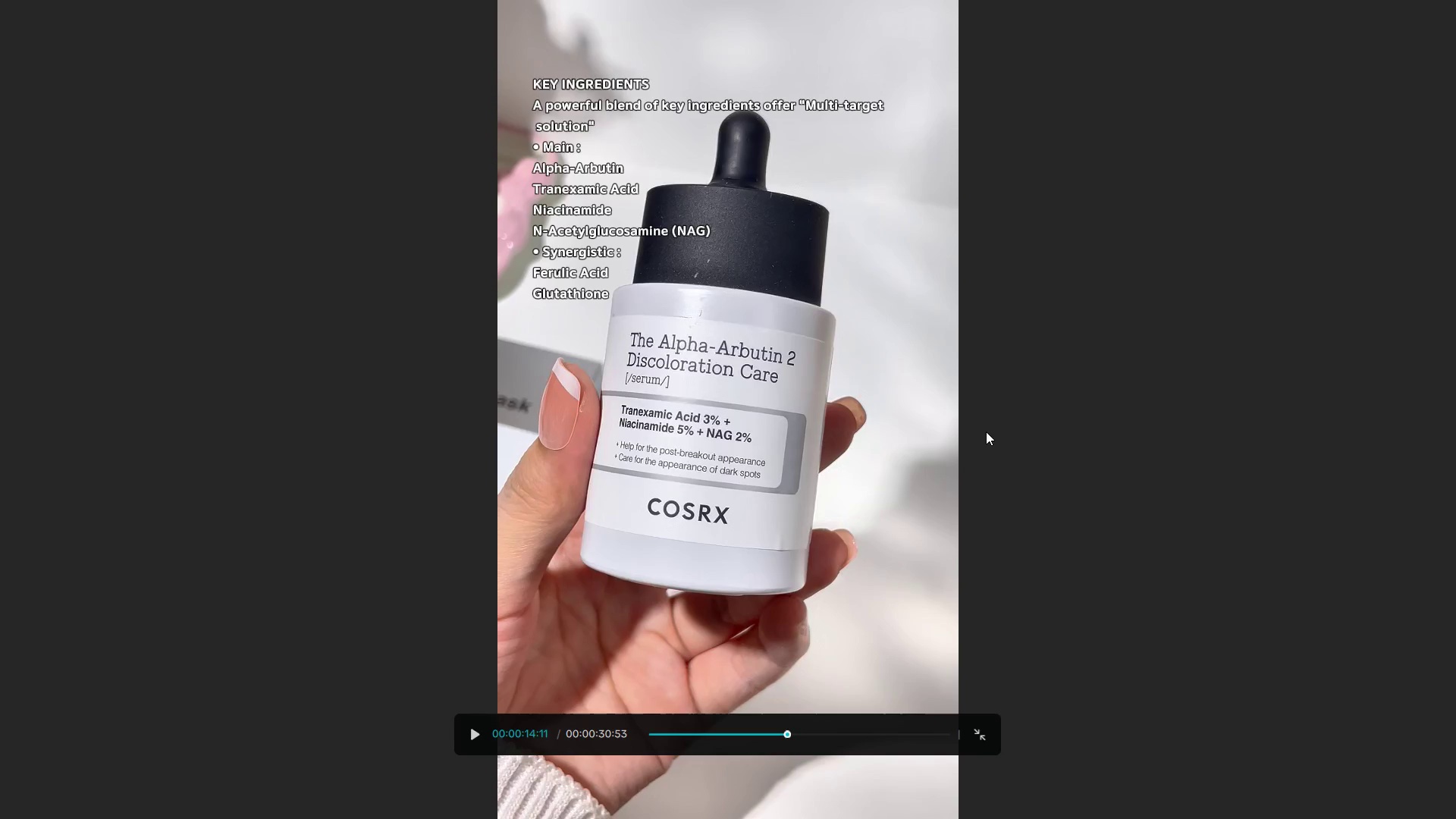 
key(Escape)
 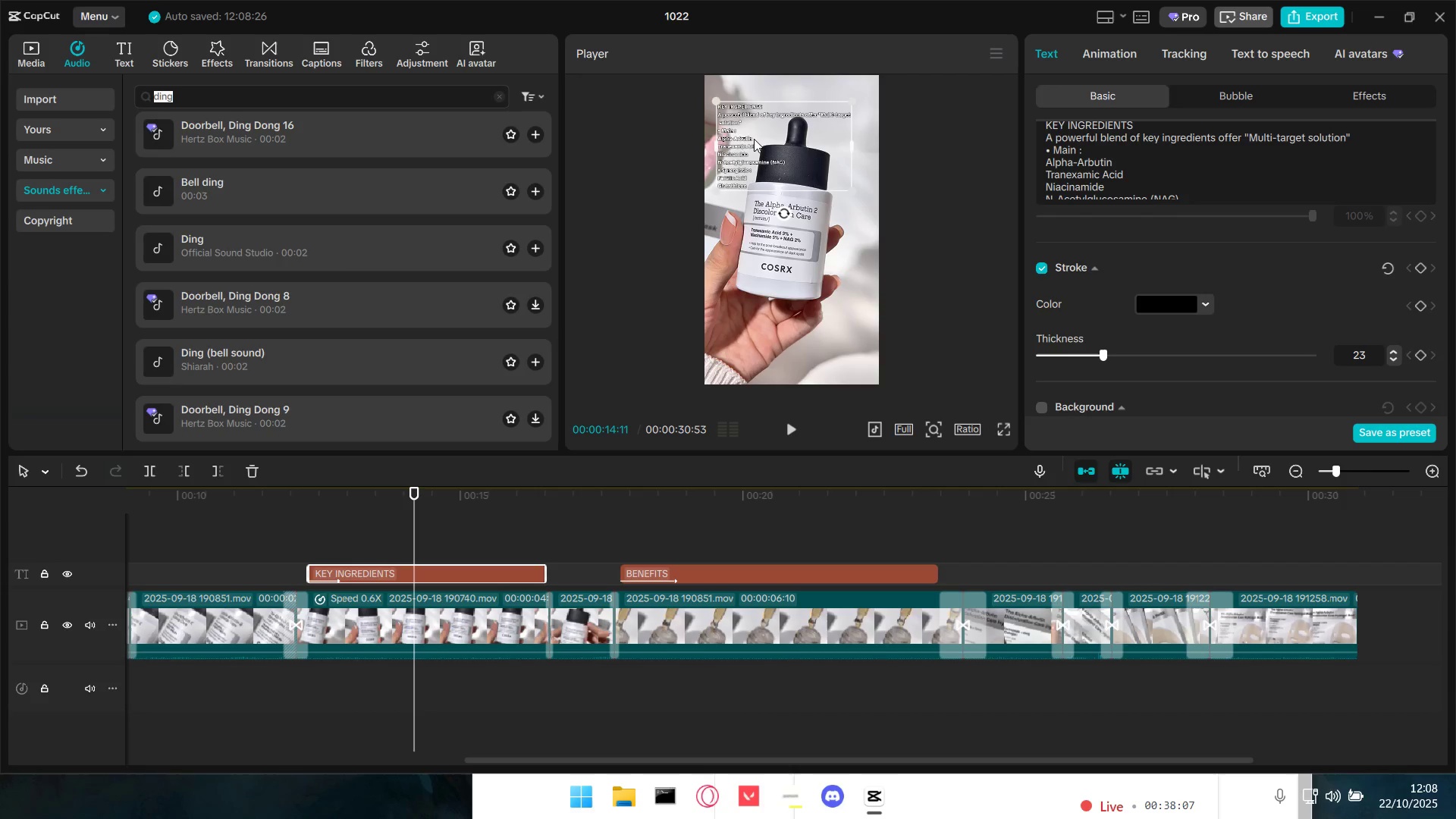 
left_click_drag(start_coordinate=[742, 123], to_coordinate=[742, 116])
 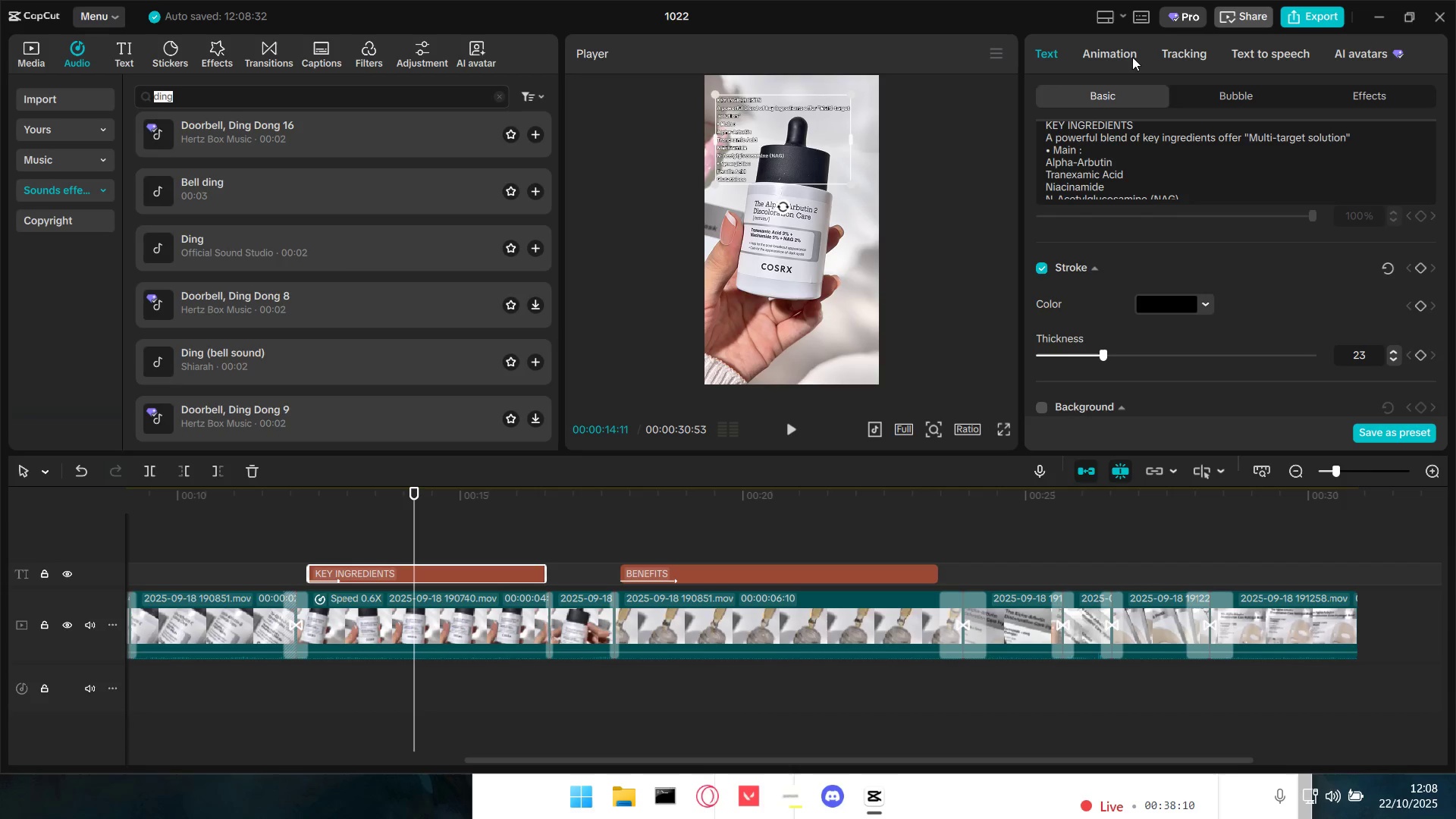 
left_click([1117, 57])
 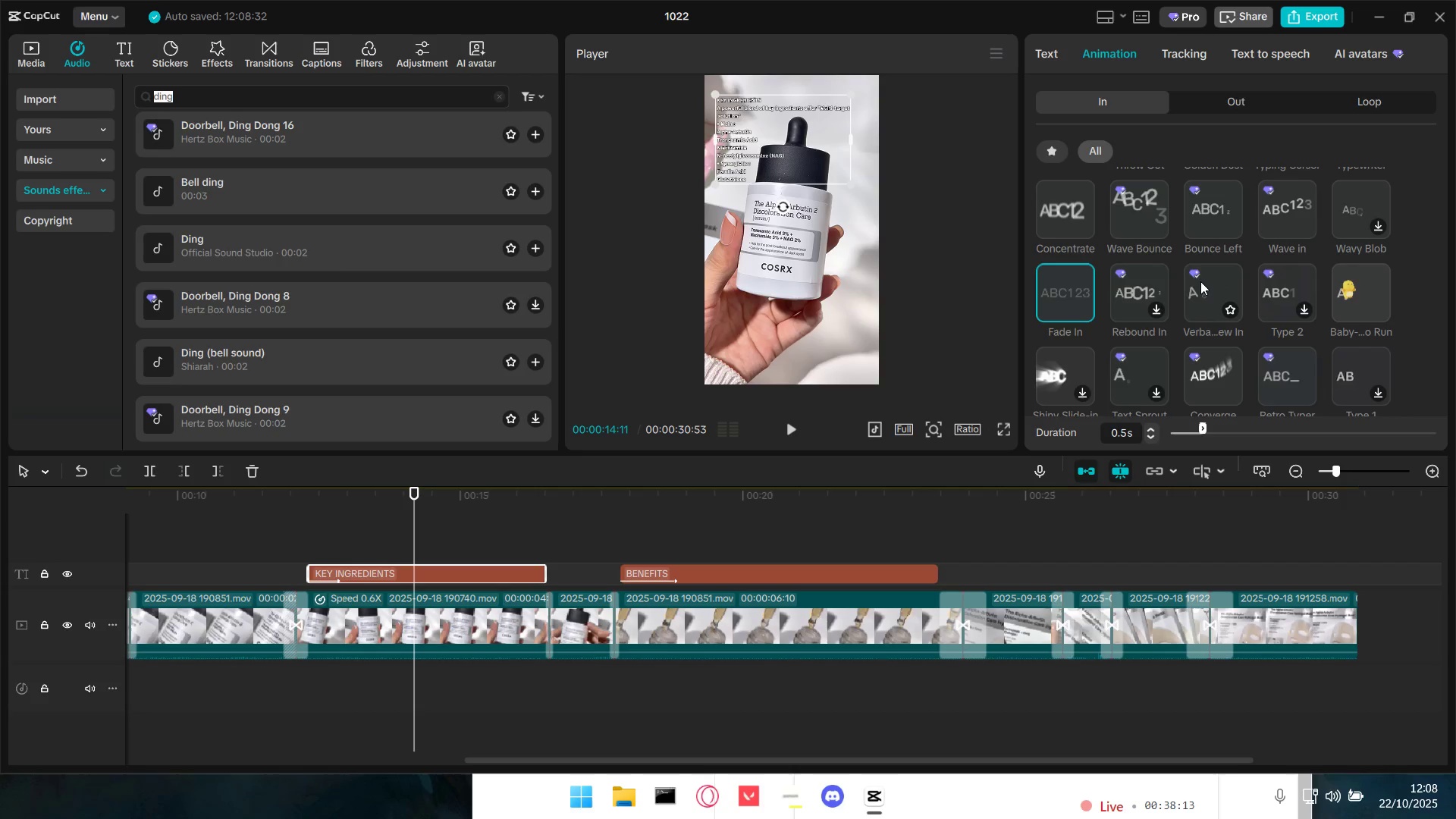 
left_click([1210, 287])
 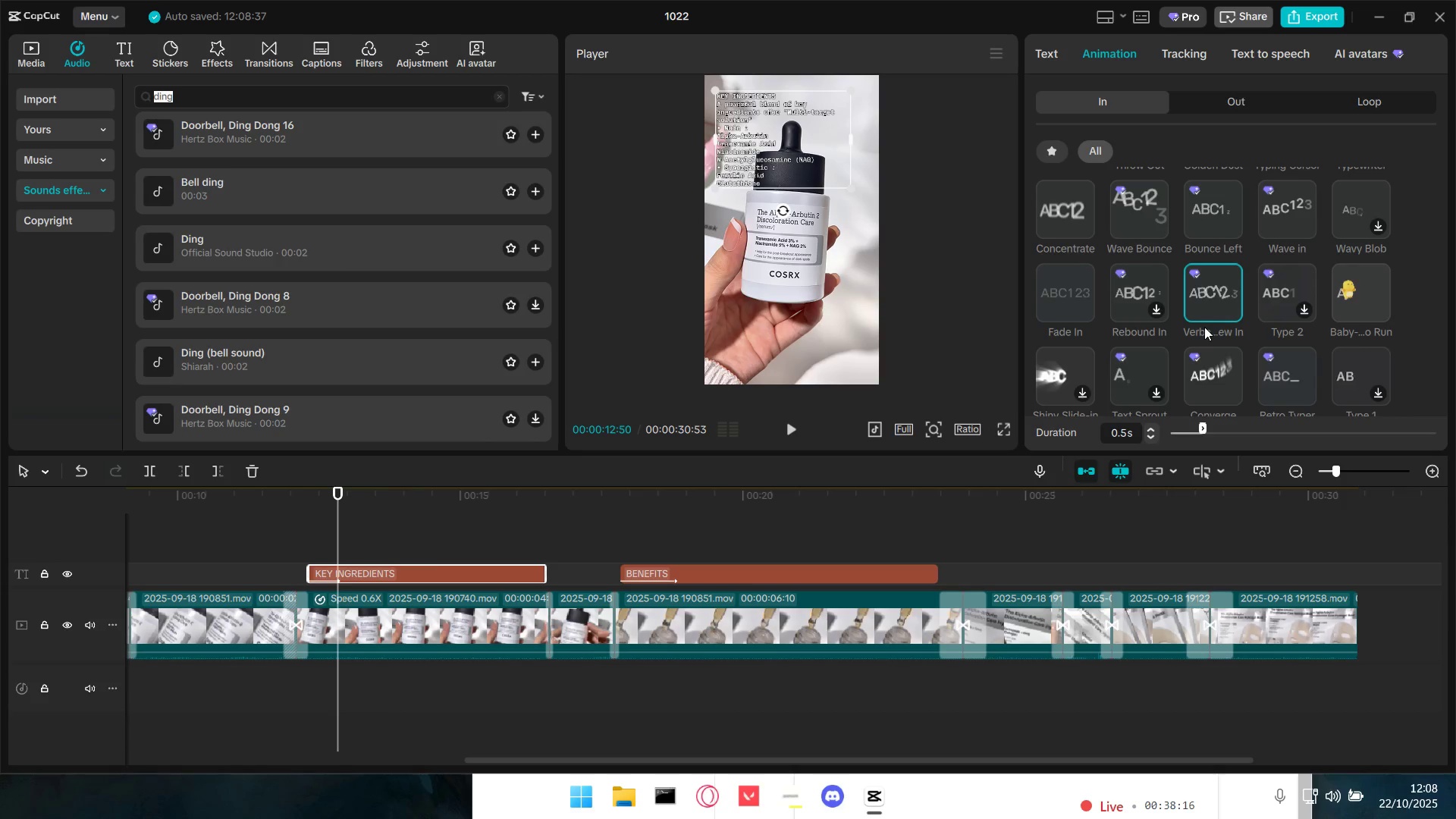 
left_click_drag(start_coordinate=[1204, 425], to_coordinate=[1267, 427])
 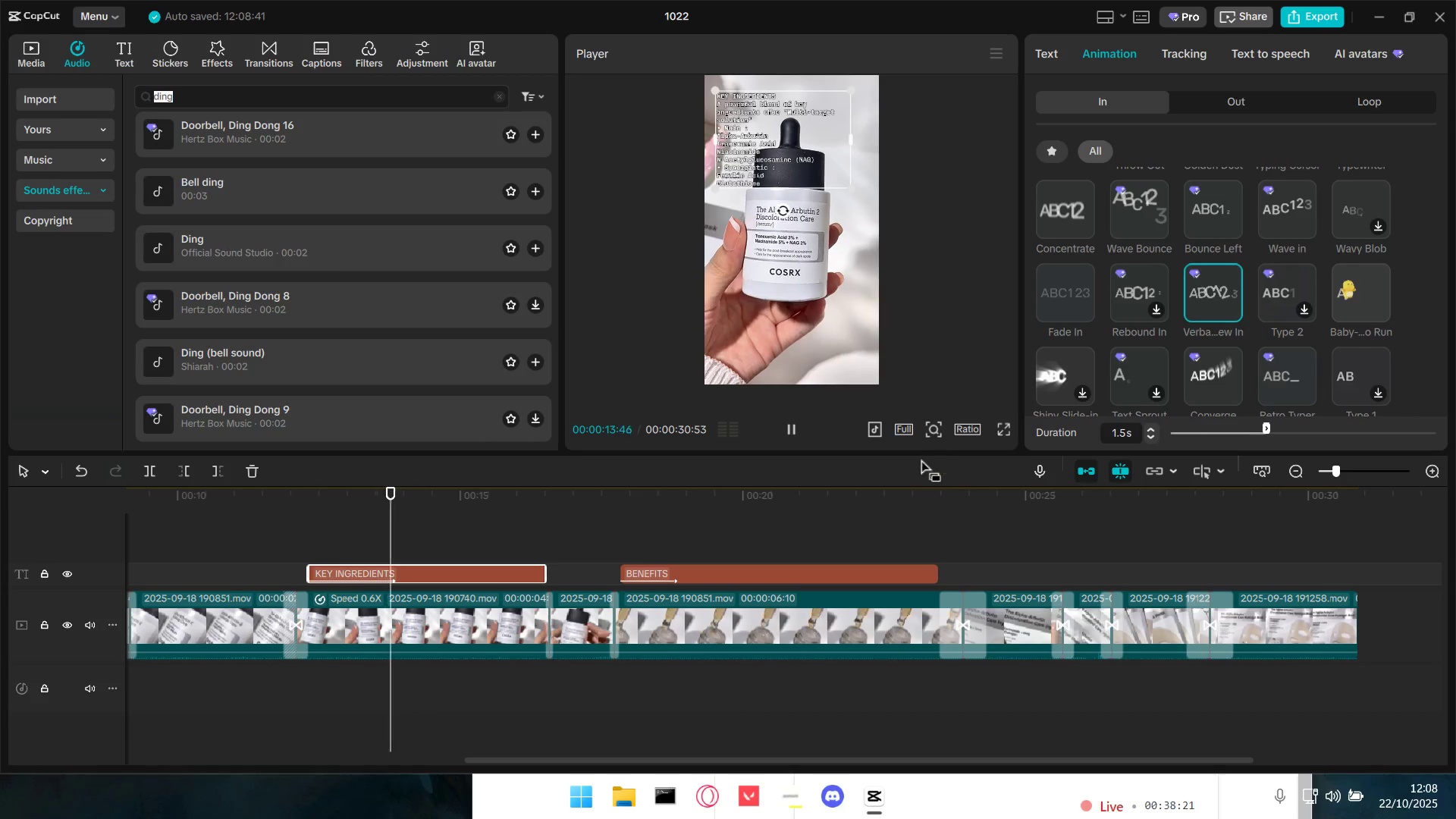 
key(Space)
 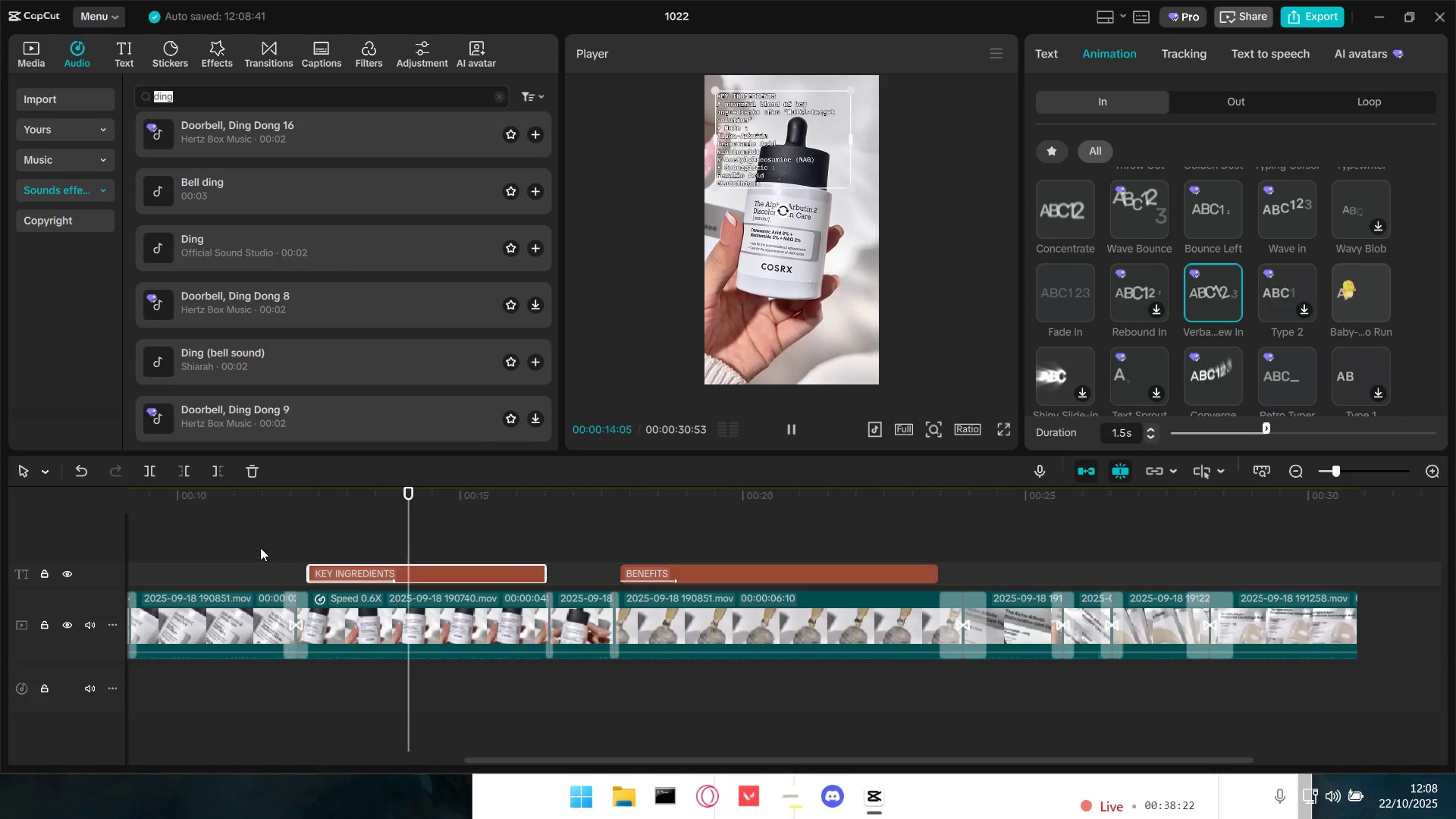 
left_click([260, 548])
 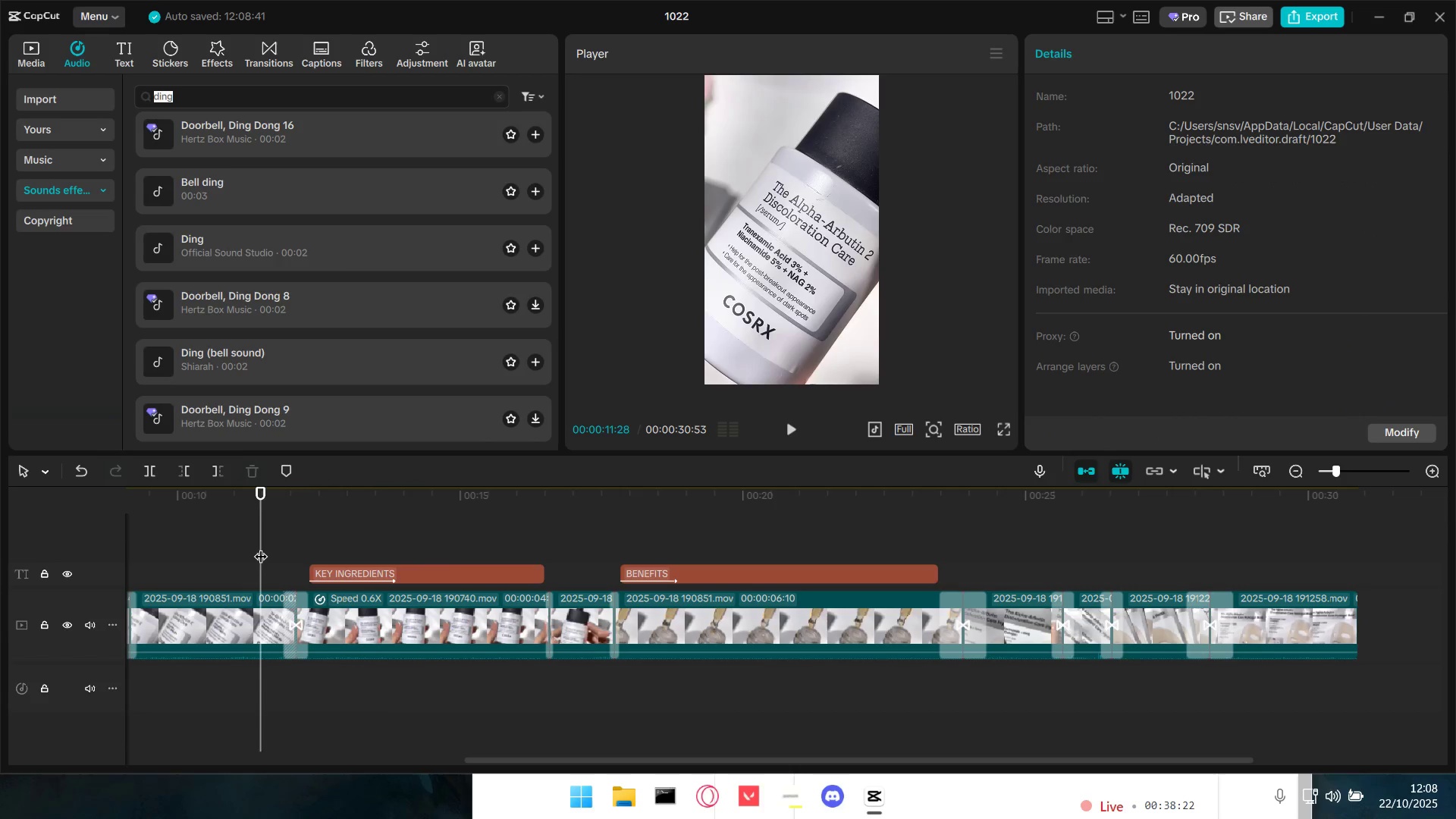 
left_click_drag(start_coordinate=[262, 546], to_coordinate=[33, 544])
 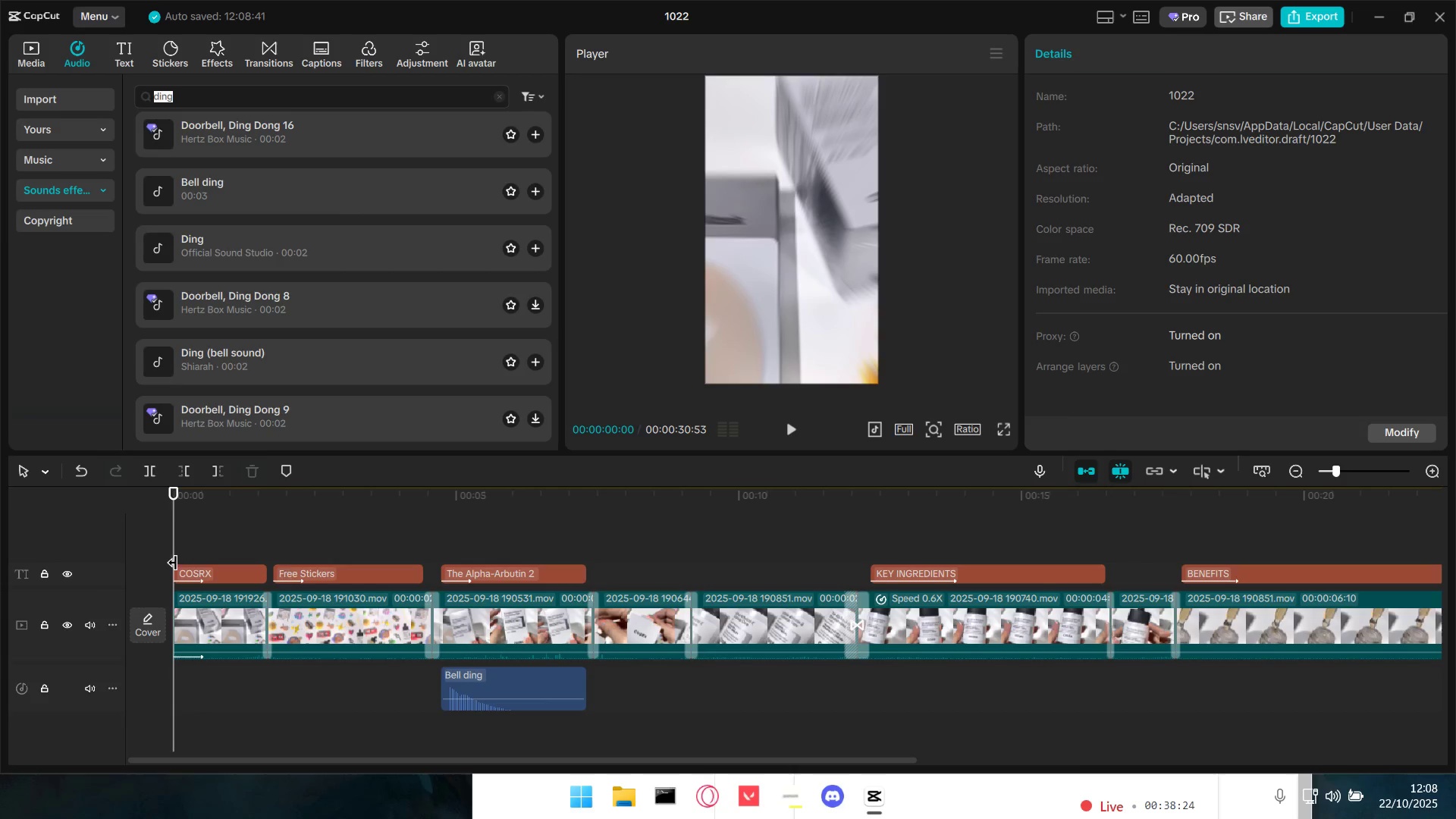 
hold_key(key=ControlLeft, duration=1.02)
scroll: coordinate [370, 579], scroll_direction: down, amount: 10.0
 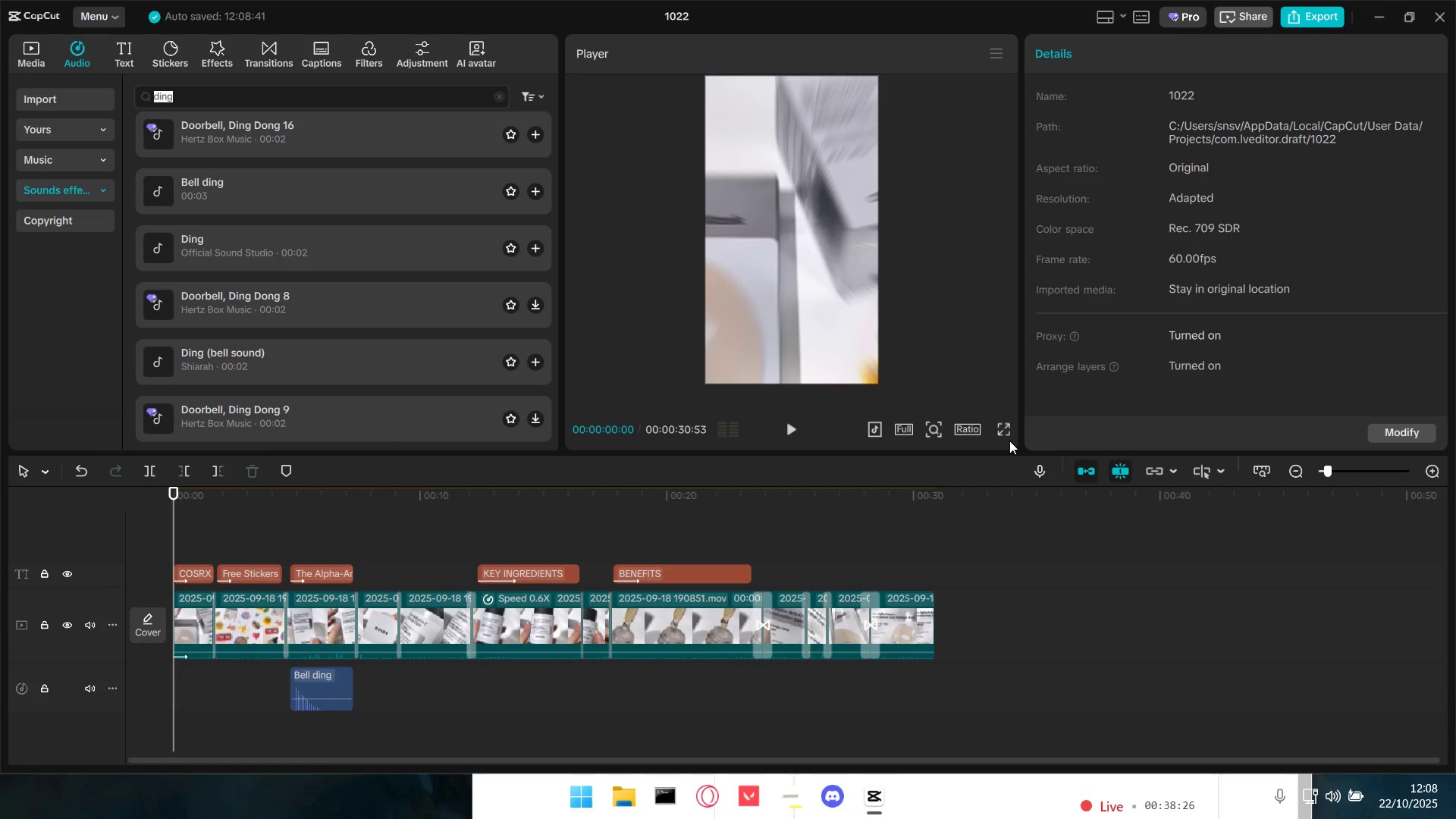 
double_click([1010, 431])
 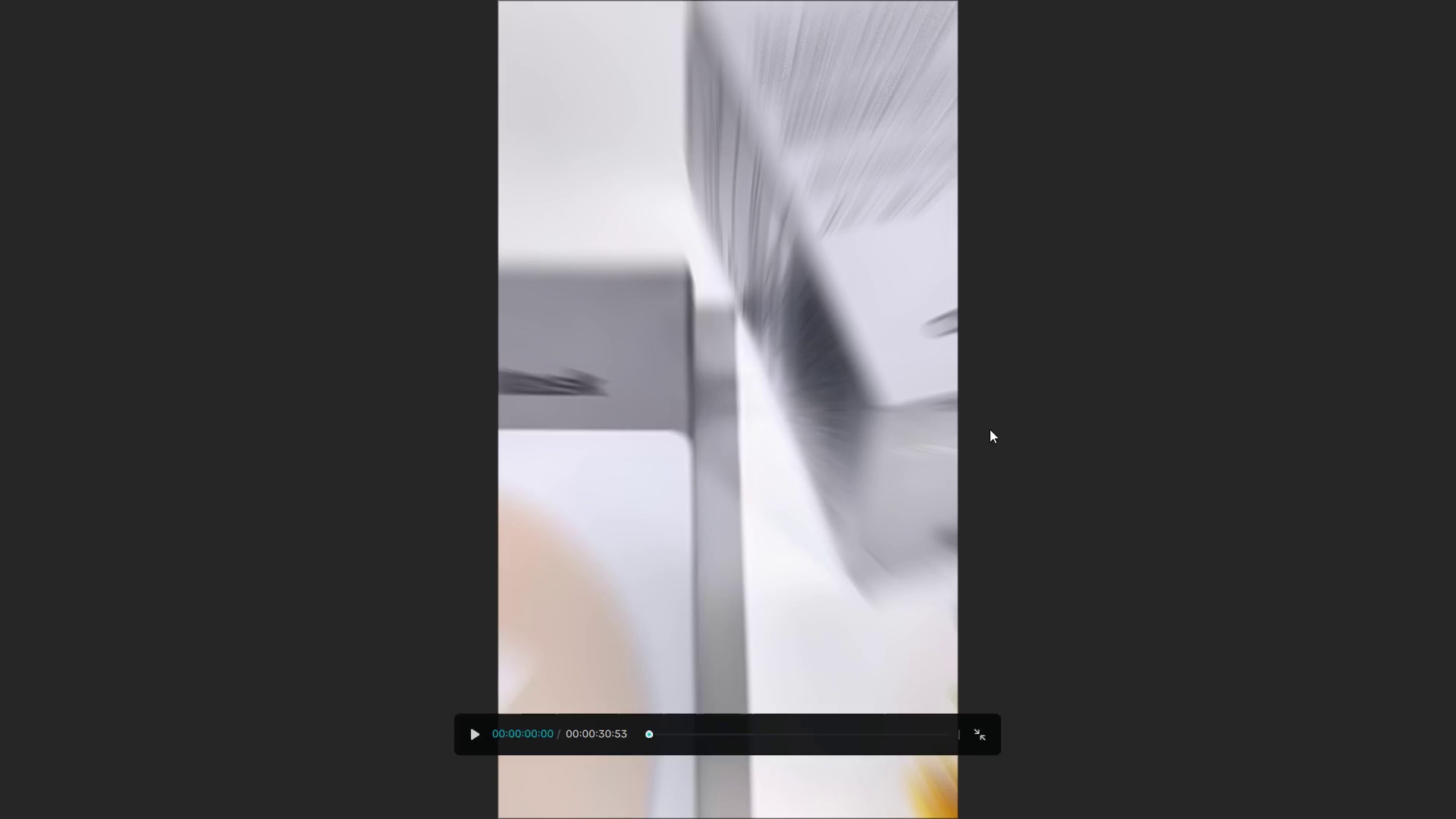 
key(Space)
 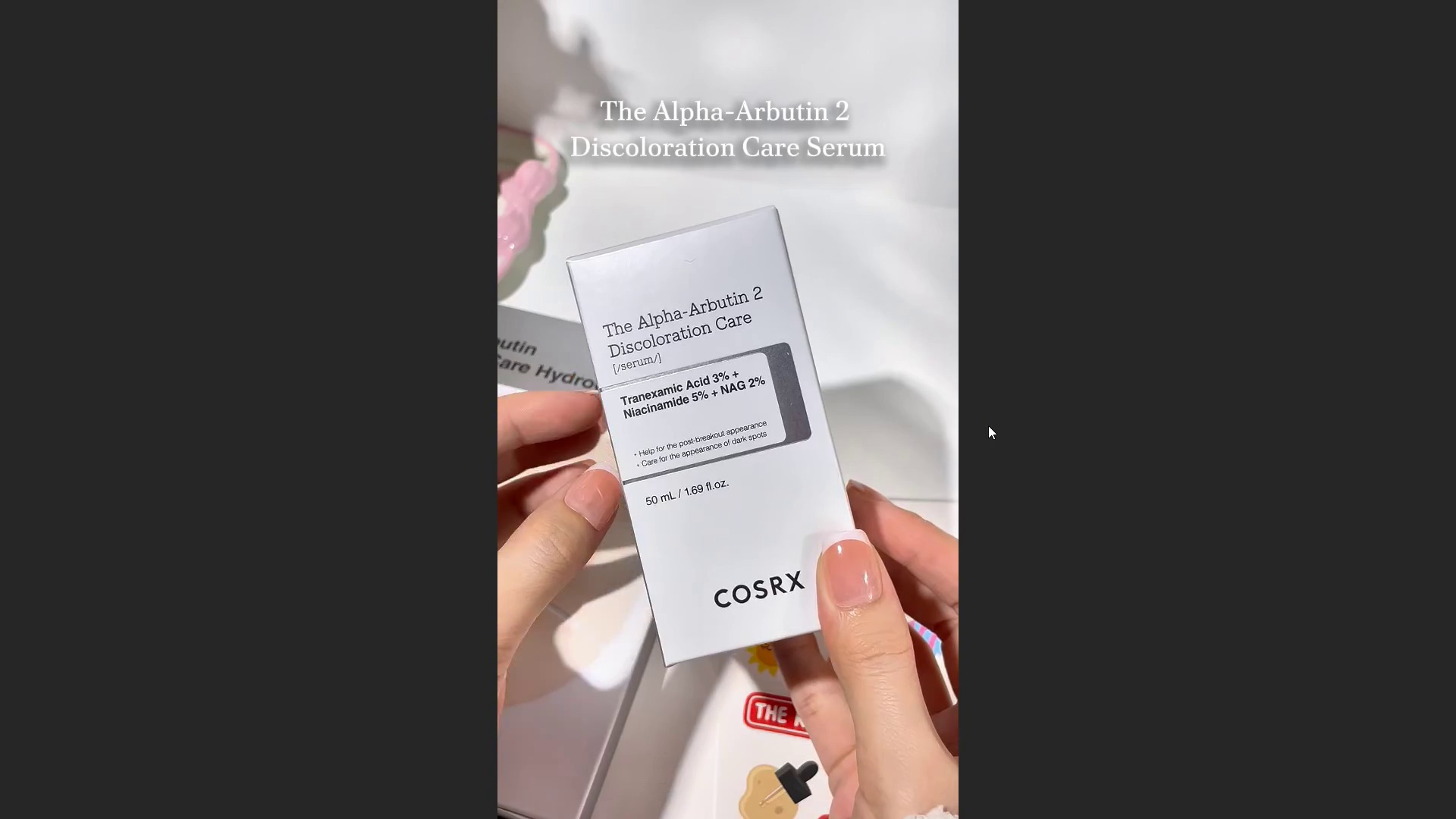 
wait(11.89)
 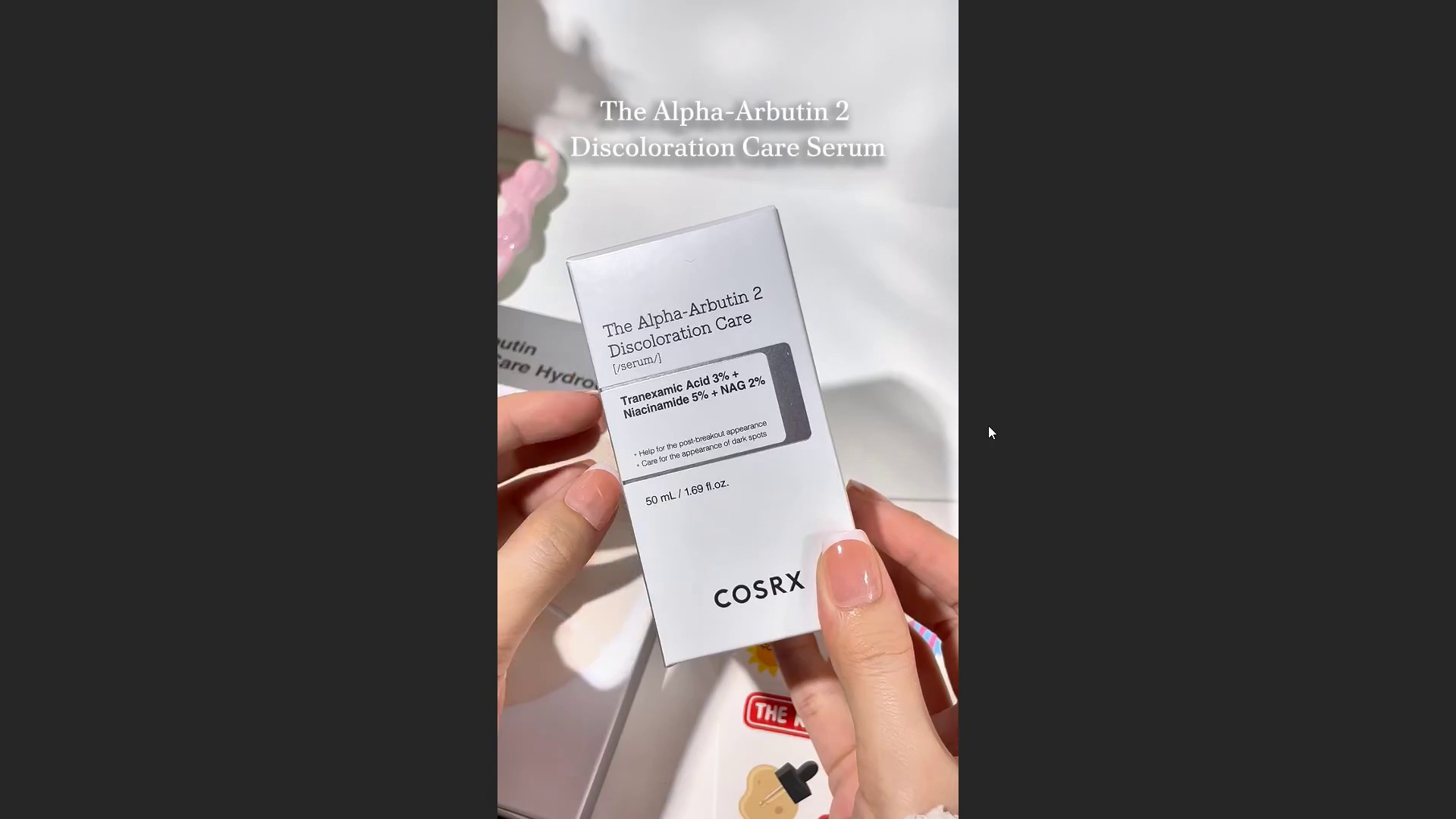 
key(Space)
 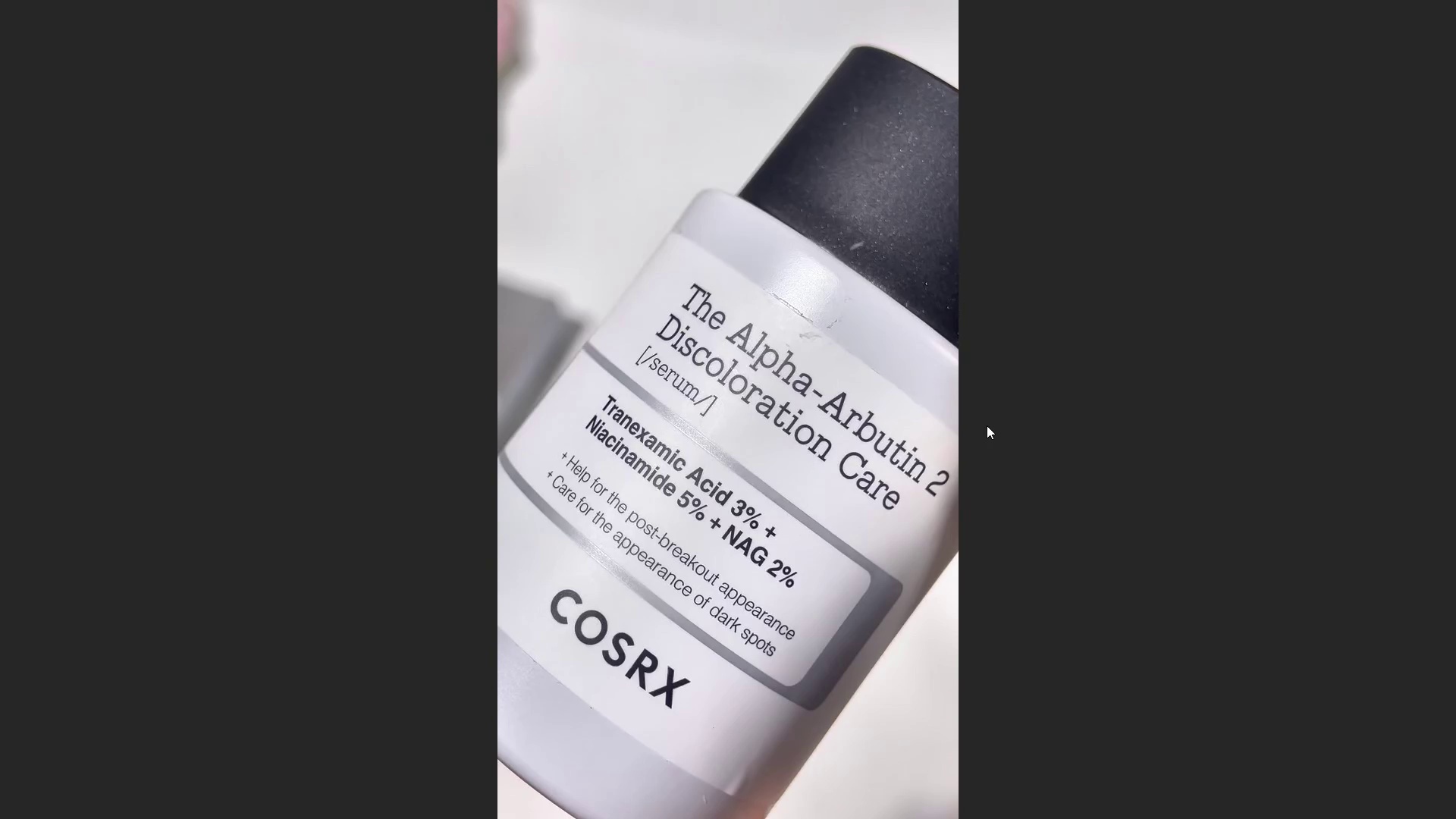 
key(Escape)
 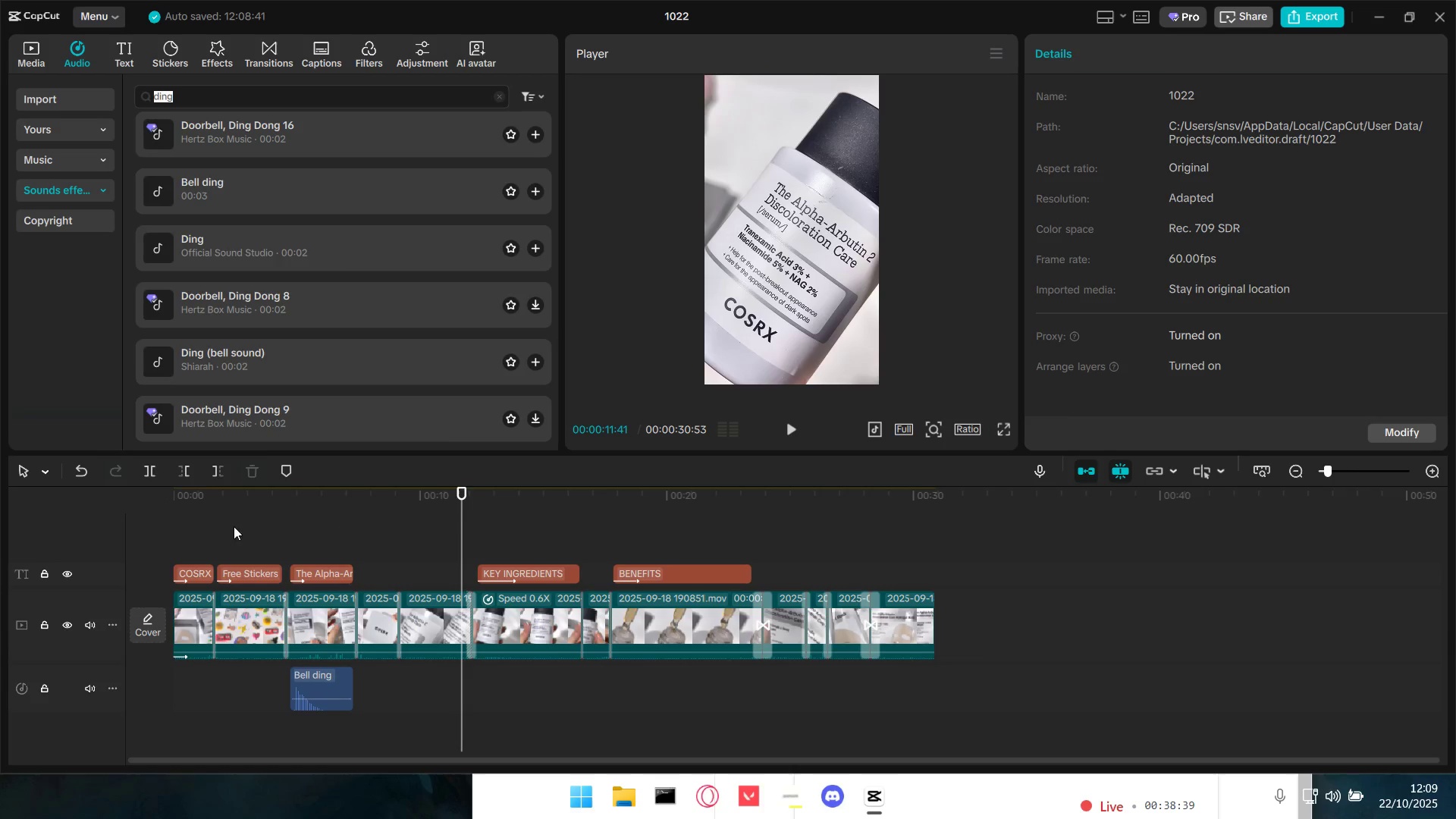 
left_click([195, 535])
 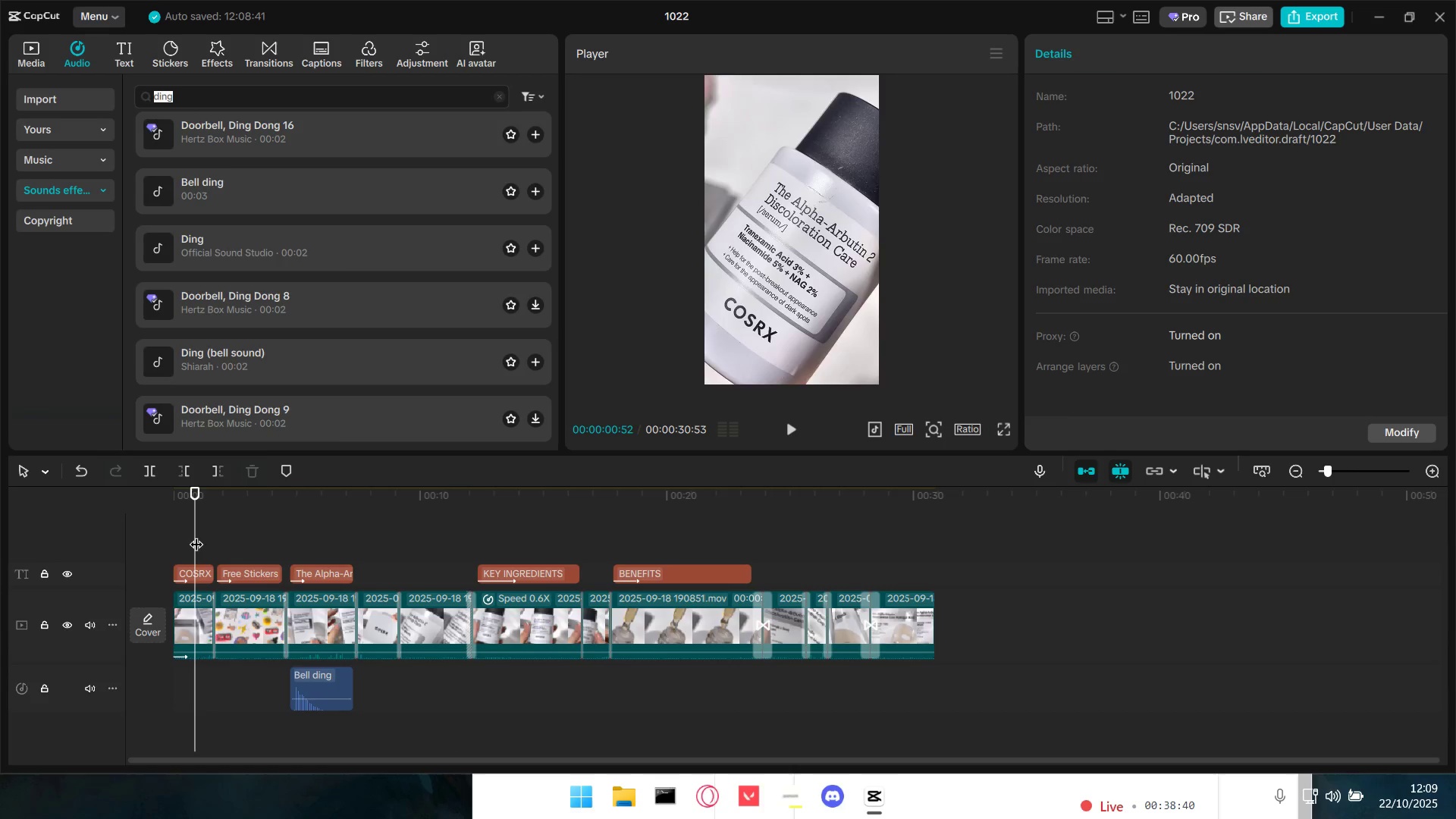 
left_click_drag(start_coordinate=[196, 535], to_coordinate=[134, 527])
 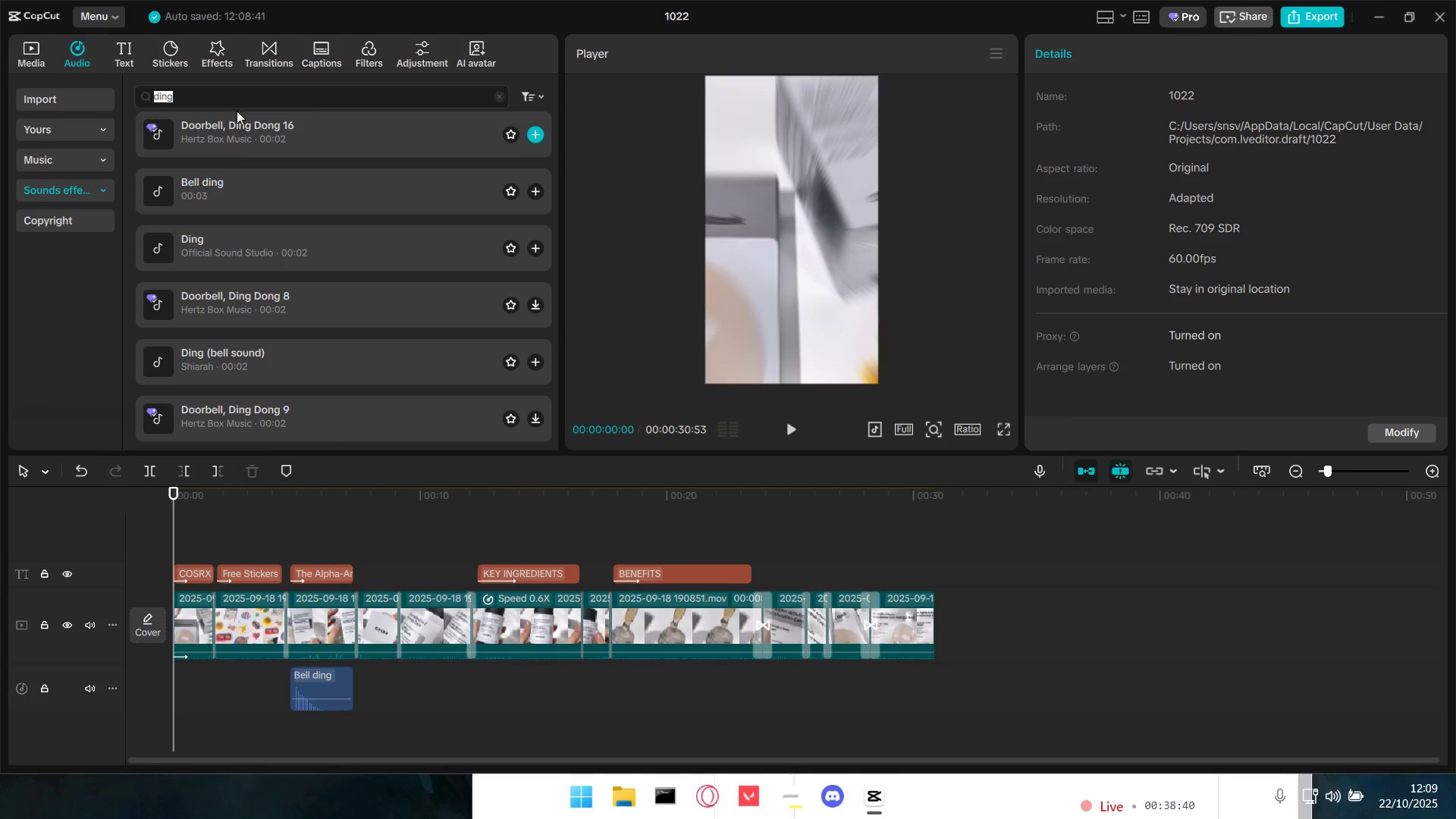 
left_click_drag(start_coordinate=[224, 93], to_coordinate=[154, 100])
 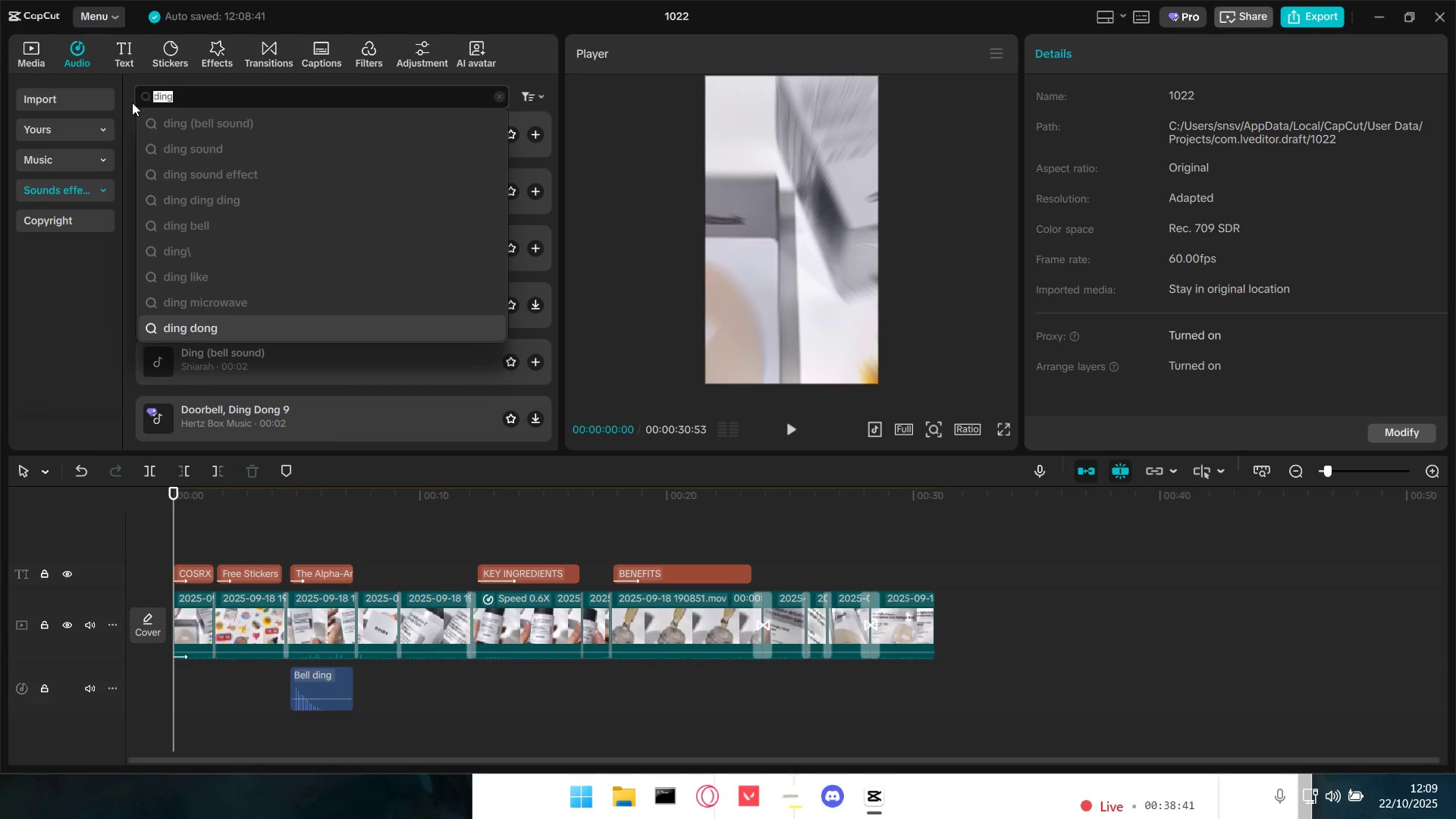 
type(swosh)
 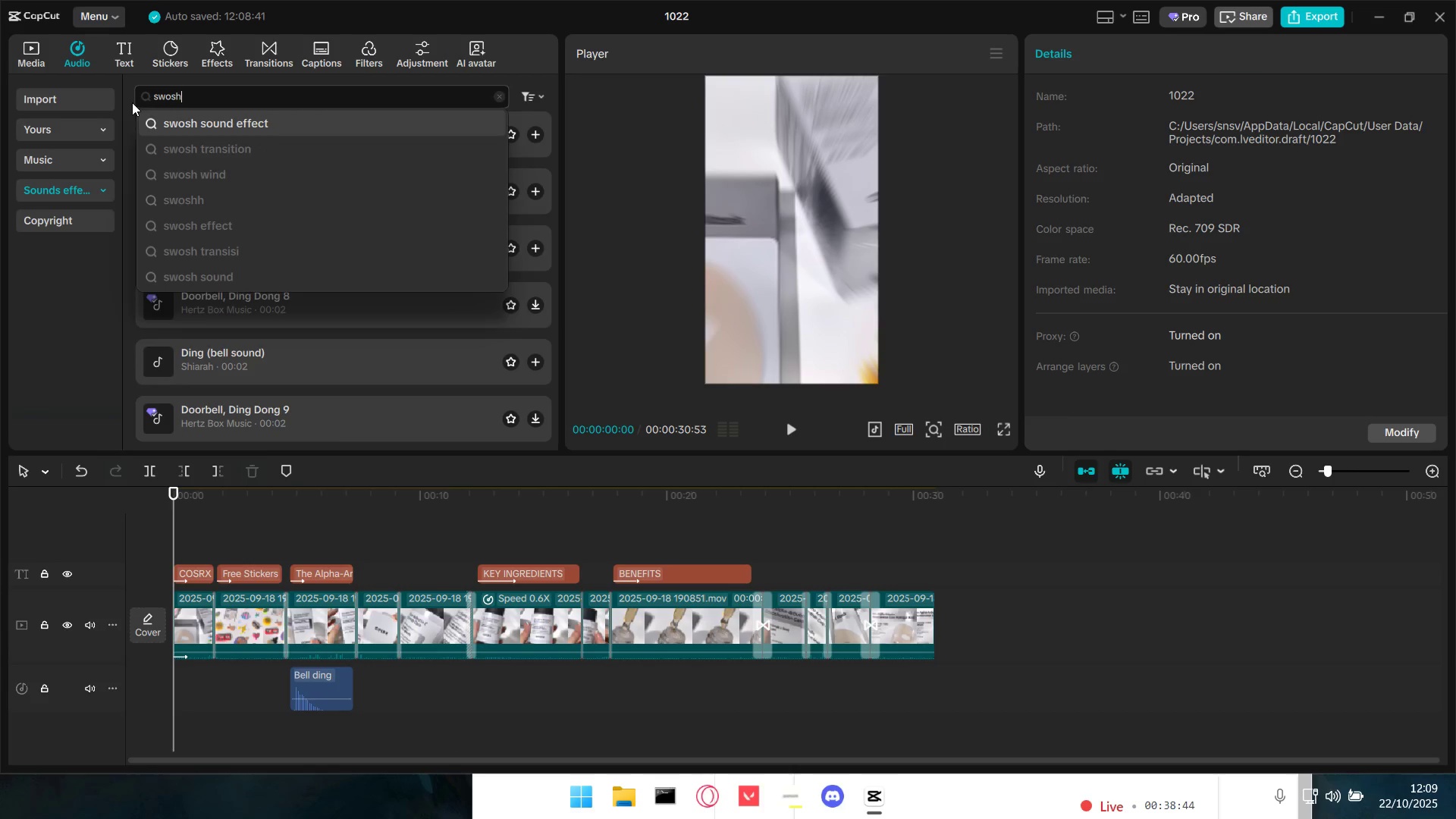 
key(Enter)
 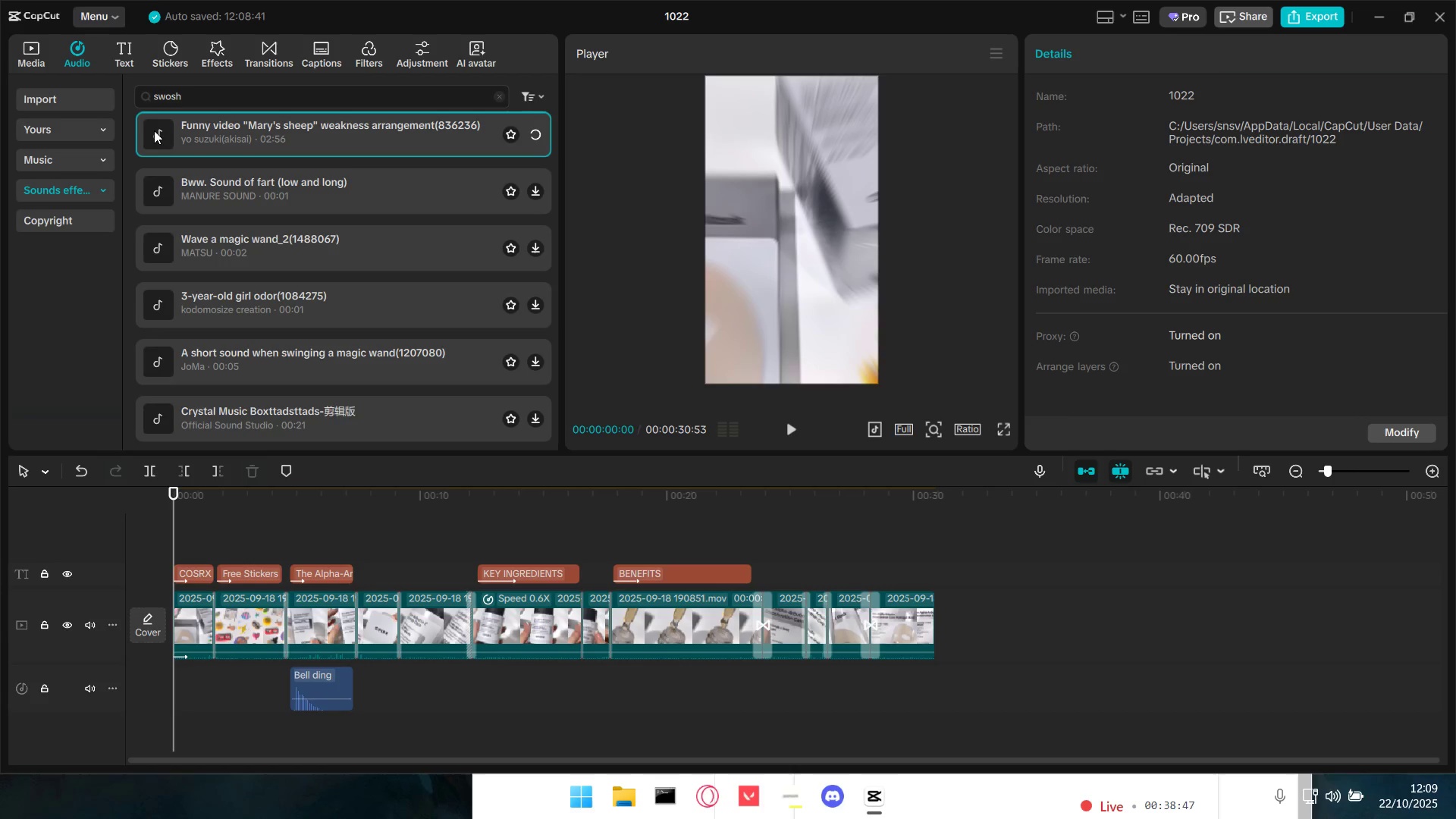 
wait(5.09)
 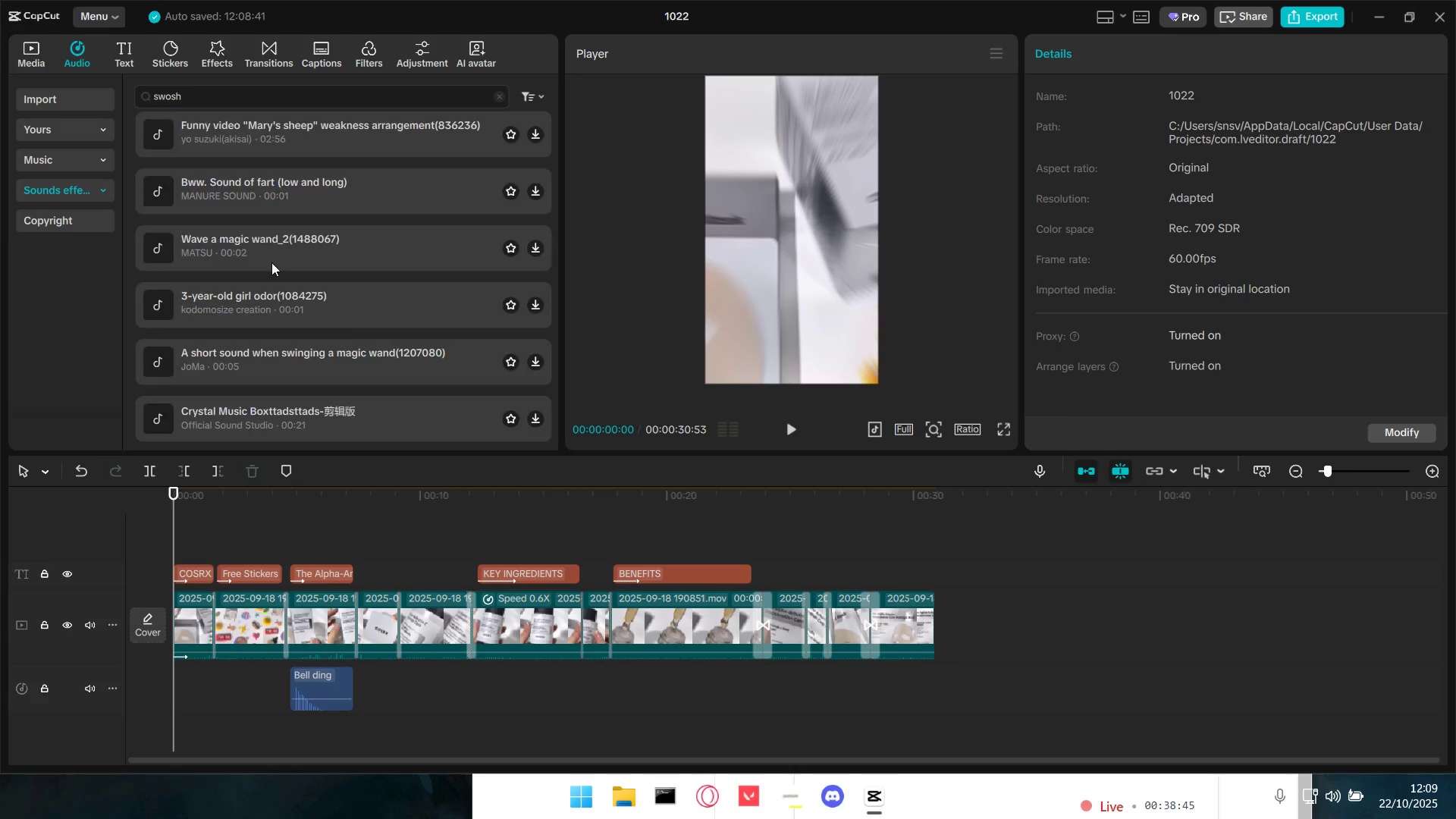 
left_click([162, 192])
 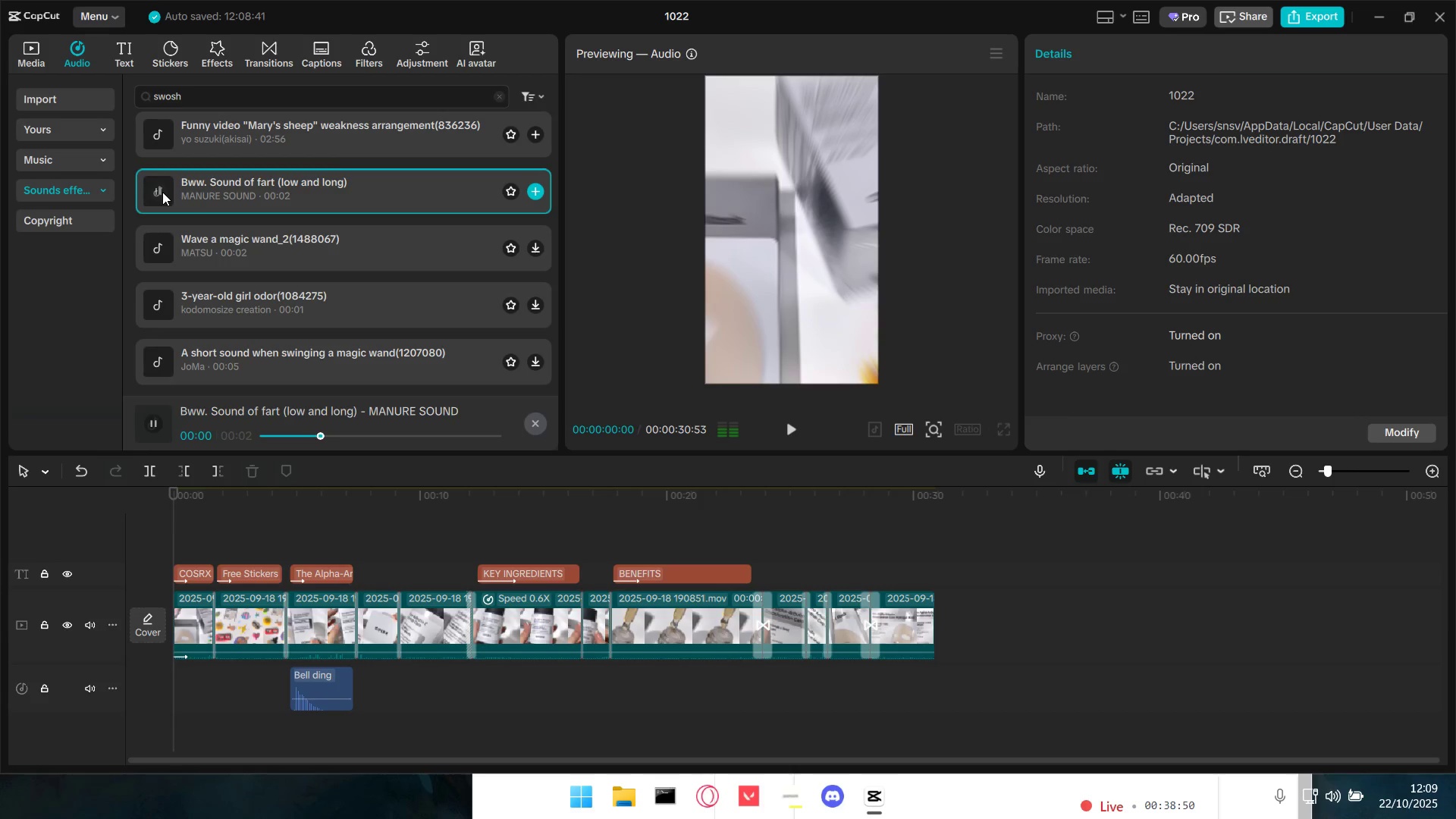 
left_click([162, 192])
 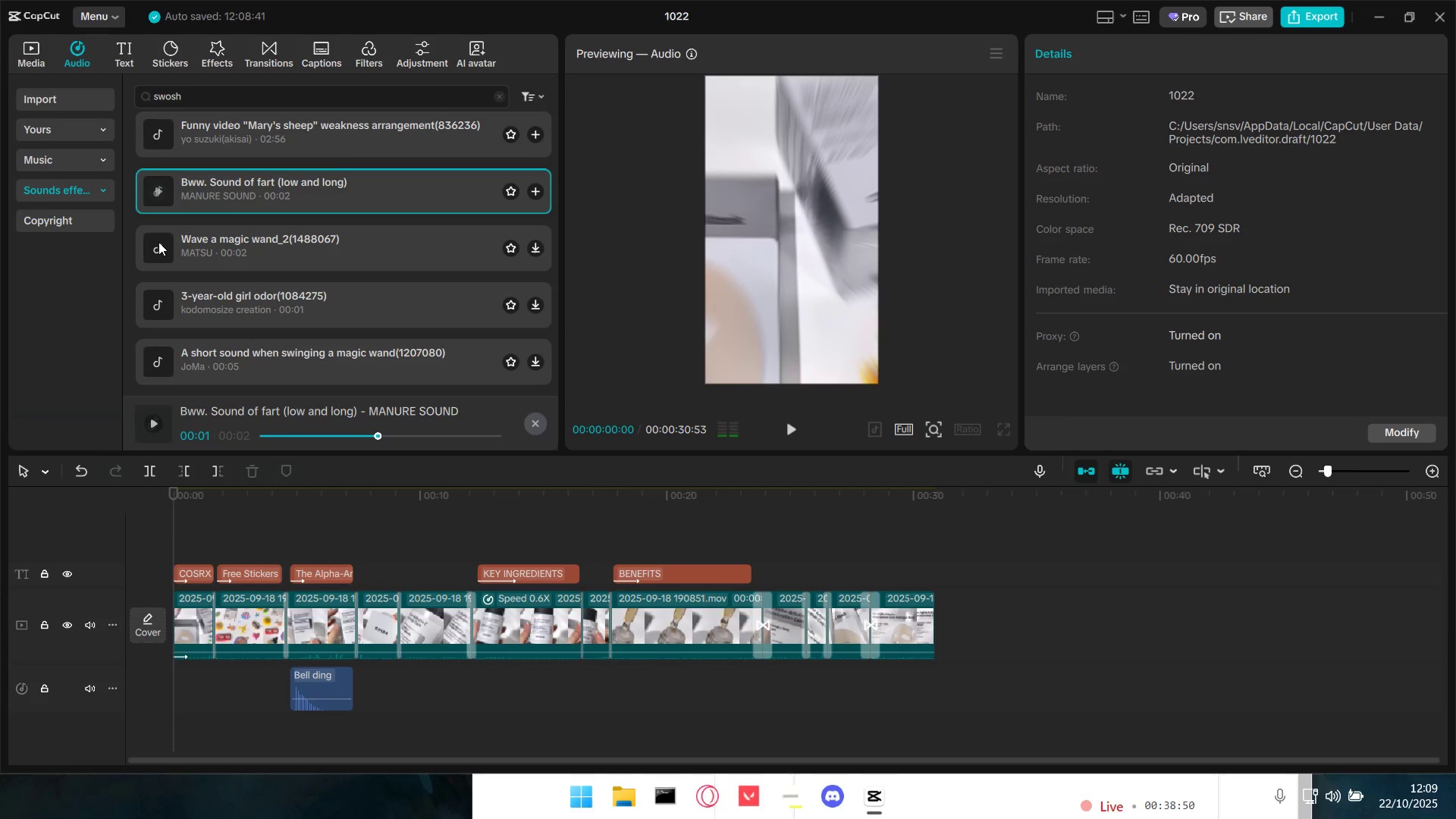 
double_click([158, 242])
 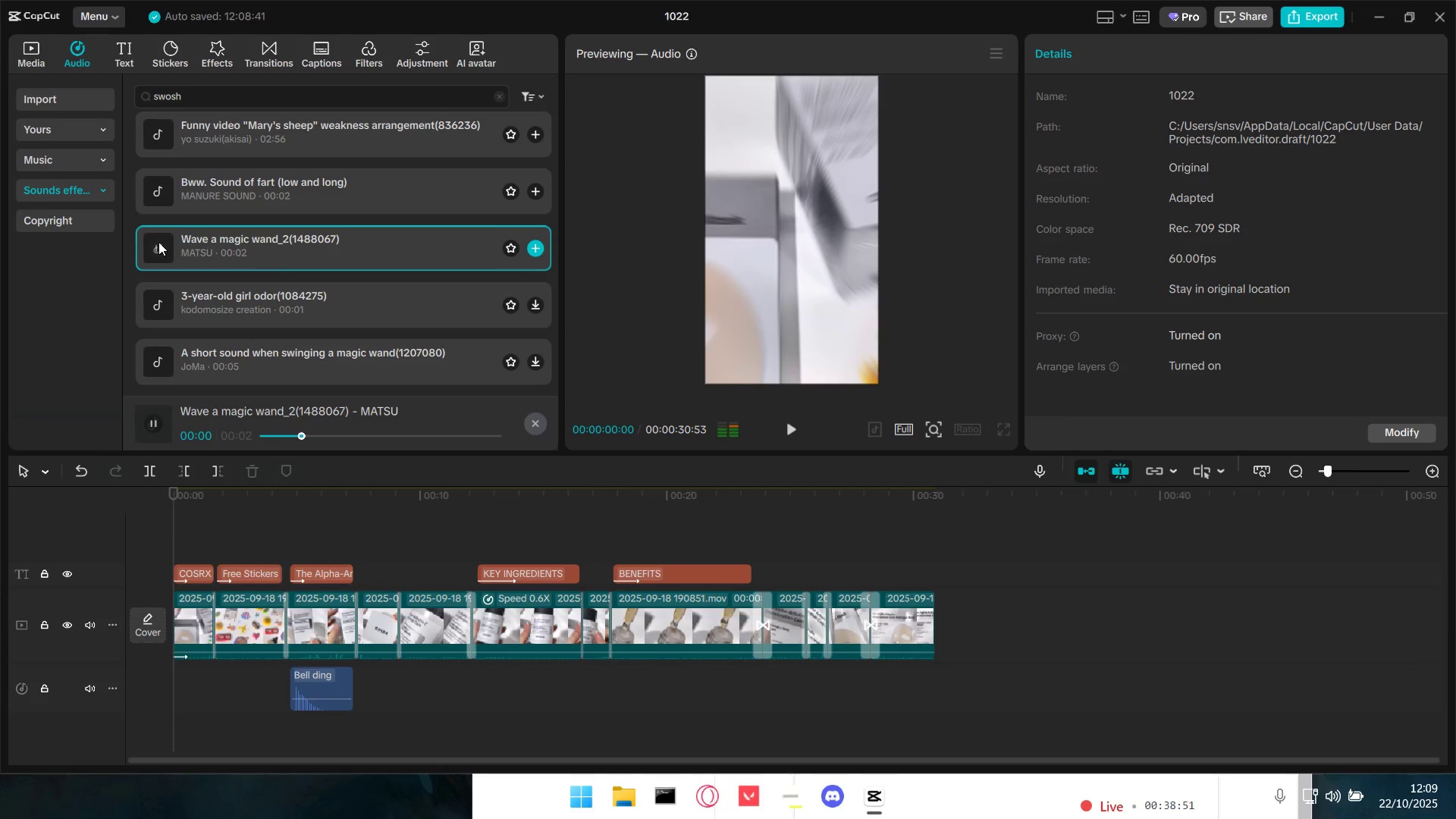 
left_click([158, 242])
 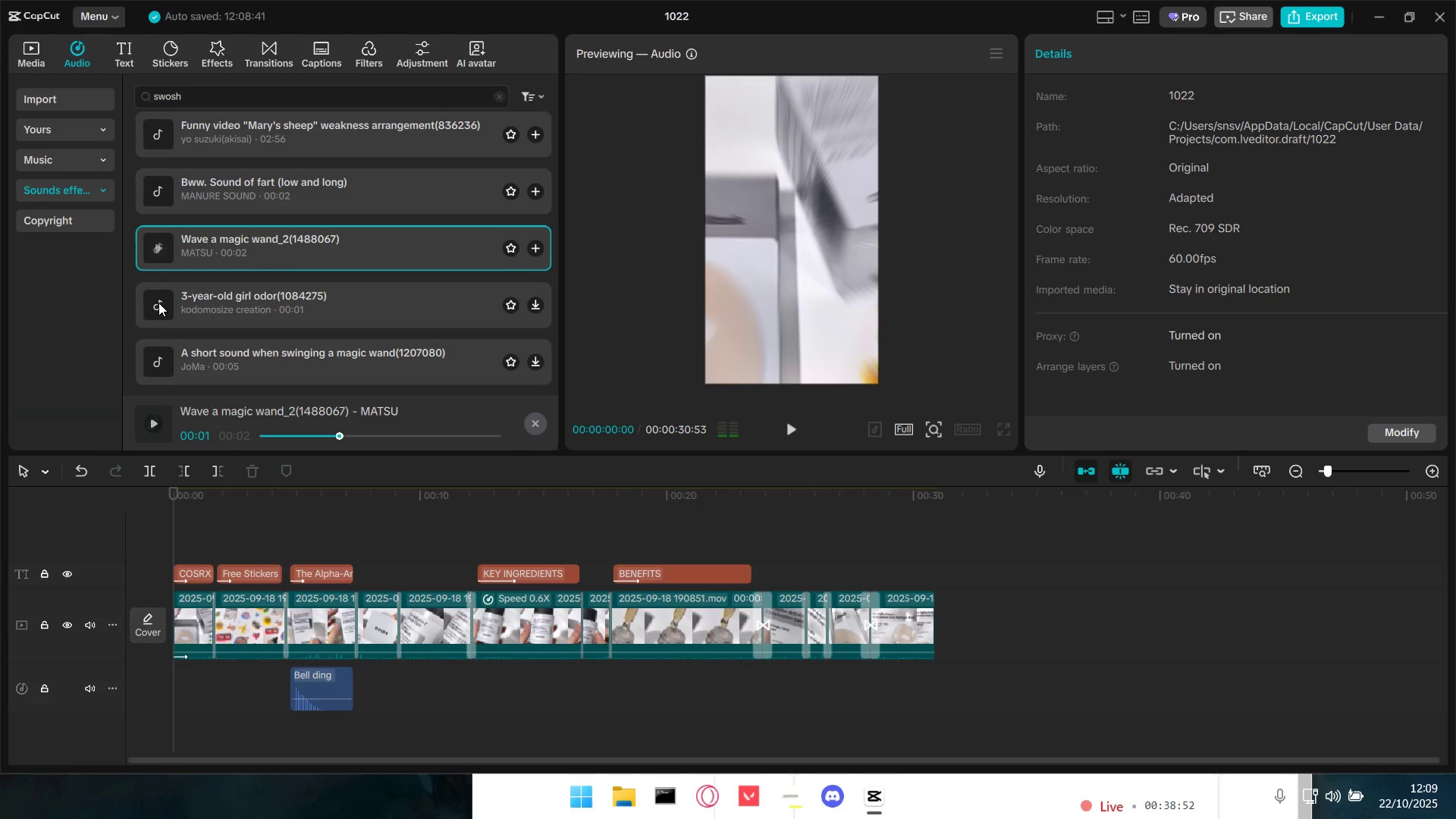 
double_click([158, 303])
 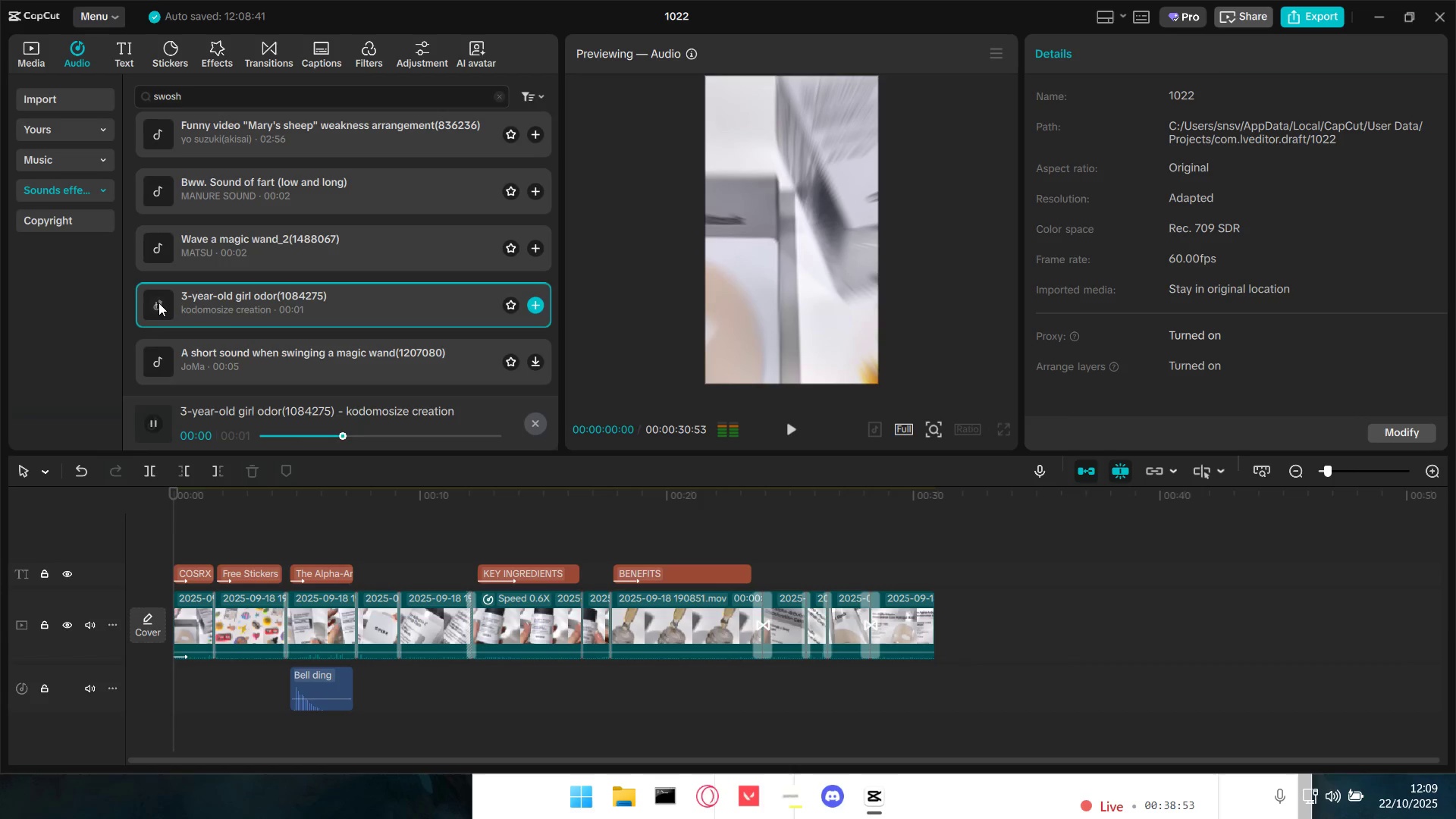 
left_click([158, 303])
 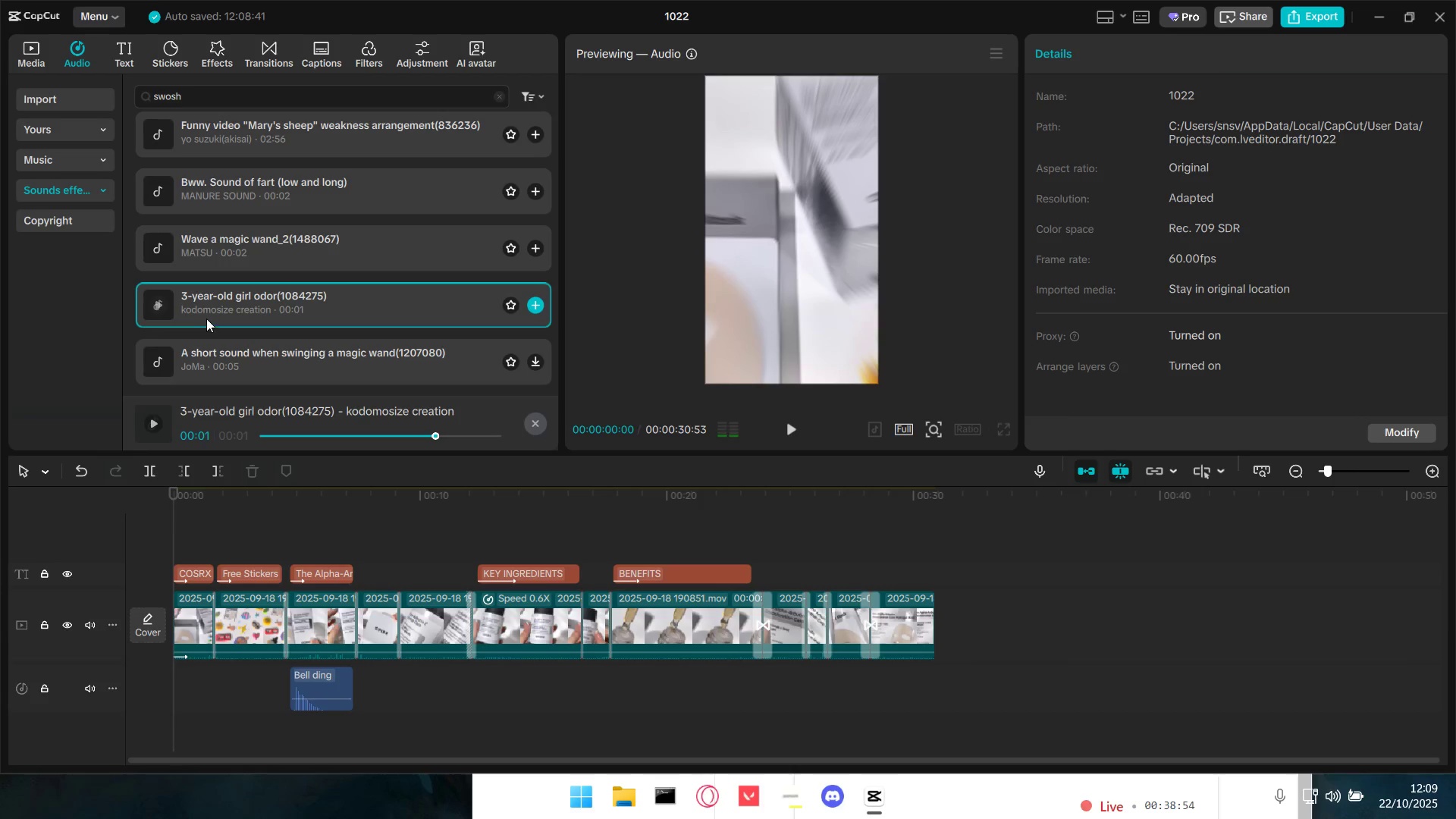 
scroll: coordinate [207, 318], scroll_direction: down, amount: 1.0
 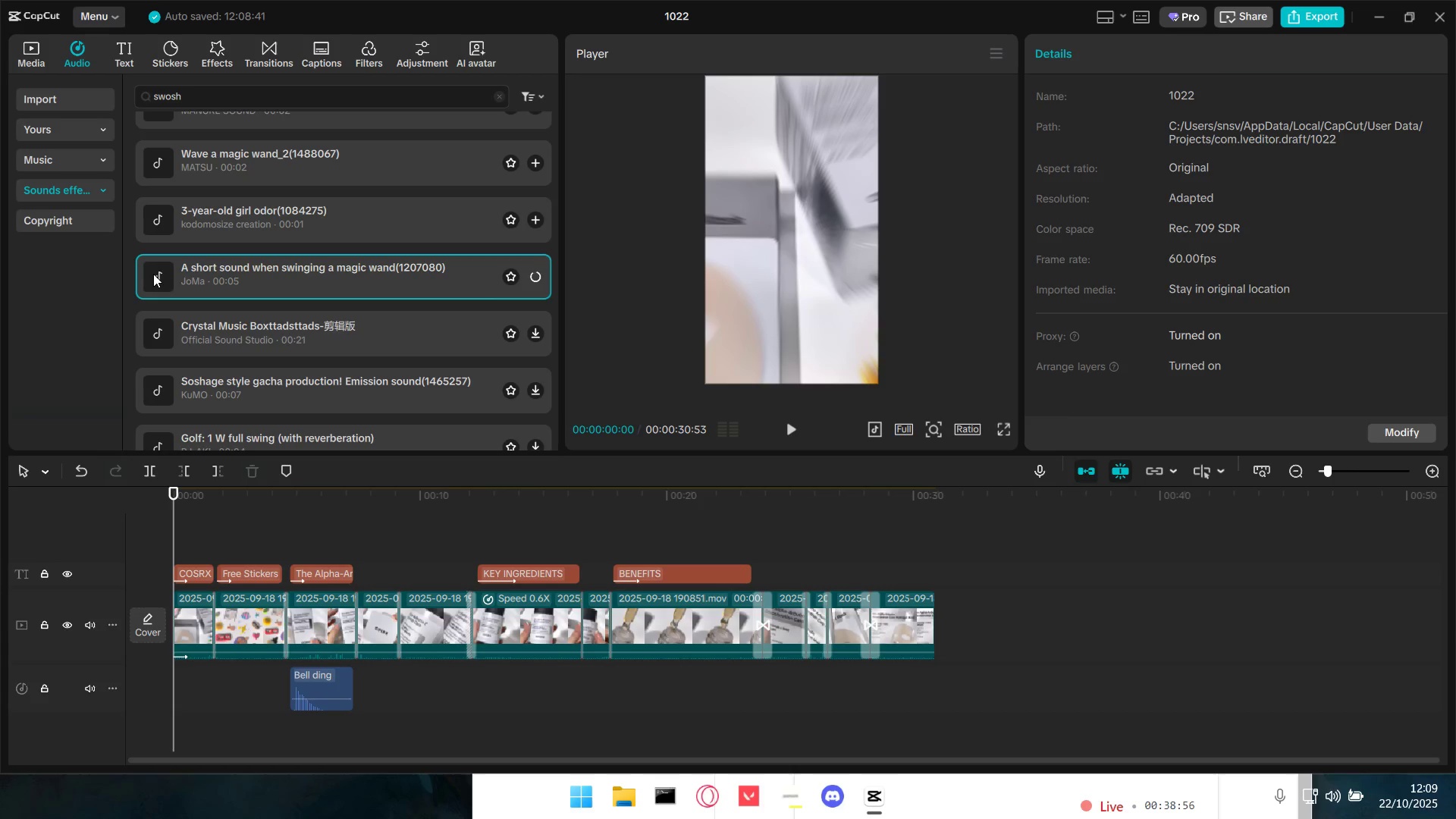 
left_click([153, 274])
 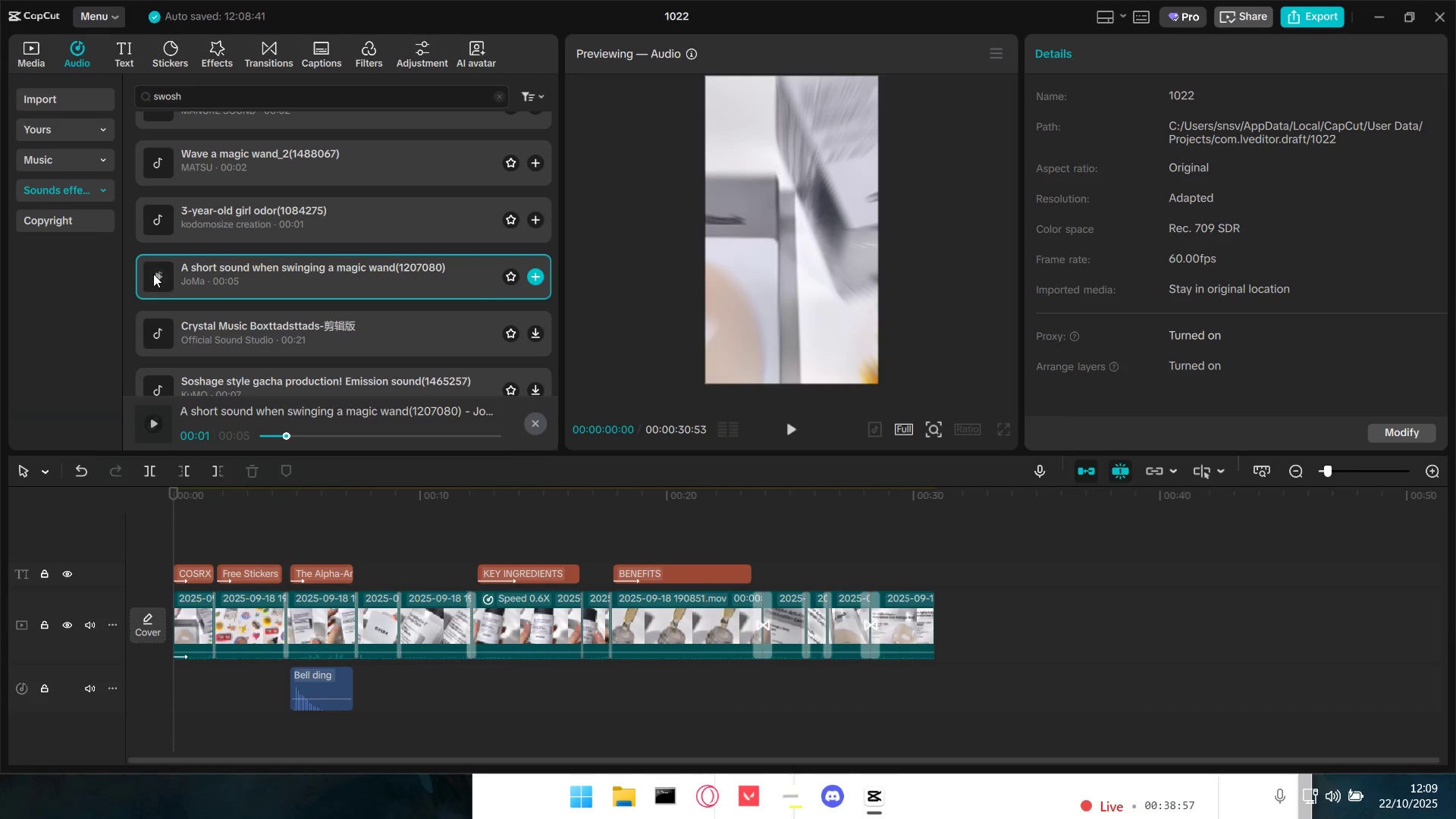 
double_click([153, 274])
 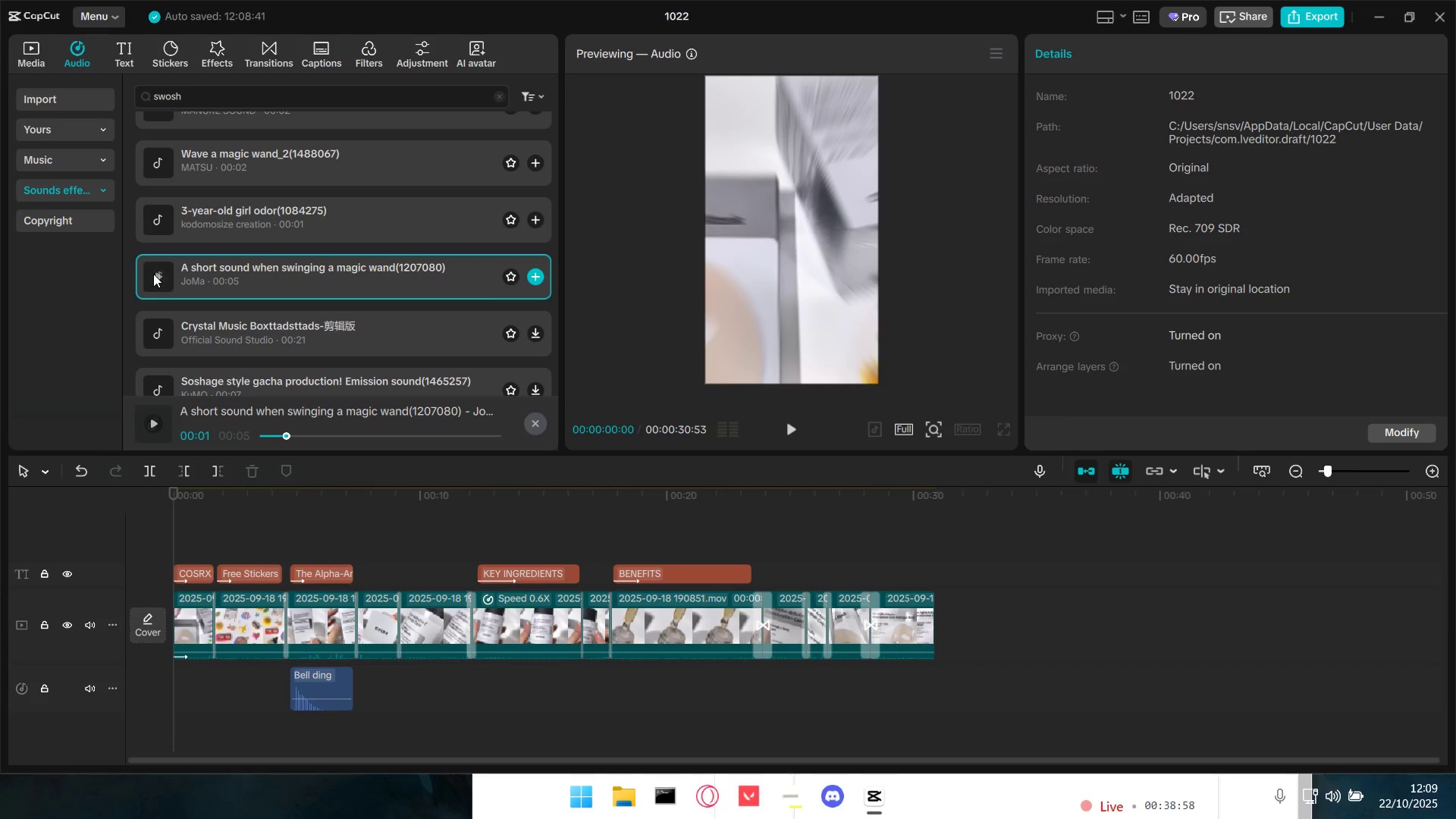 
left_click([153, 274])
 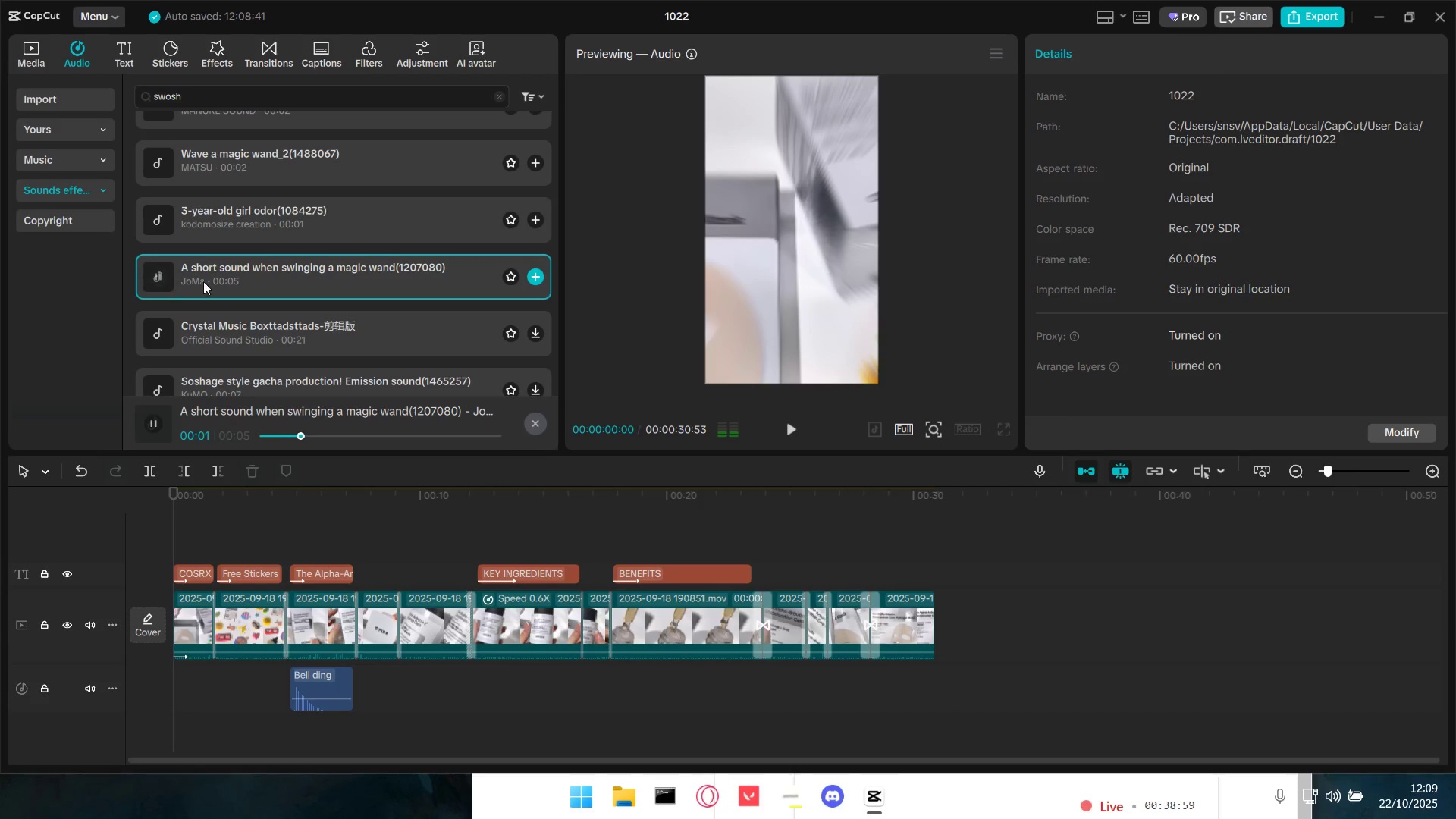 
scroll: coordinate [206, 281], scroll_direction: down, amount: 2.0
 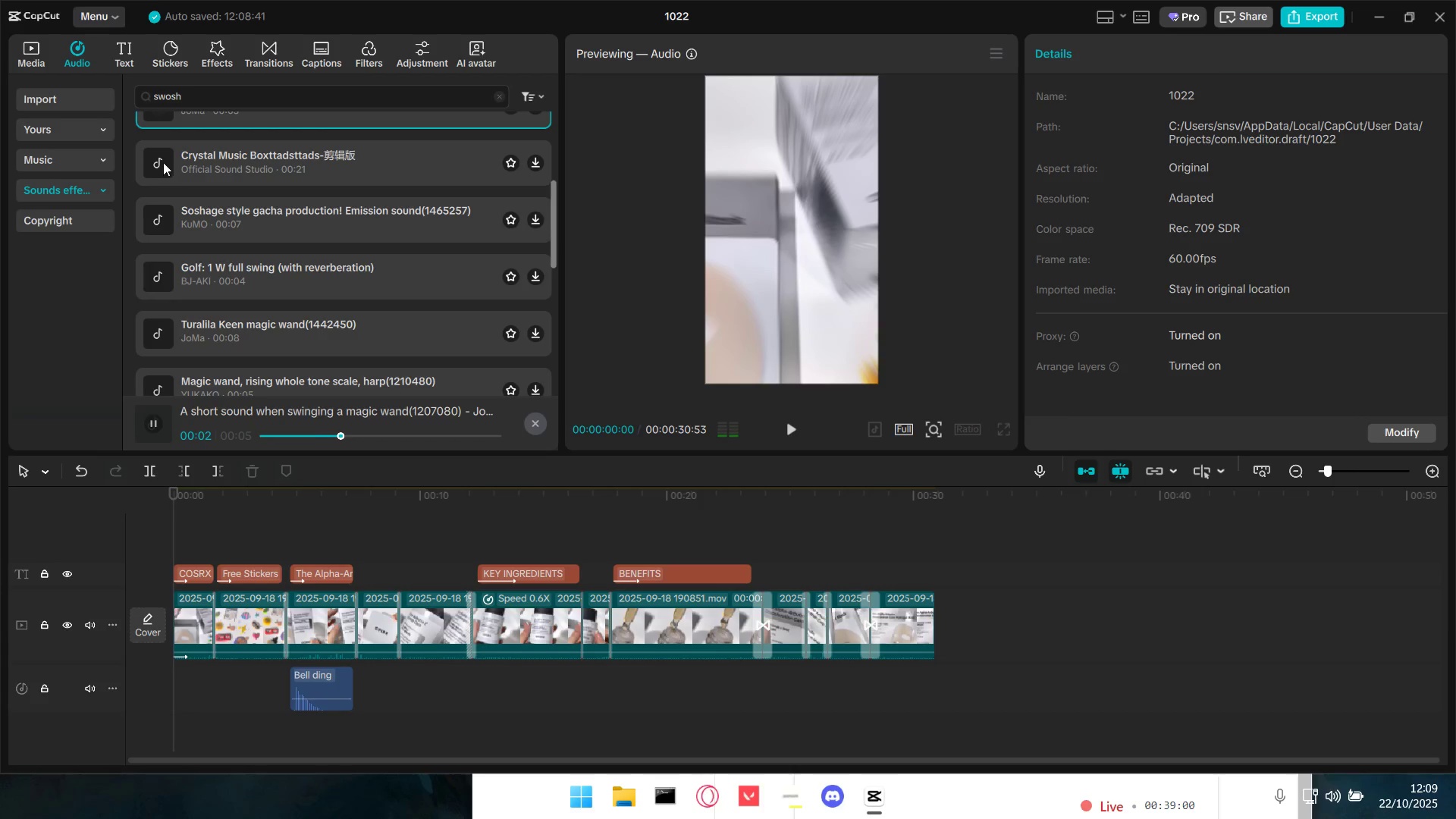 
left_click([162, 162])
 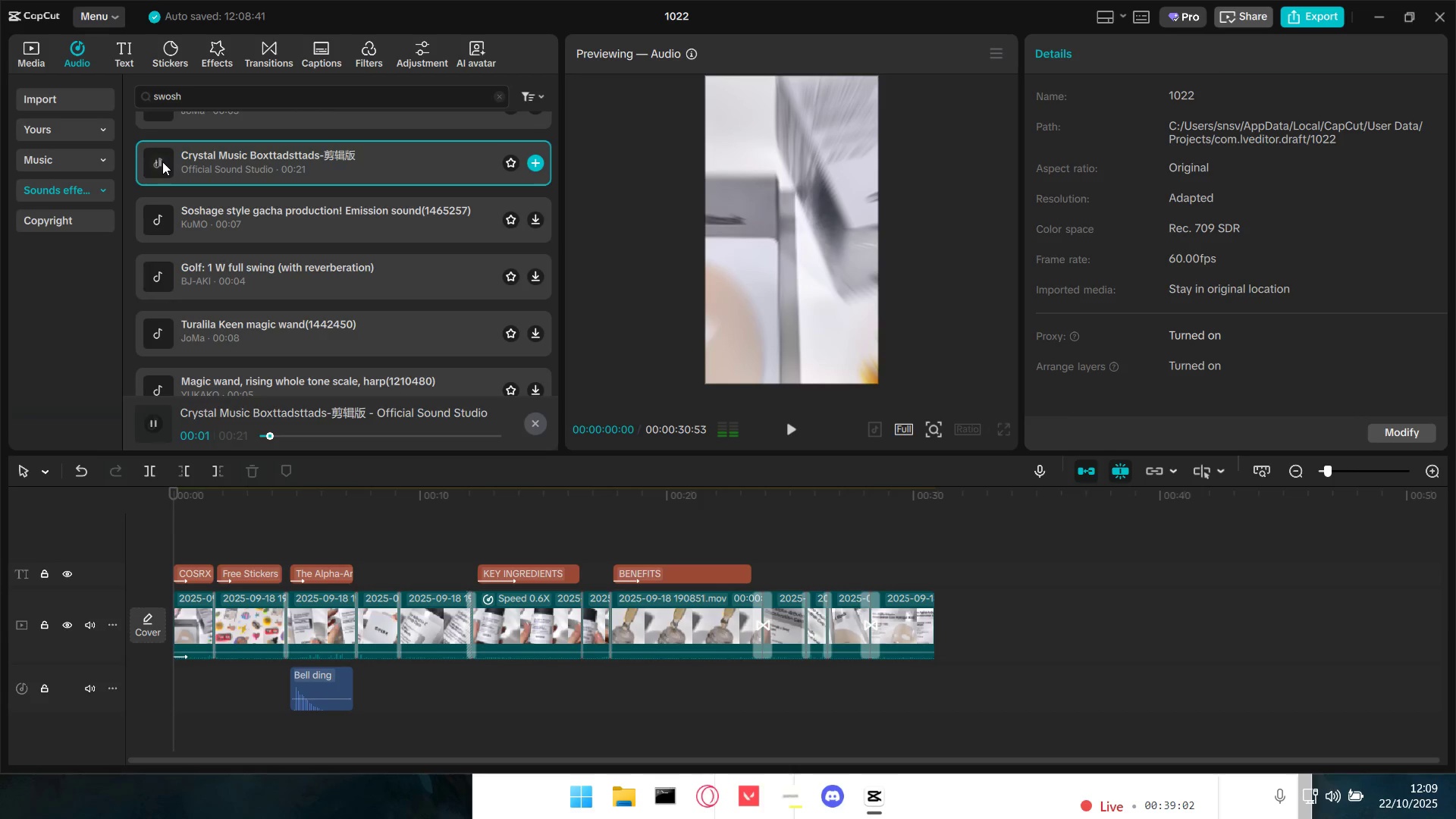 
left_click([165, 221])
 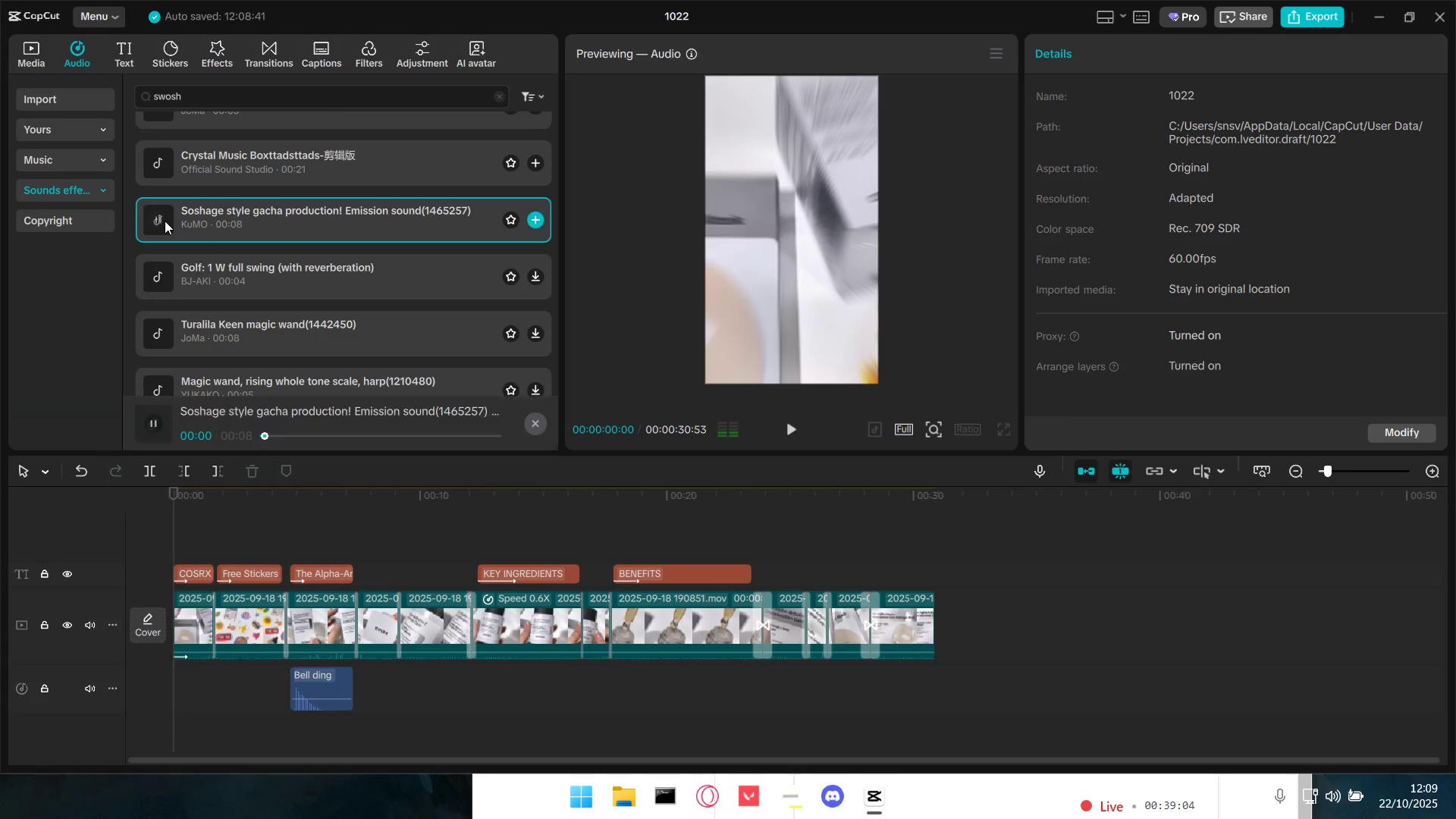 
left_click([165, 221])
 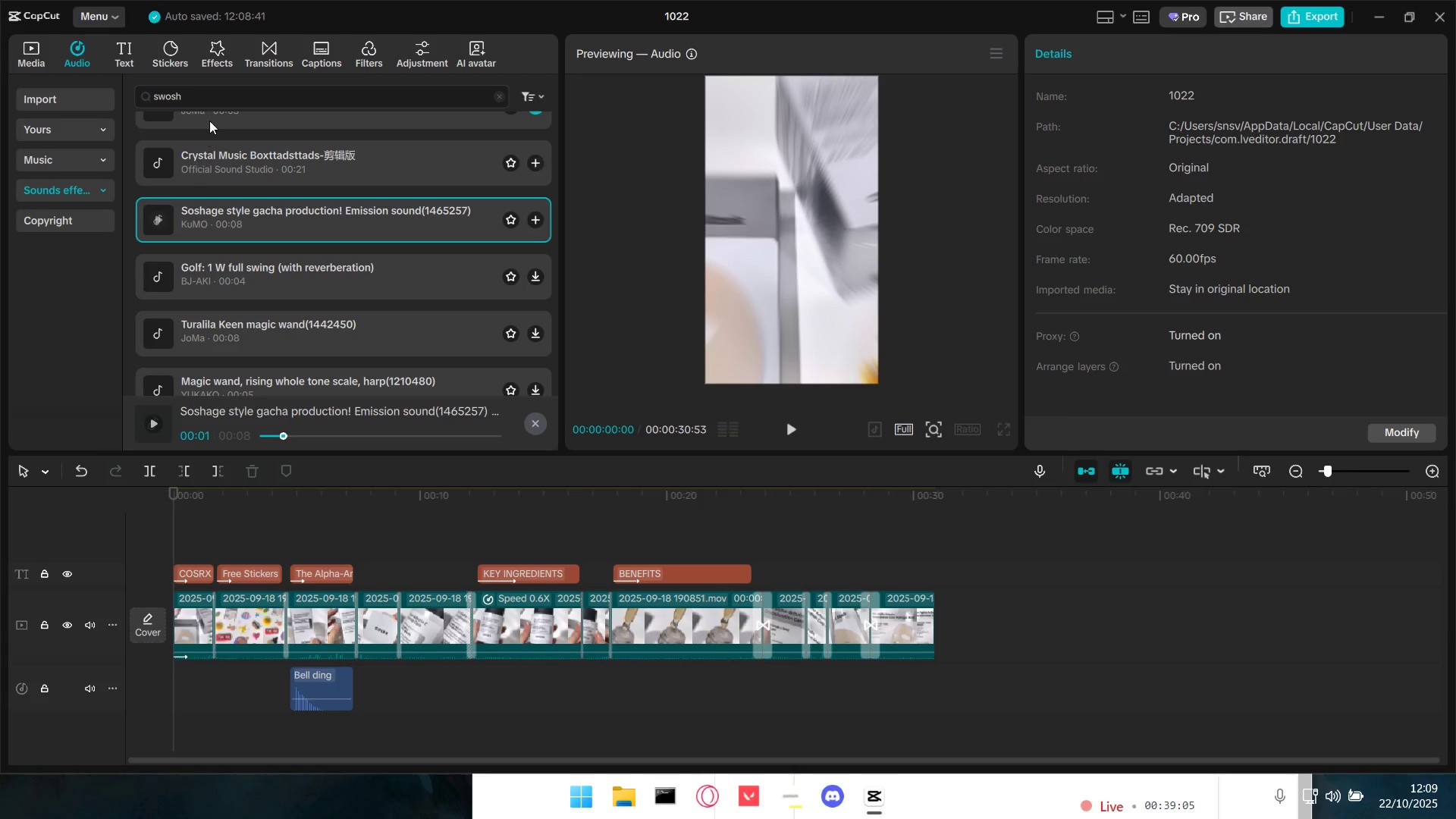 
left_click_drag(start_coordinate=[212, 94], to_coordinate=[116, 93])
 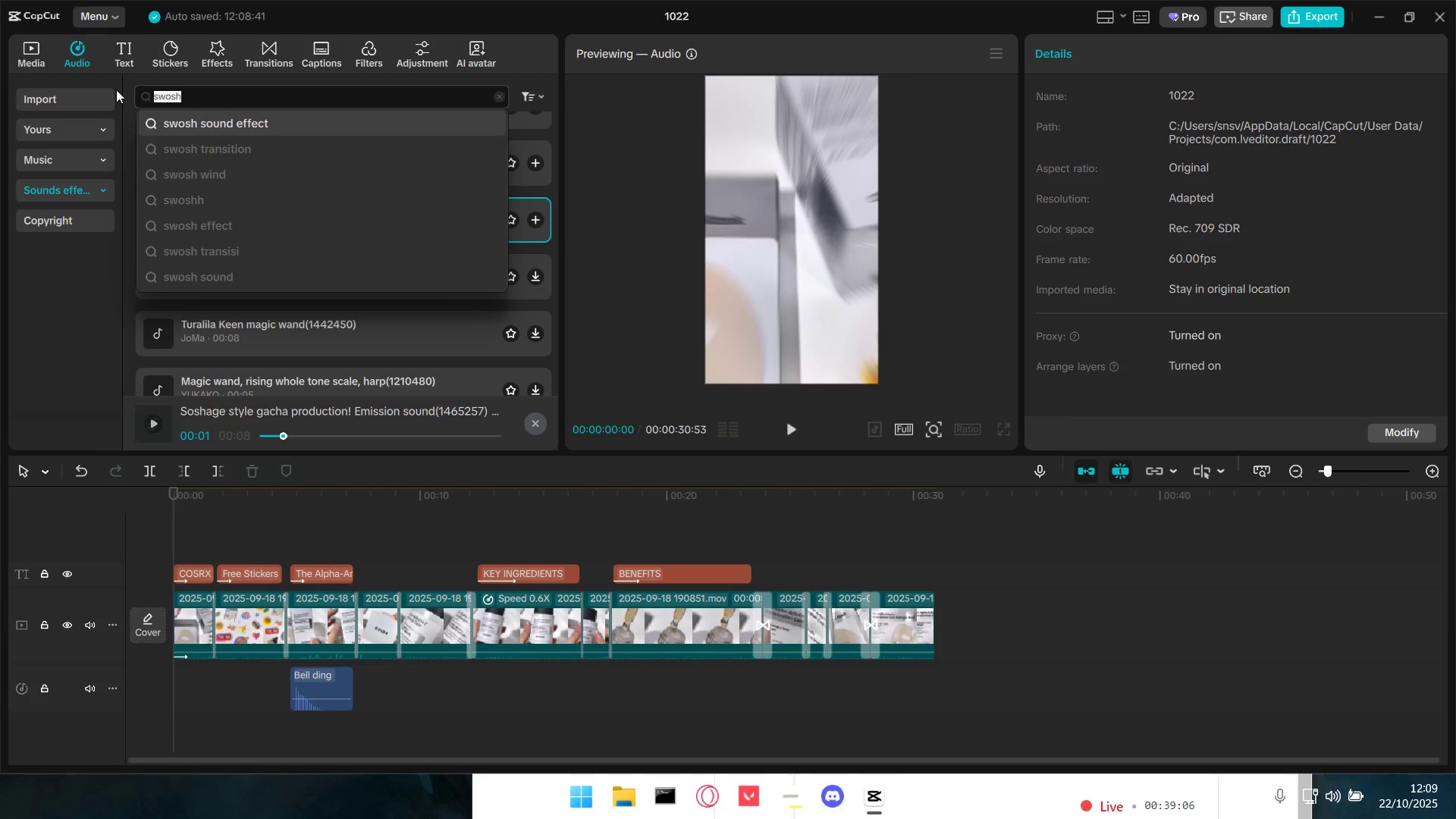 
type(woosh)
 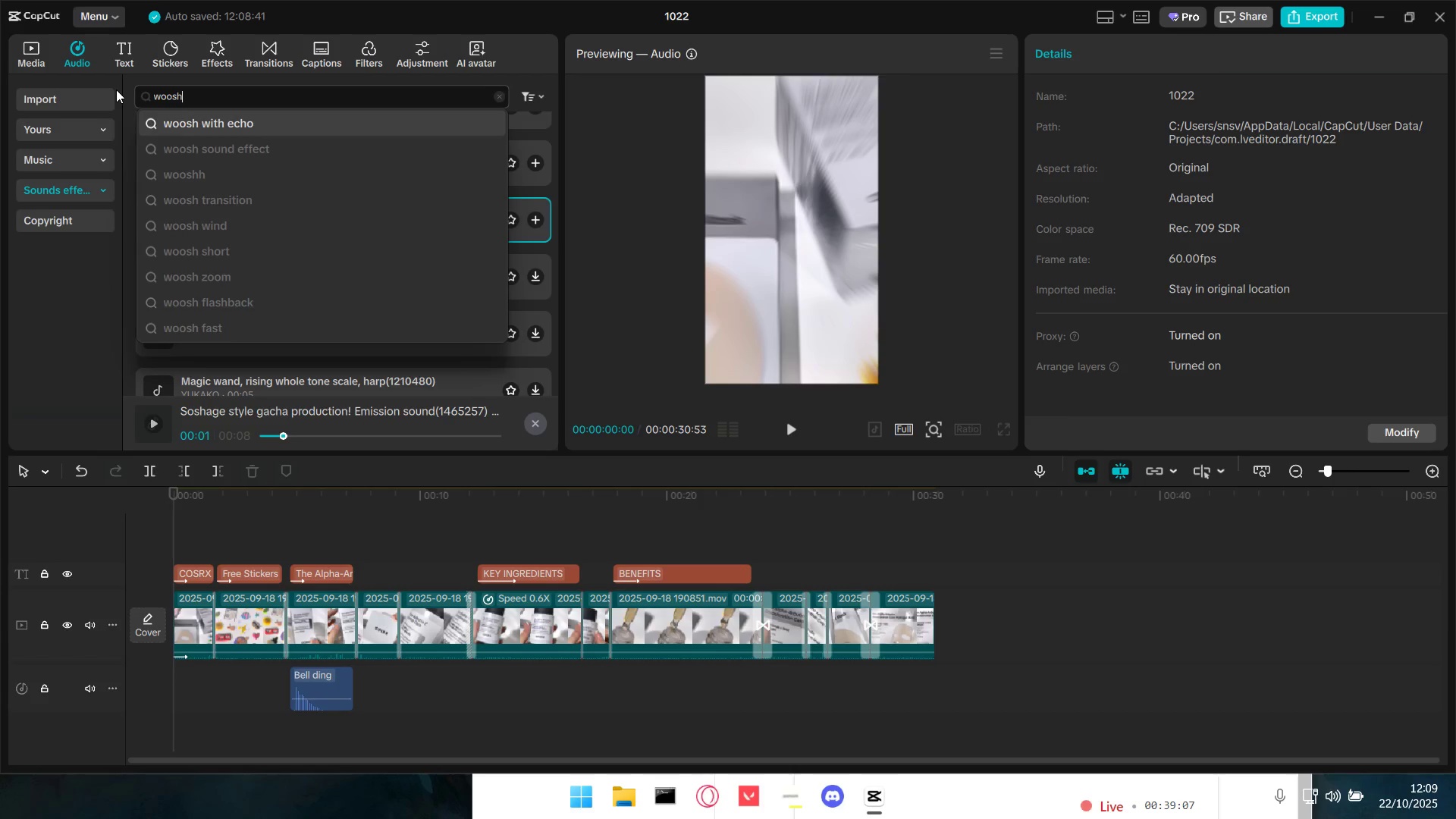 
key(Enter)
 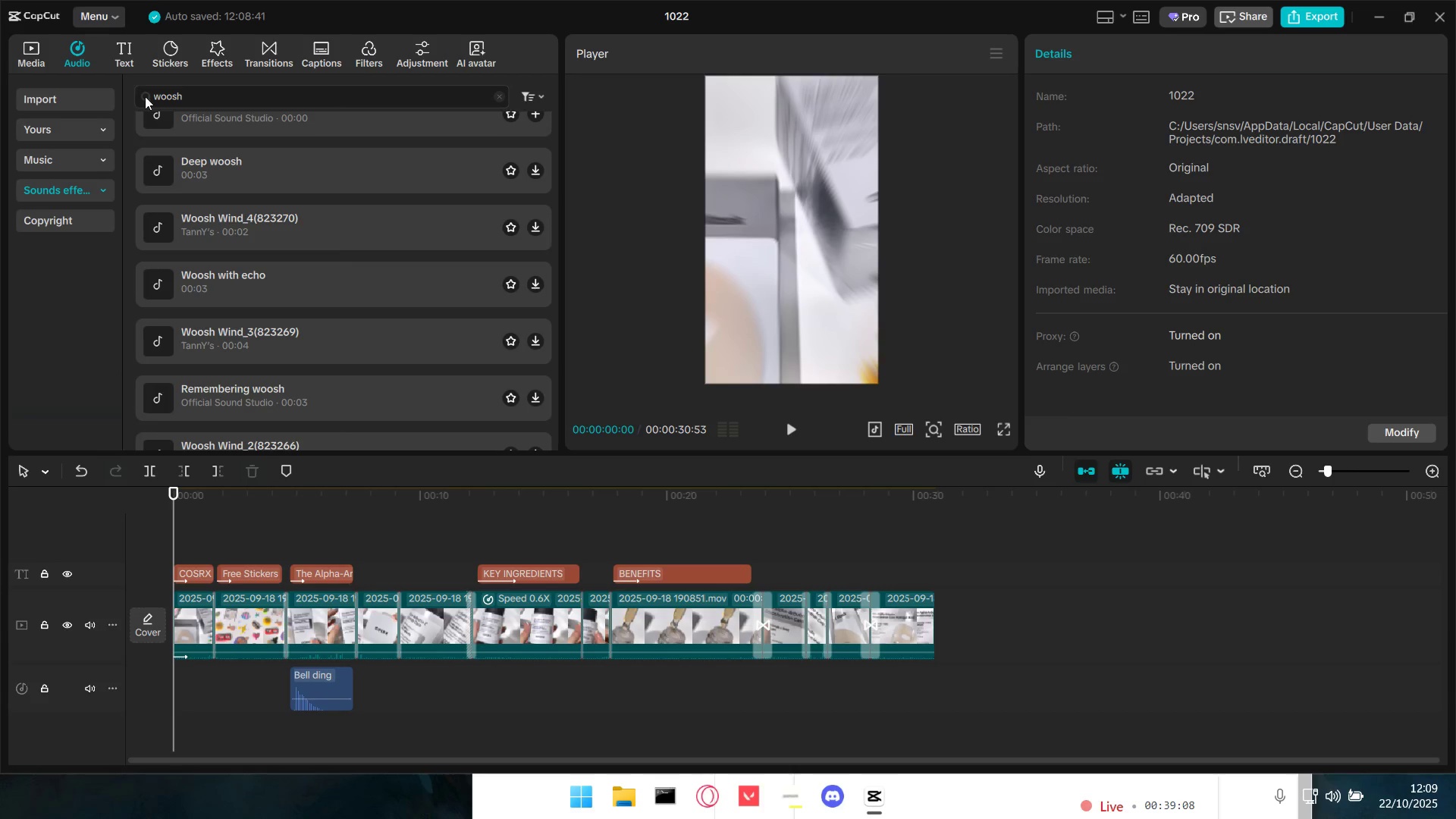 
scroll: coordinate [268, 286], scroll_direction: up, amount: 4.0
 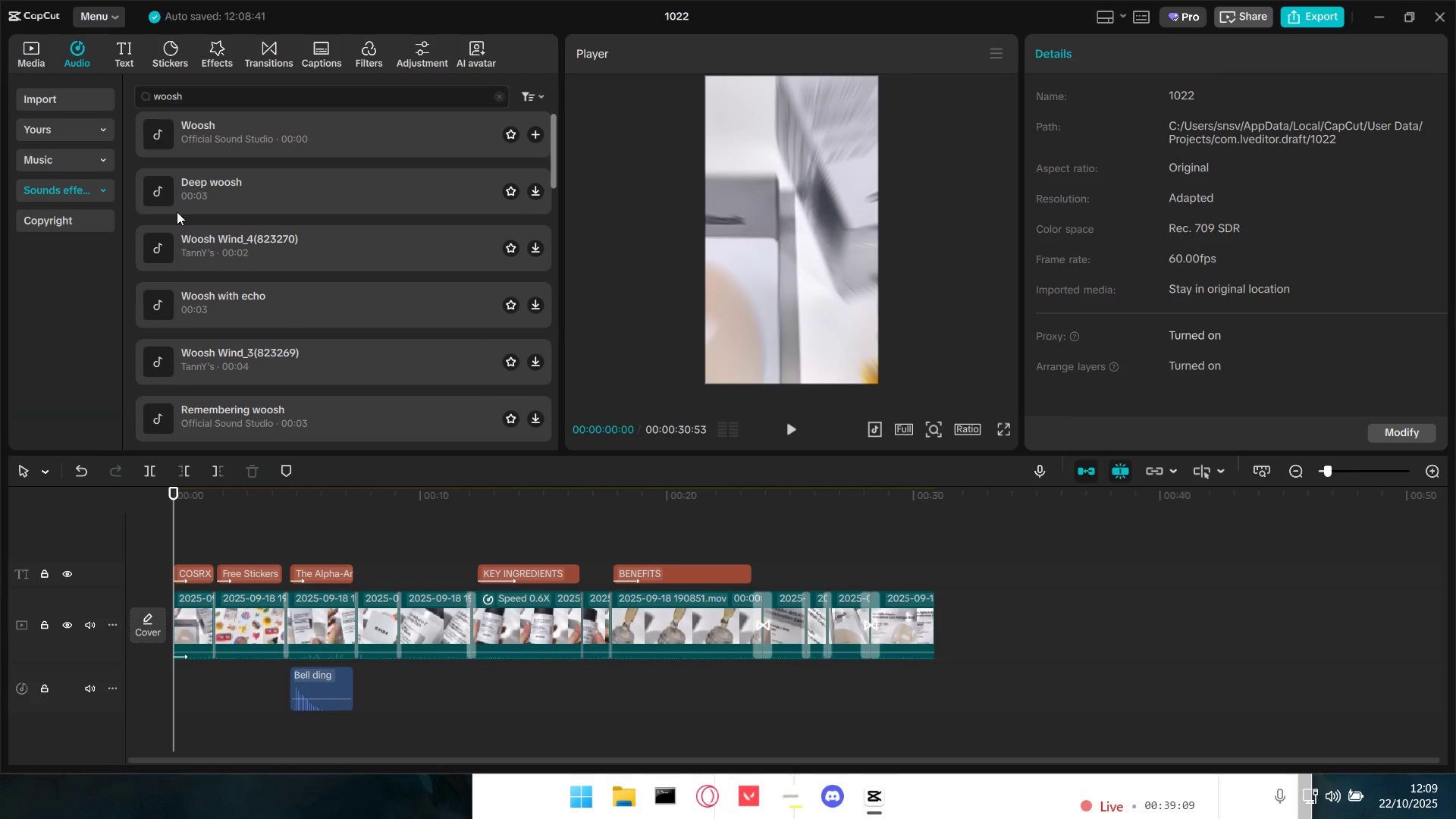 
left_click([144, 193])
 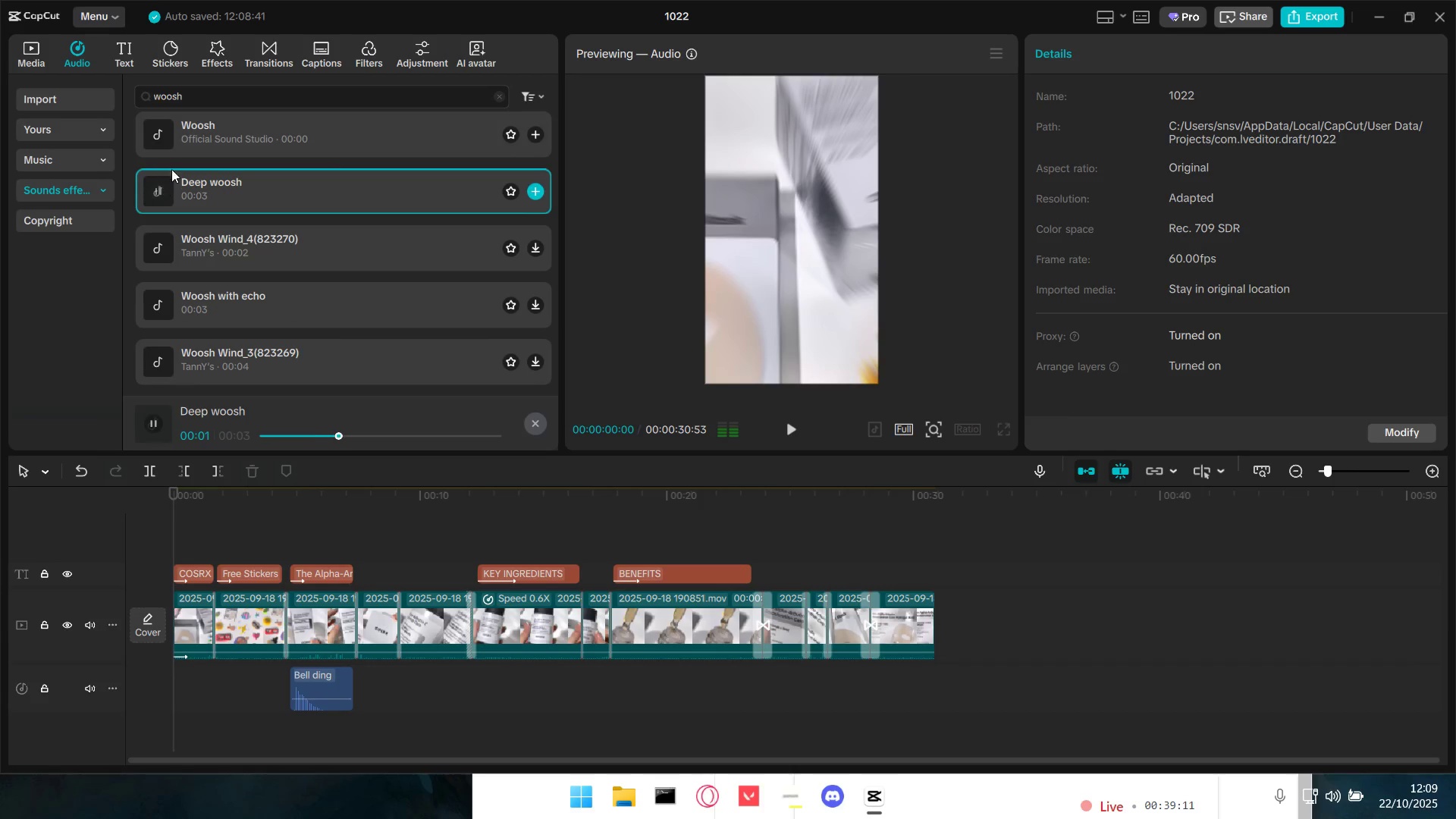 
left_click([162, 127])
 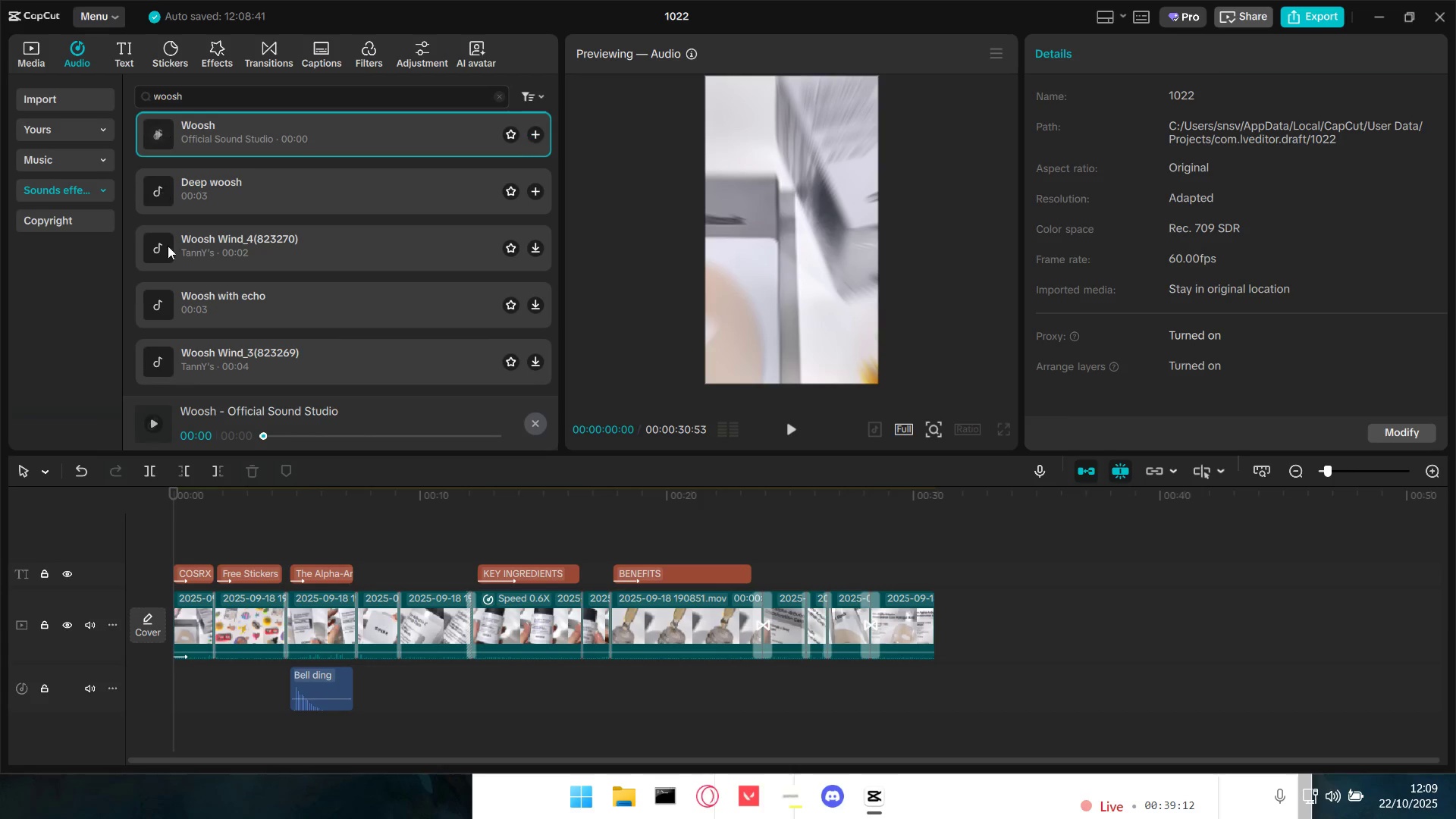 
left_click([162, 252])
 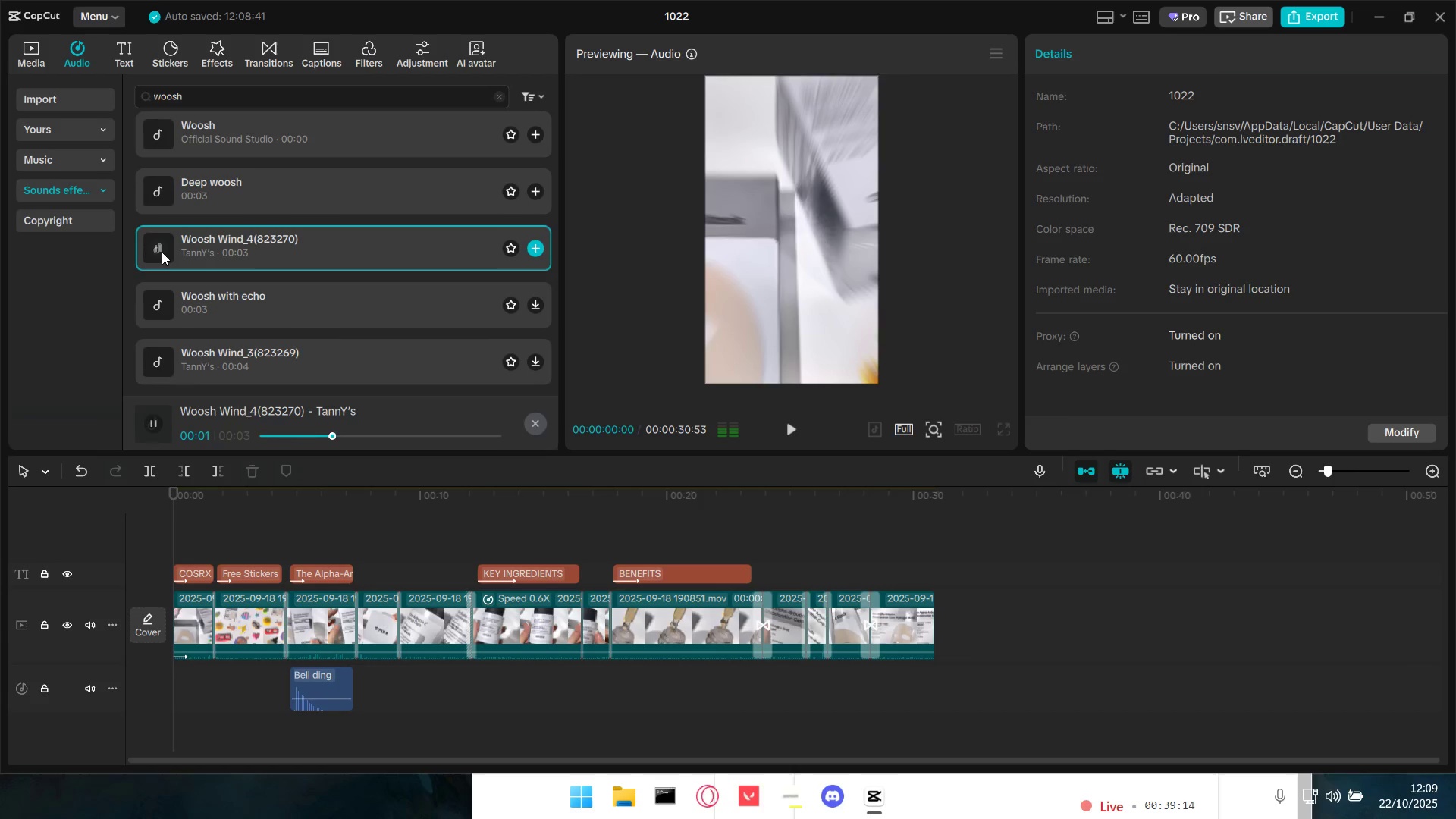 
left_click([171, 309])
 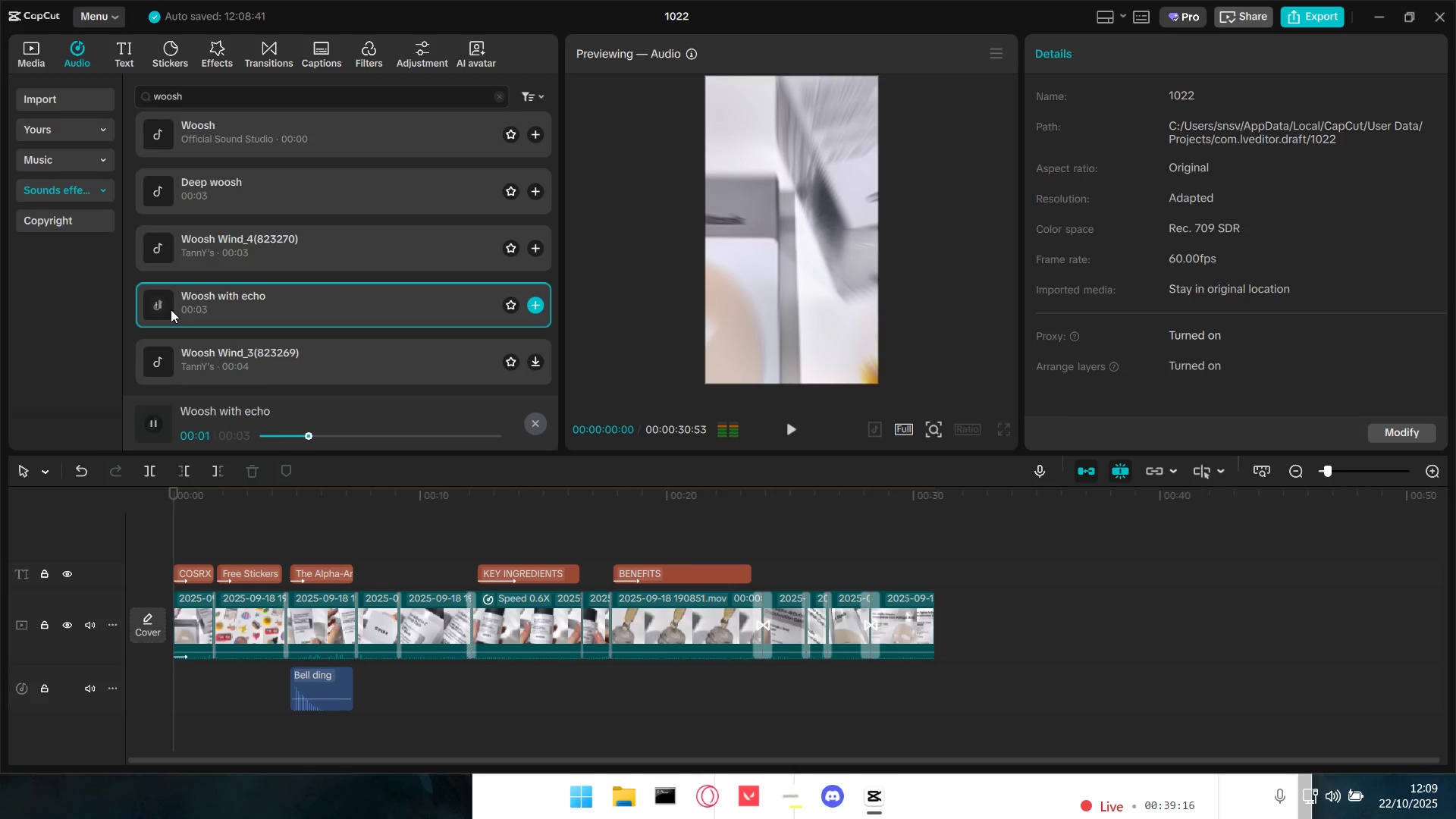 
scroll: coordinate [171, 309], scroll_direction: down, amount: 1.0
 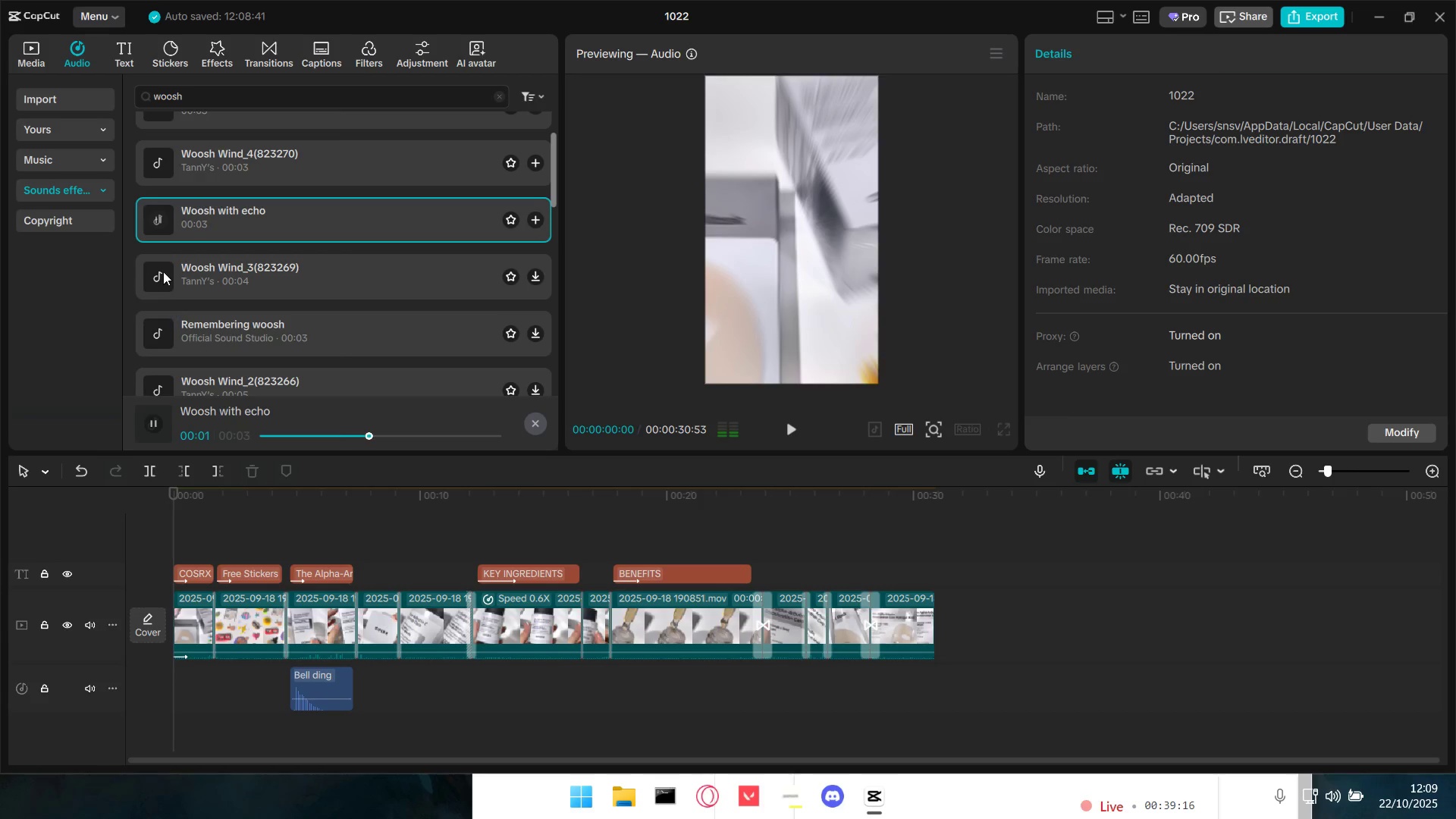 
left_click([163, 270])
 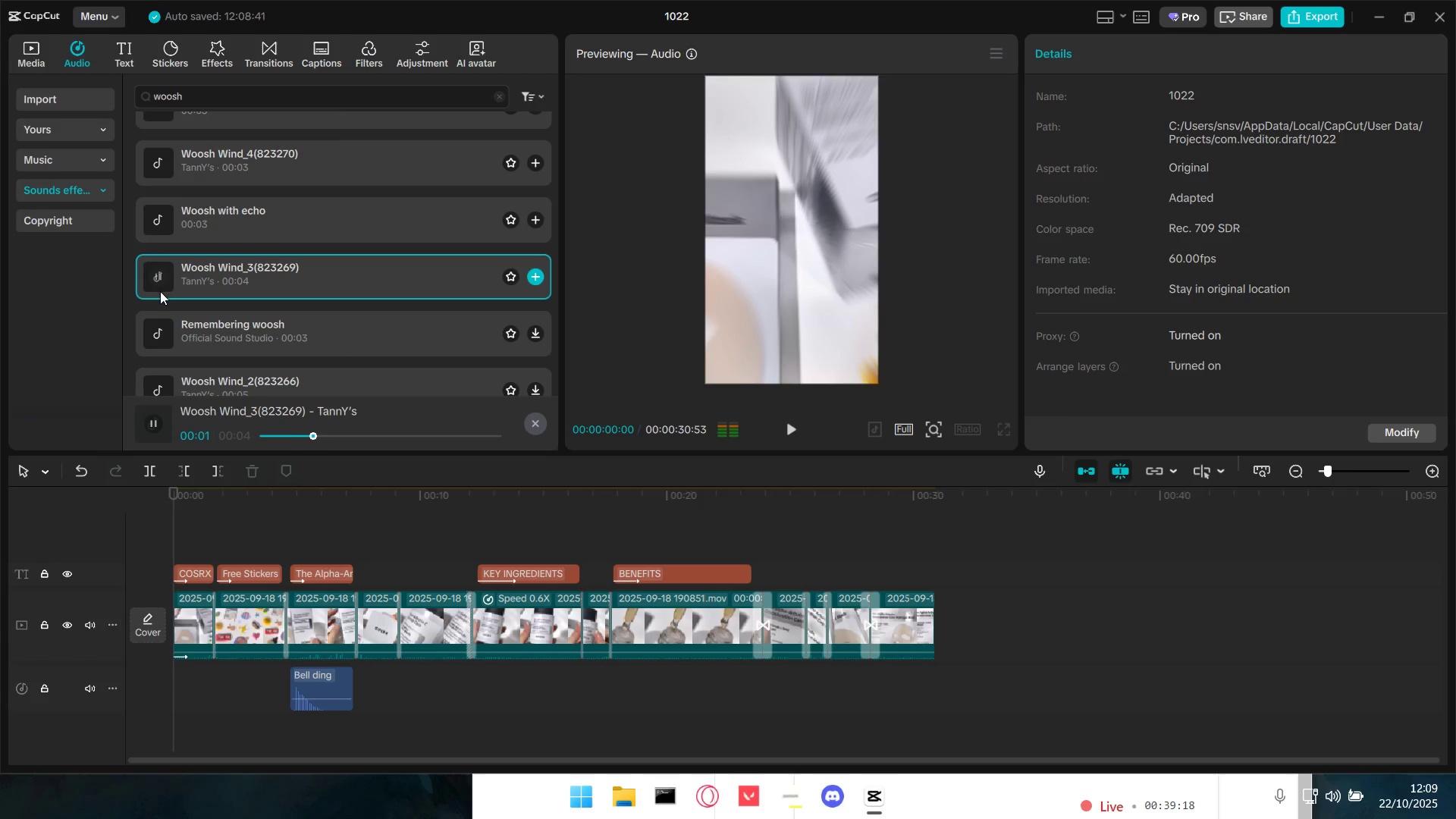 
left_click([160, 325])
 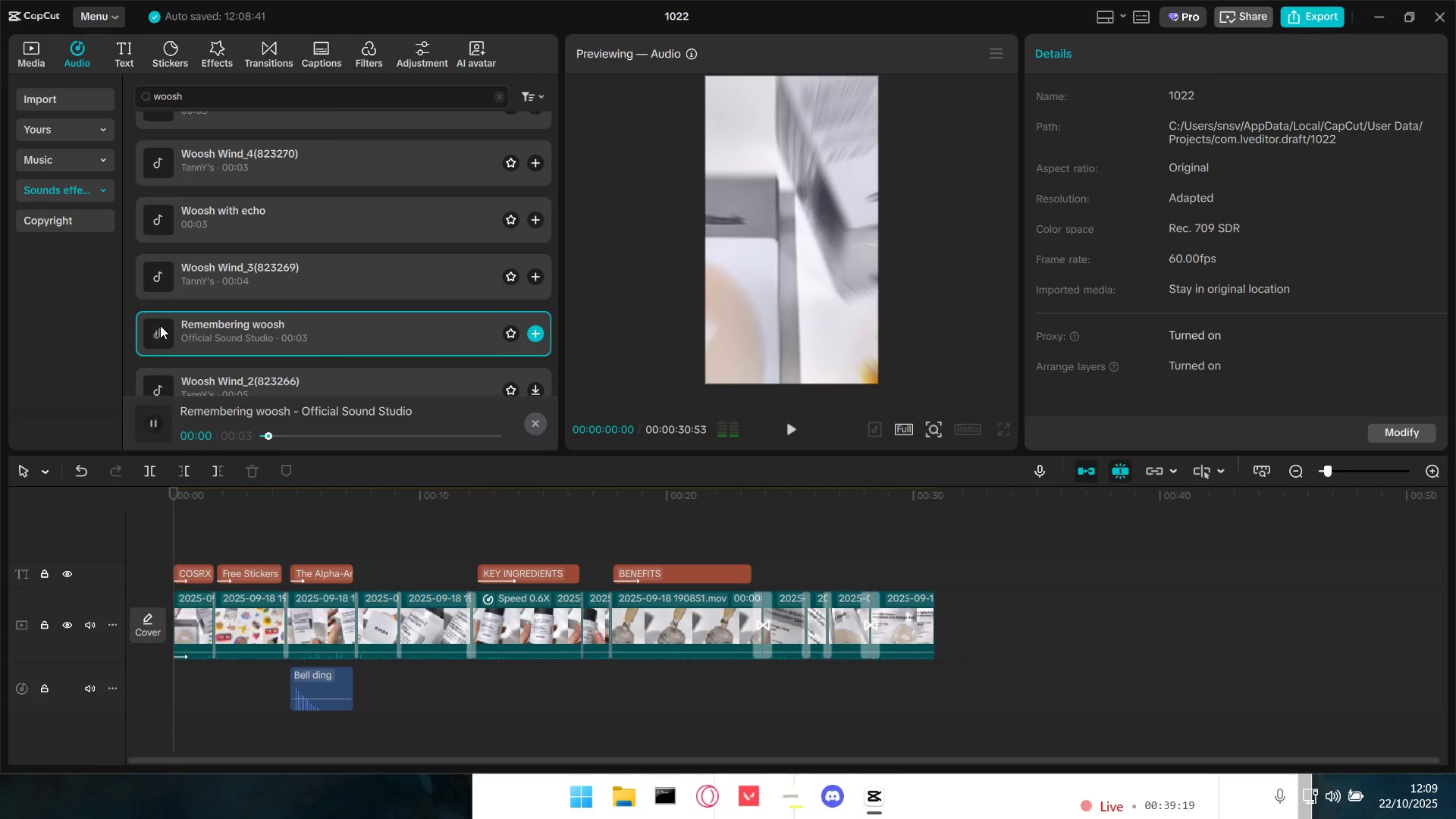 
scroll: coordinate [160, 325], scroll_direction: down, amount: 1.0
 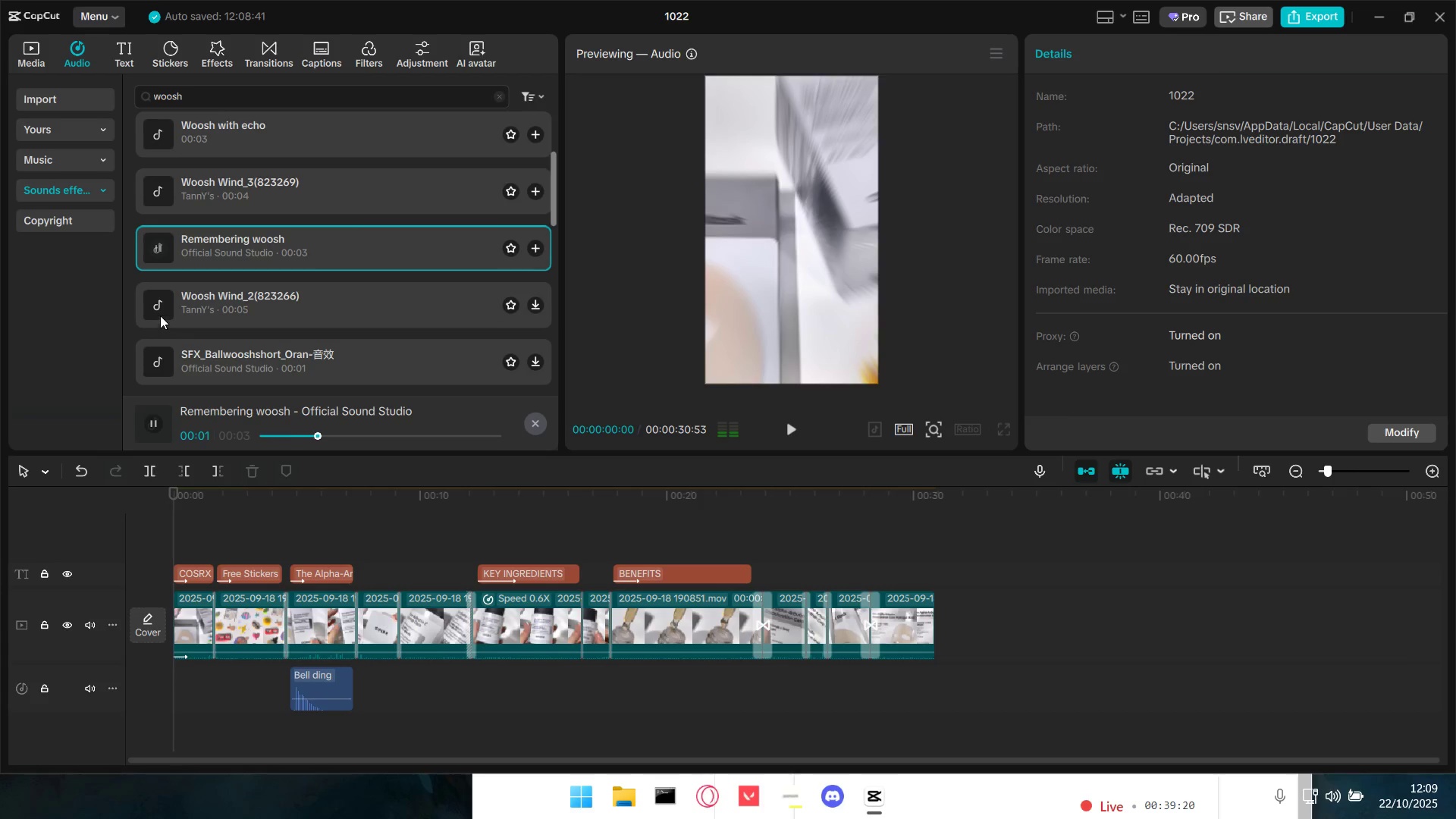 
left_click([160, 315])
 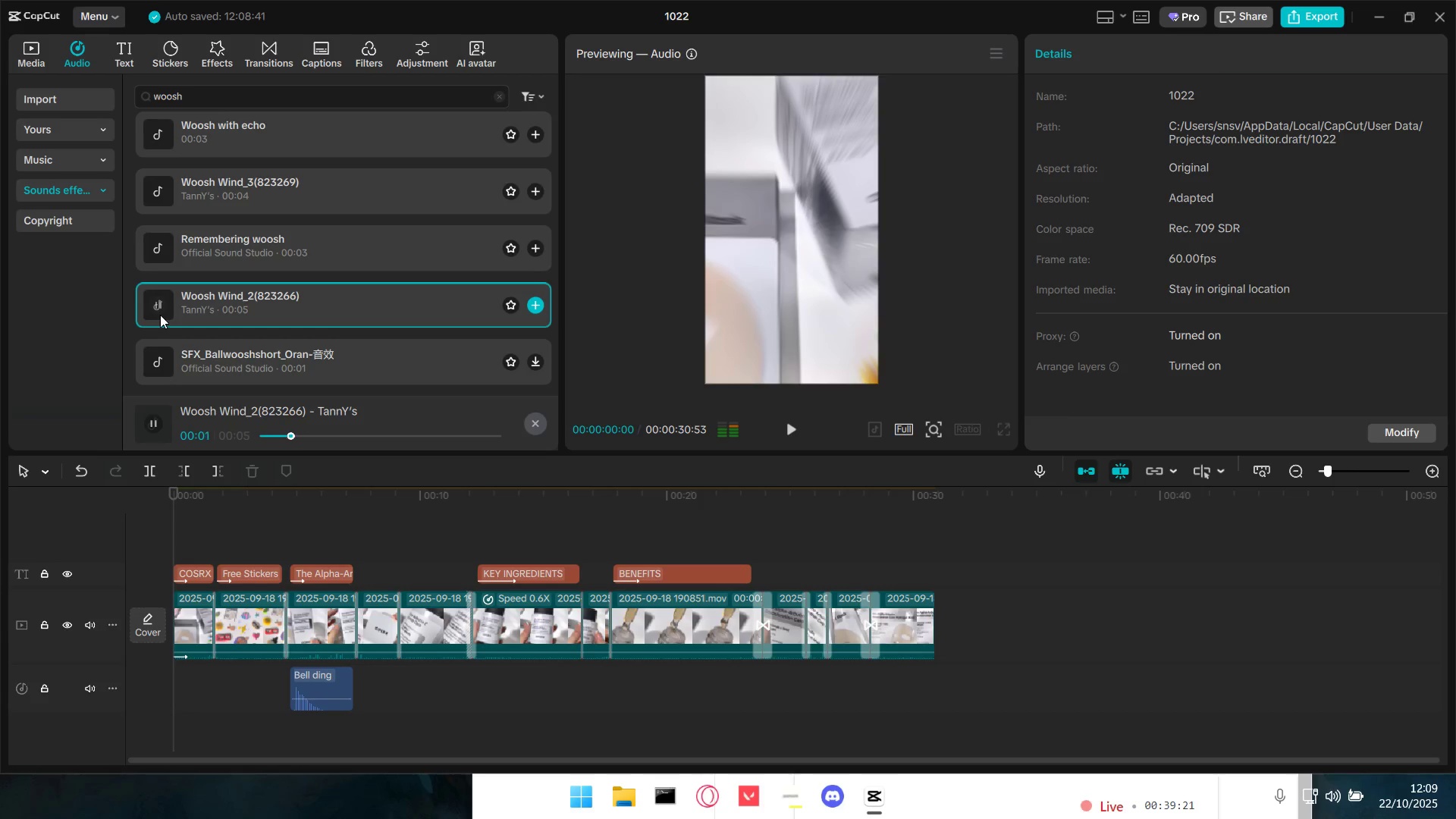 
left_click([162, 245])
 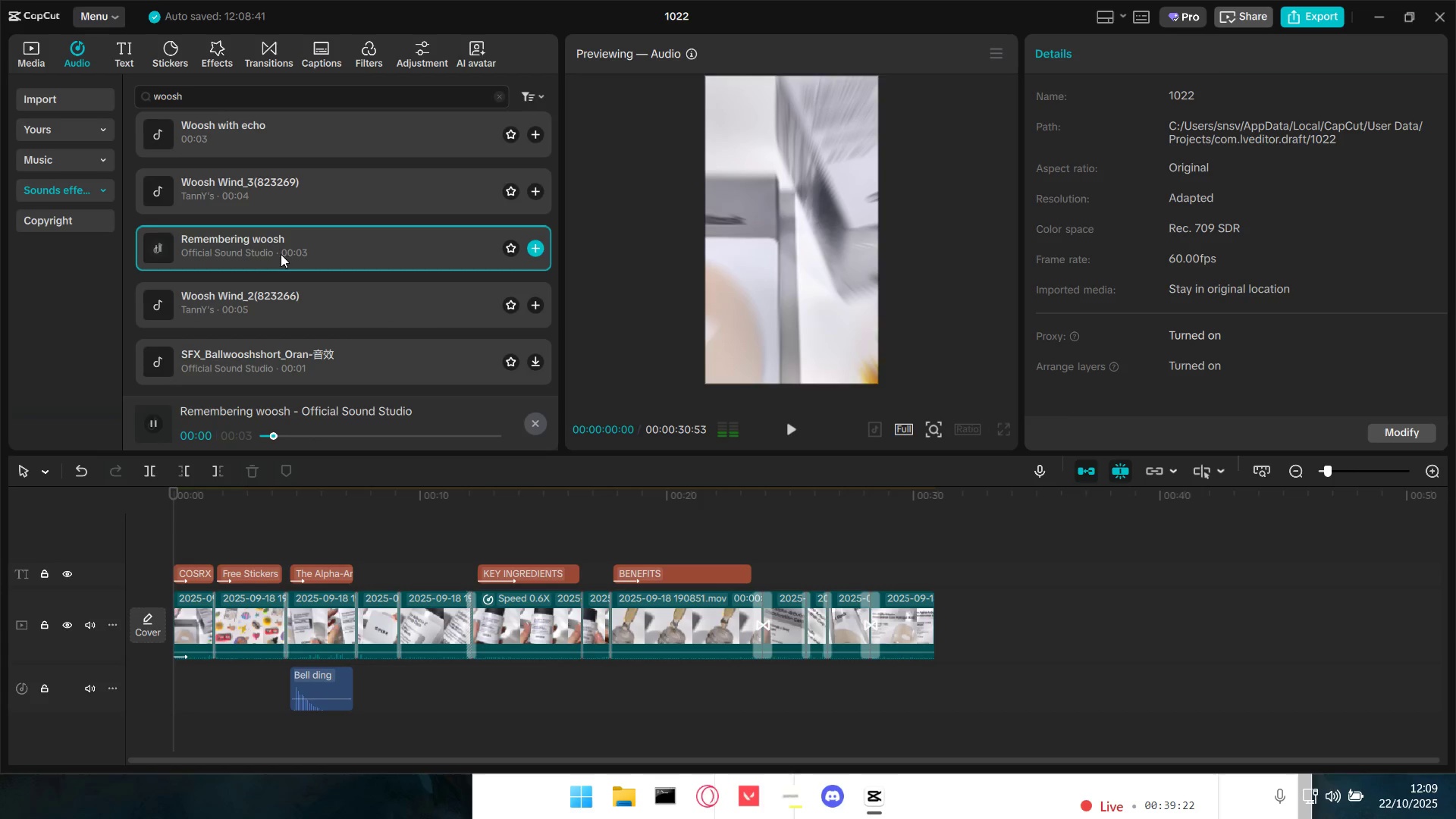 
left_click_drag(start_coordinate=[285, 243], to_coordinate=[167, 676])
 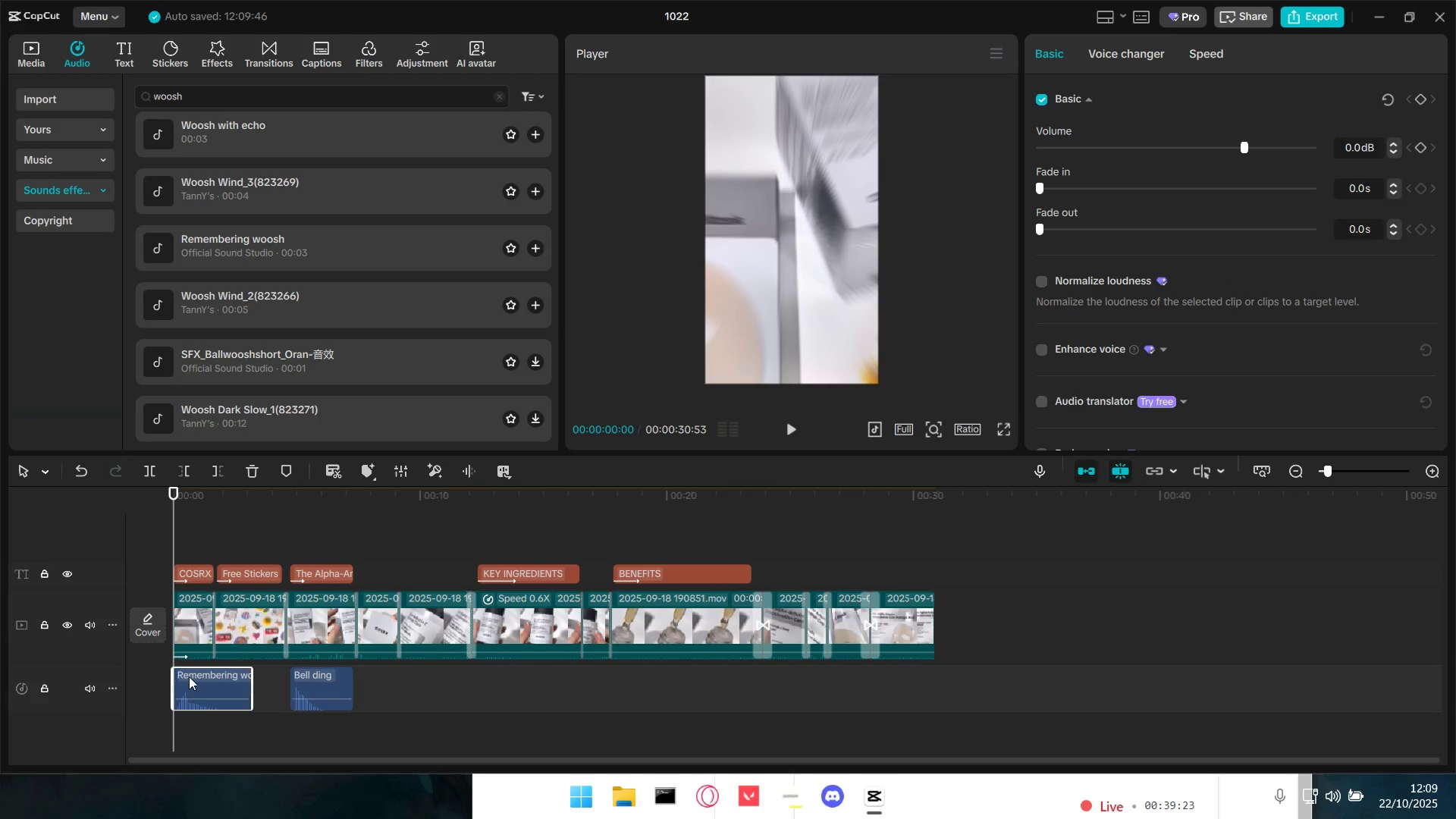 
hold_key(key=ControlLeft, duration=1.07)
scroll: coordinate [254, 690], scroll_direction: up, amount: 15.0
 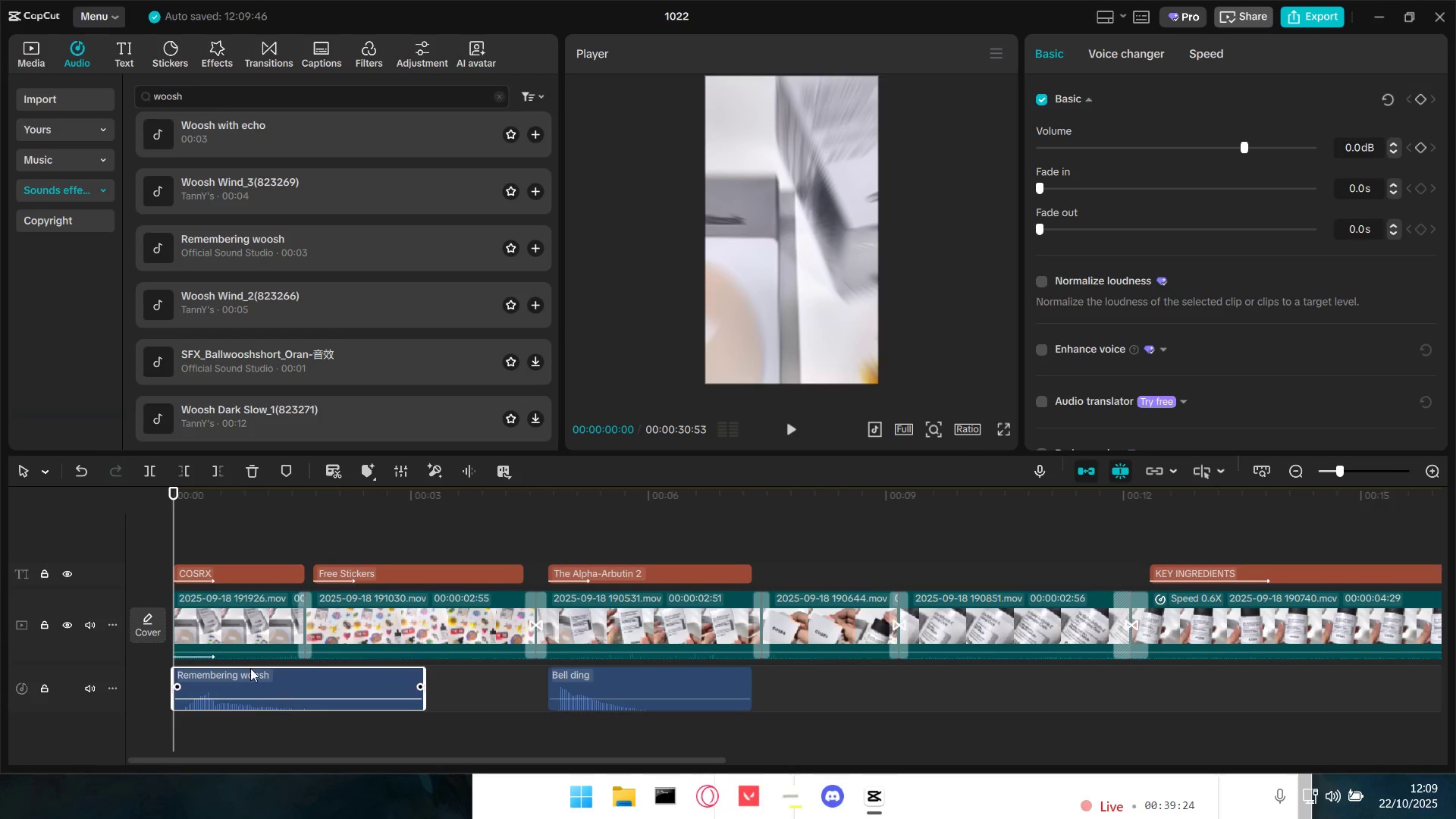 
key(Space)
 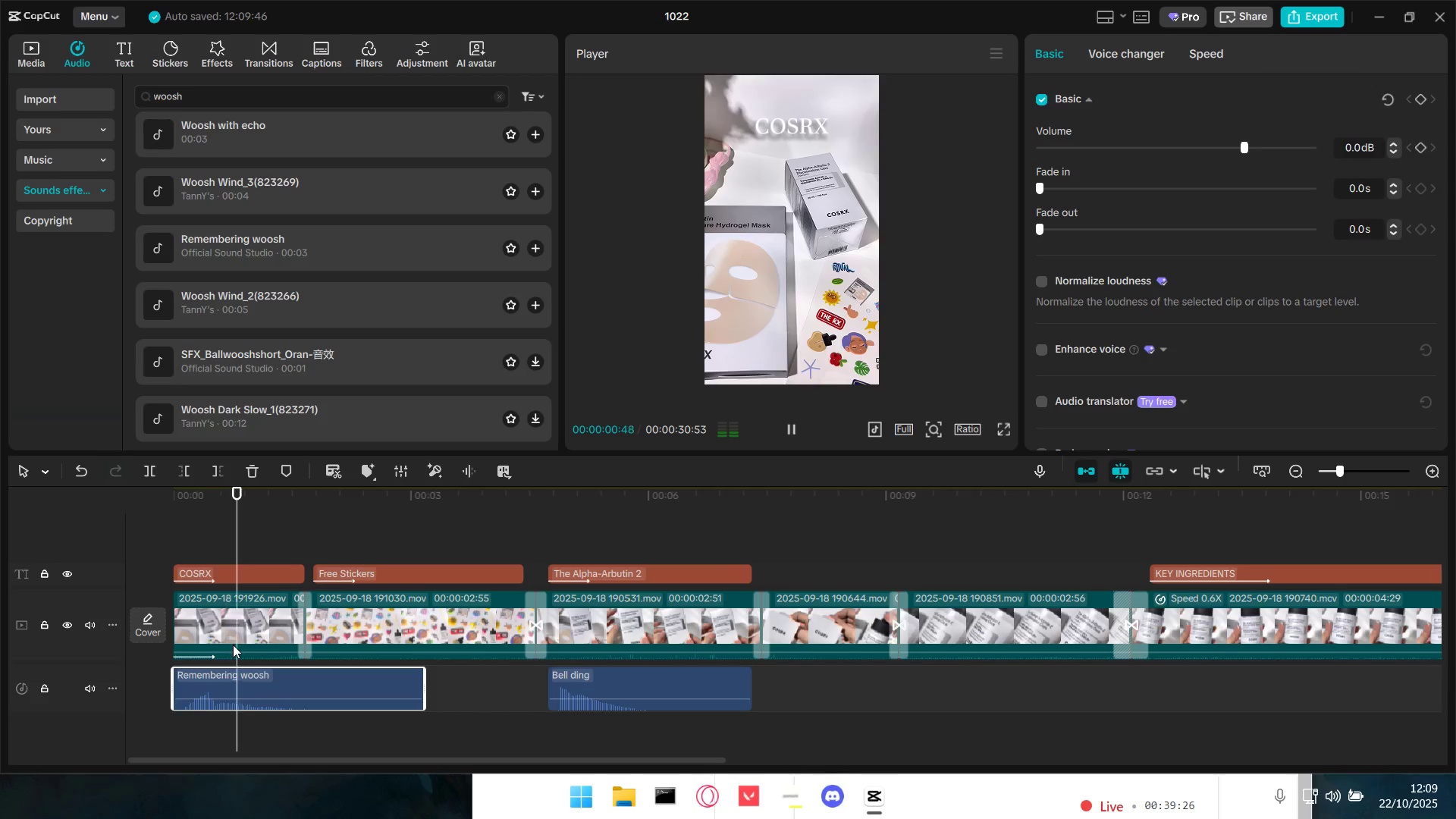 
key(Space)
 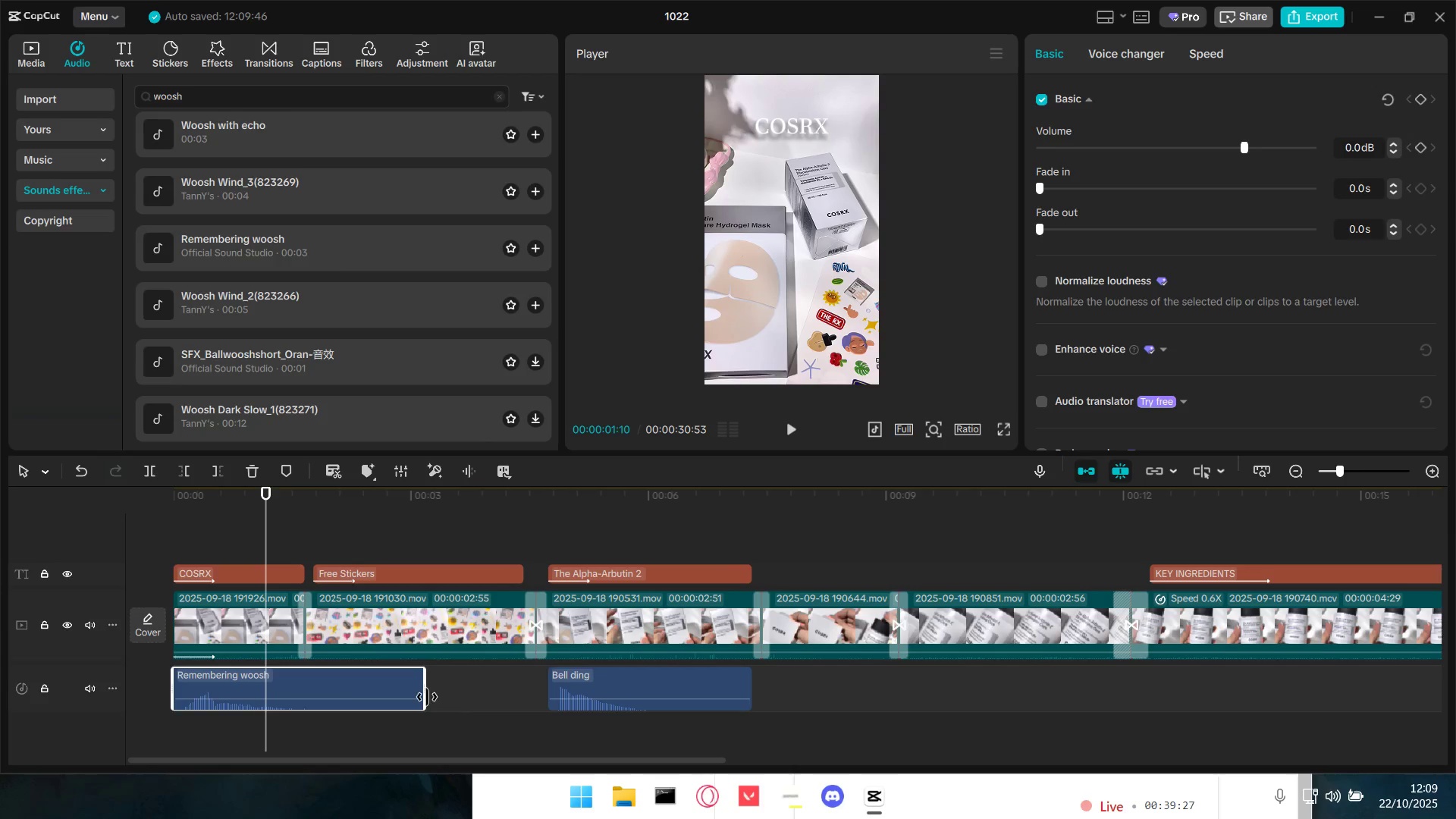 
left_click_drag(start_coordinate=[427, 696], to_coordinate=[292, 692])
 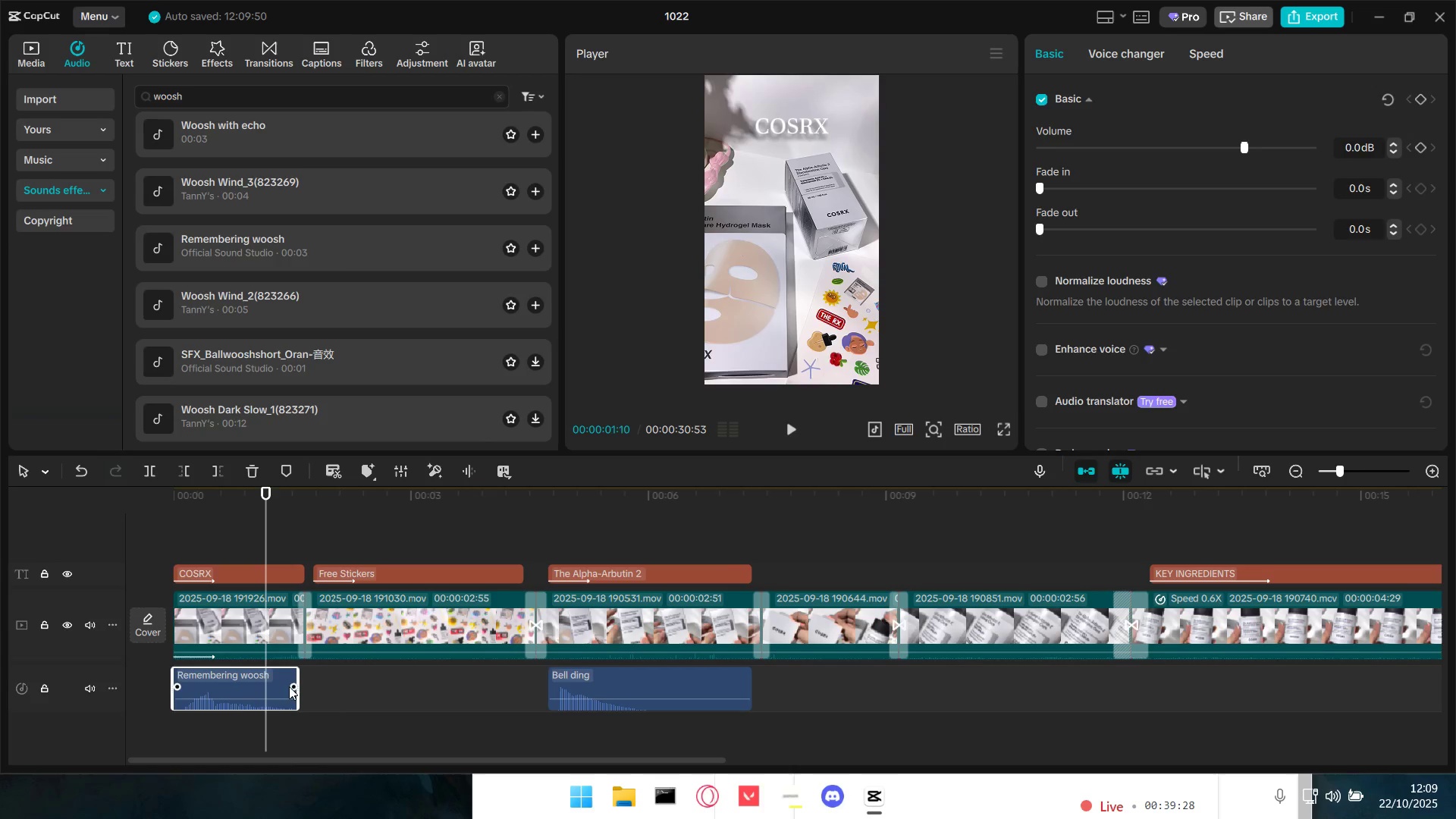 
key(Space)
 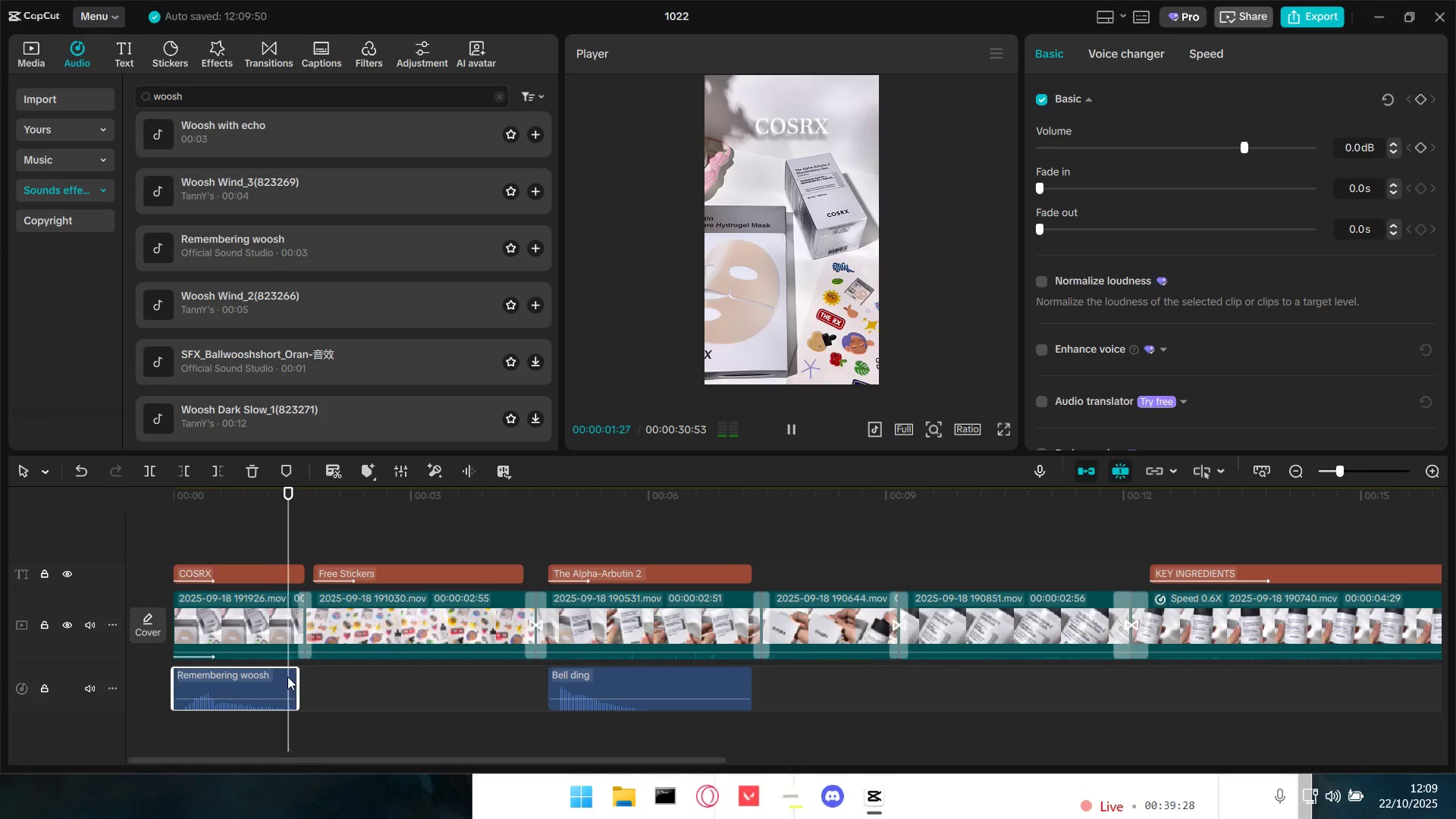 
key(Space)
 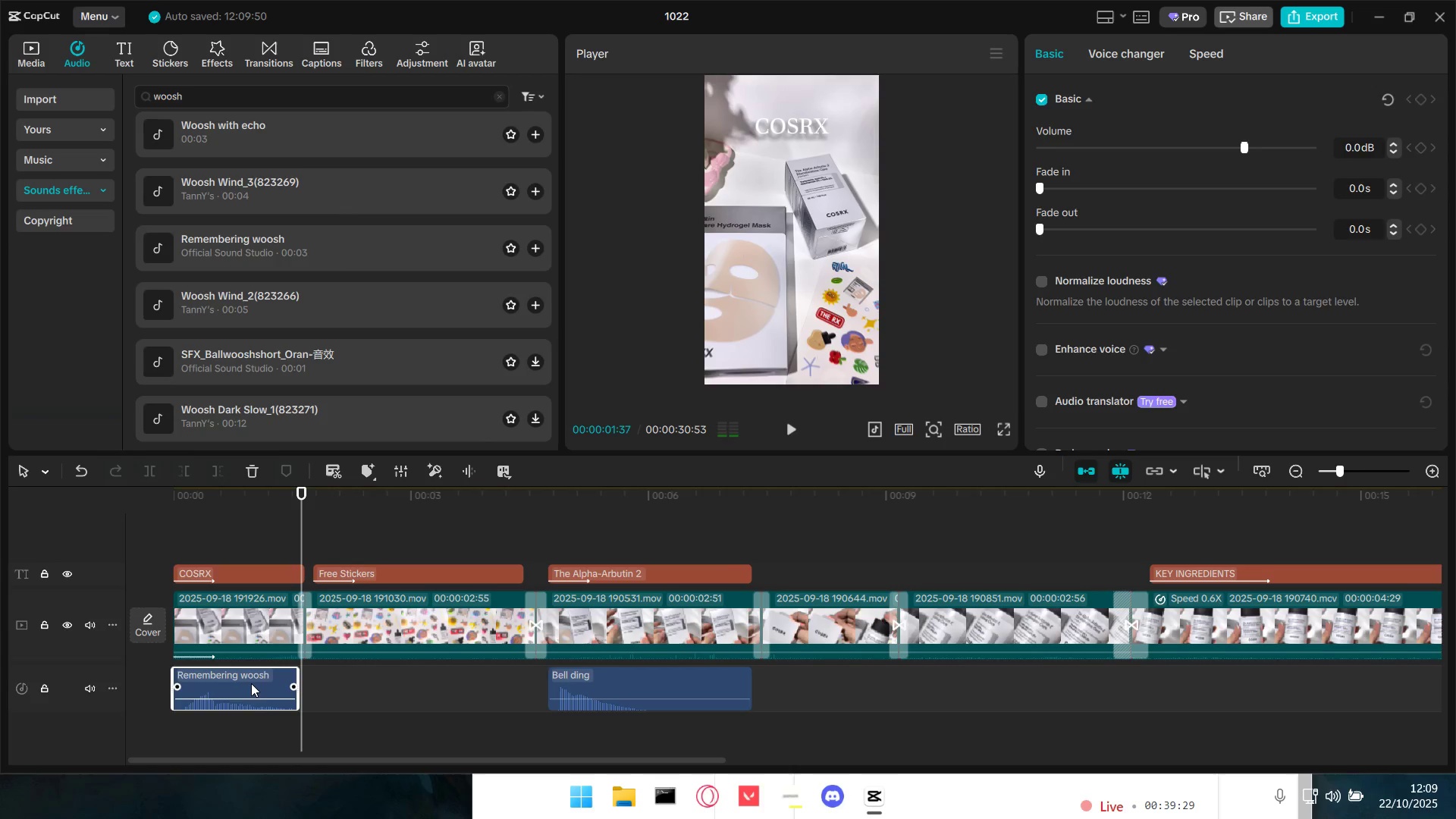 
left_click_drag(start_coordinate=[249, 683], to_coordinate=[232, 686])
 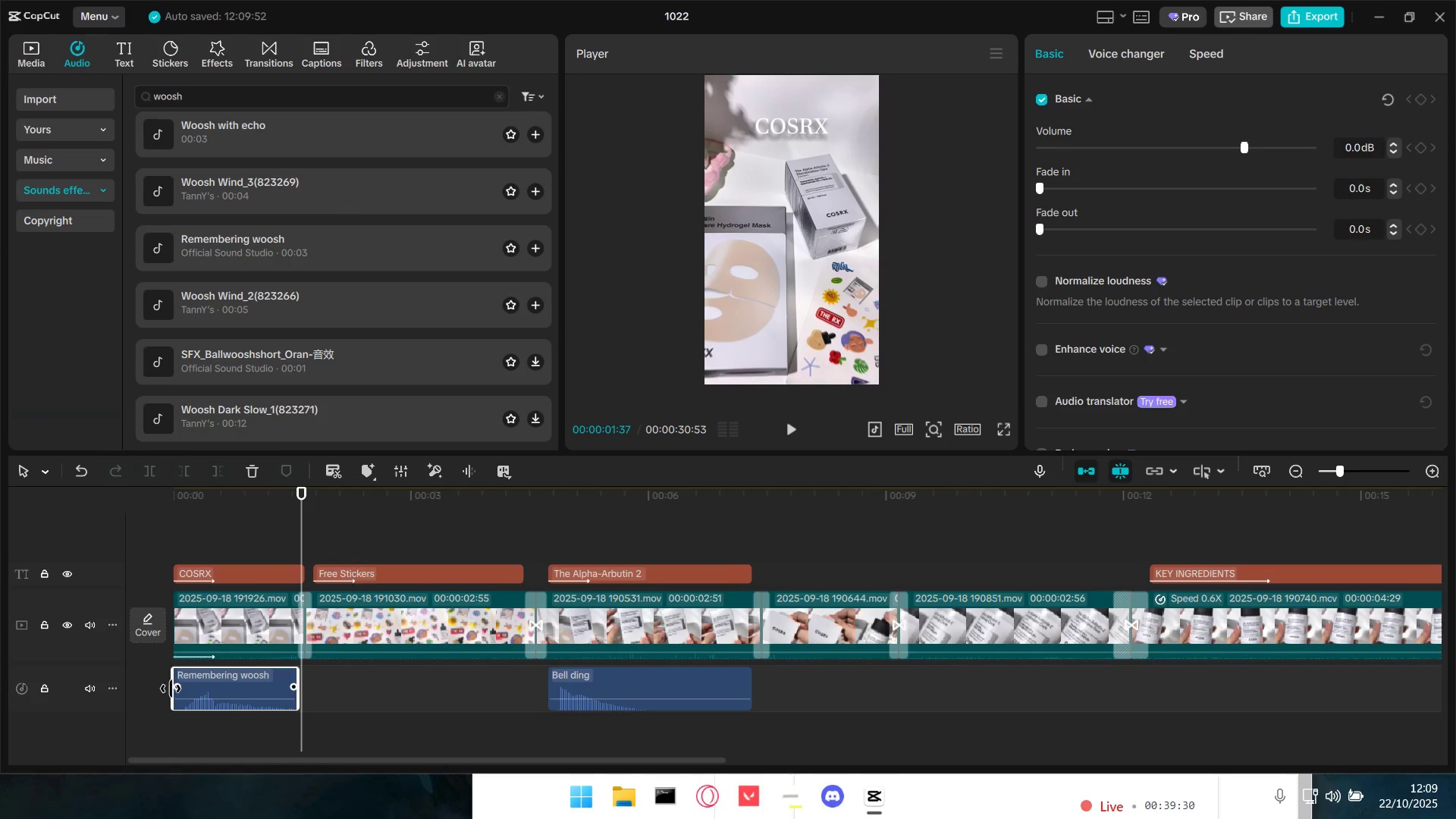 
hold_key(key=ControlLeft, duration=0.65)
scroll: coordinate [190, 694], scroll_direction: up, amount: 9.0
 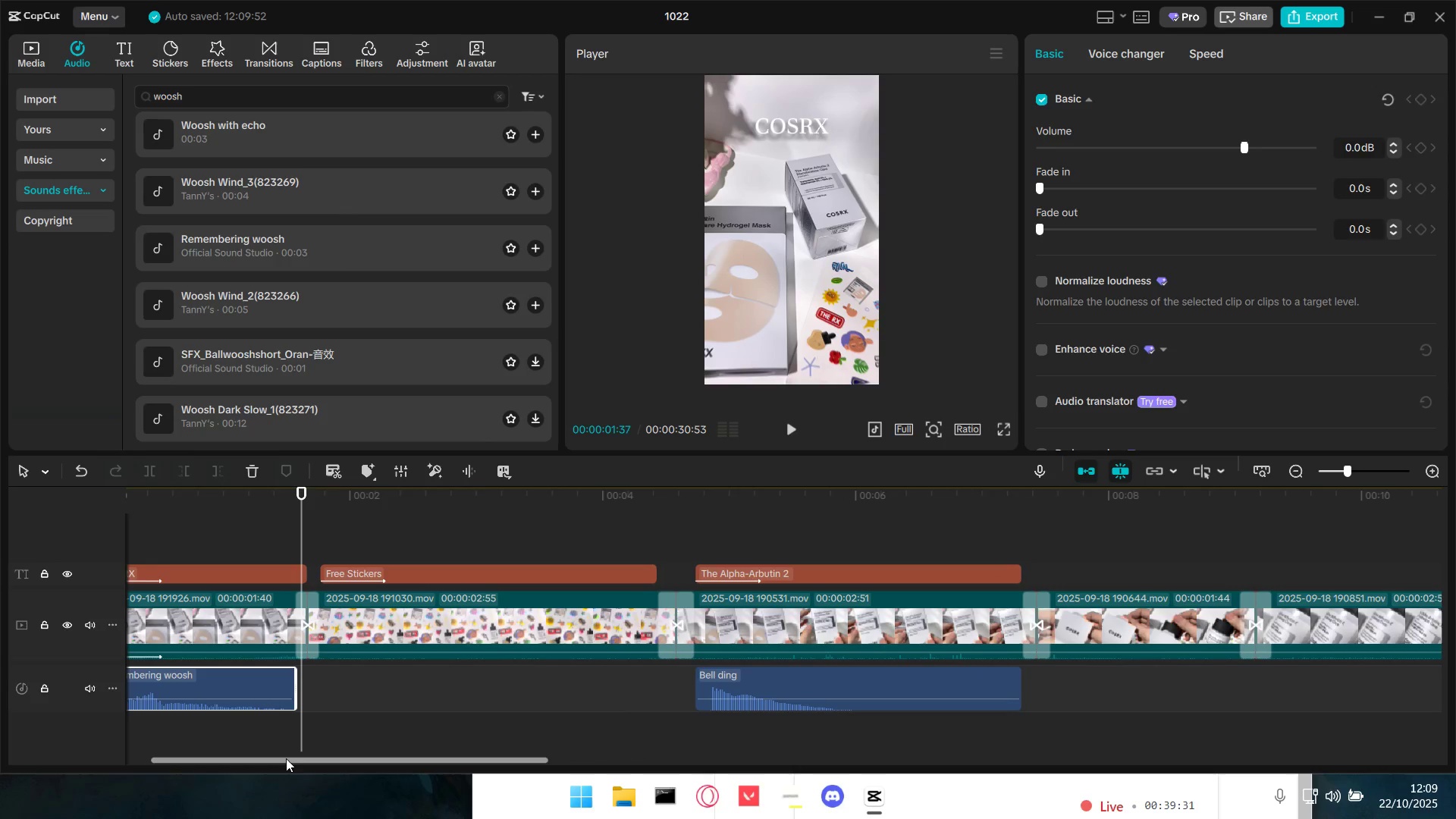 
left_click_drag(start_coordinate=[285, 758], to_coordinate=[167, 756])
 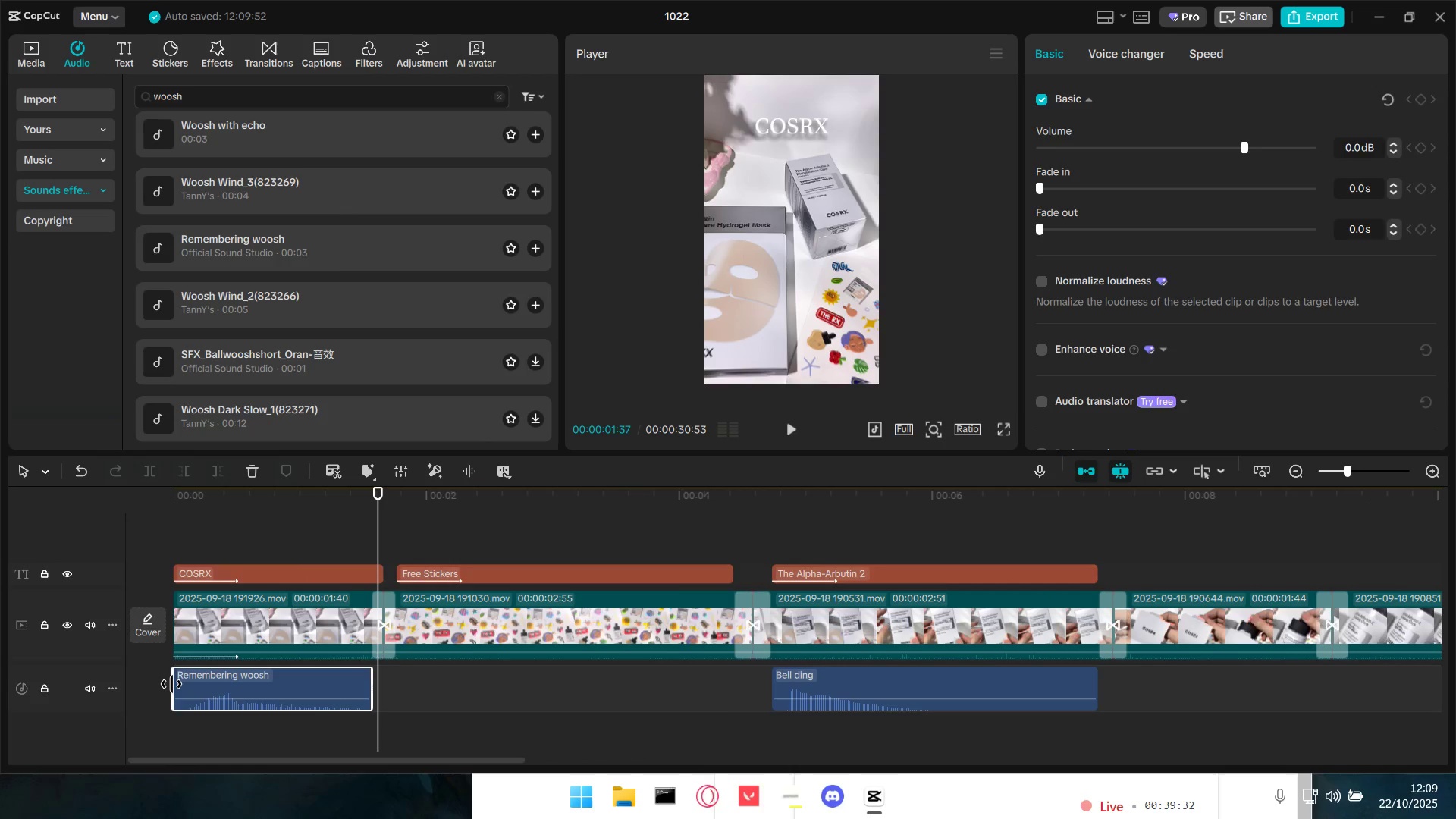 
left_click_drag(start_coordinate=[171, 683], to_coordinate=[185, 682])
 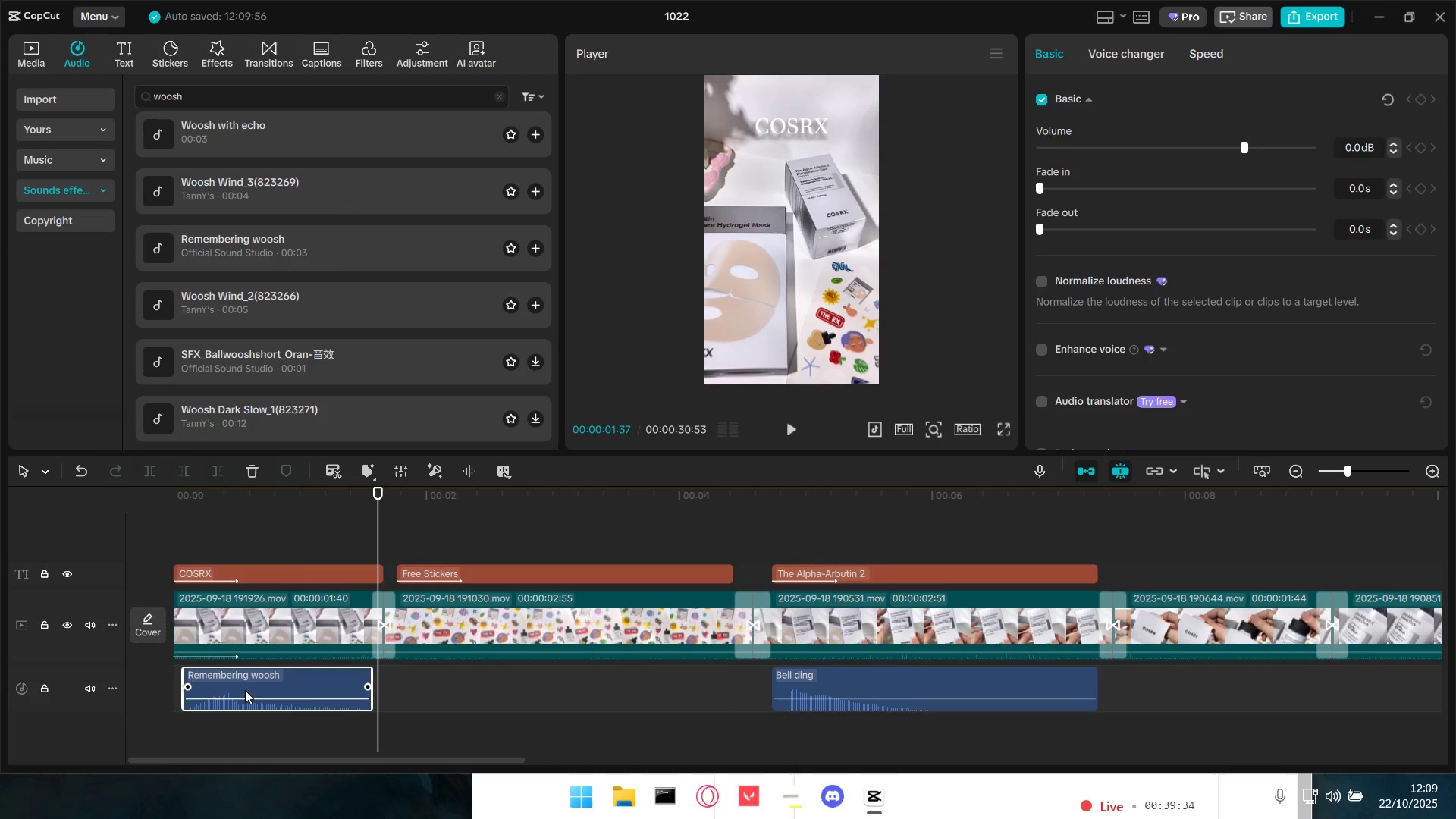 
left_click_drag(start_coordinate=[245, 689], to_coordinate=[230, 689])
 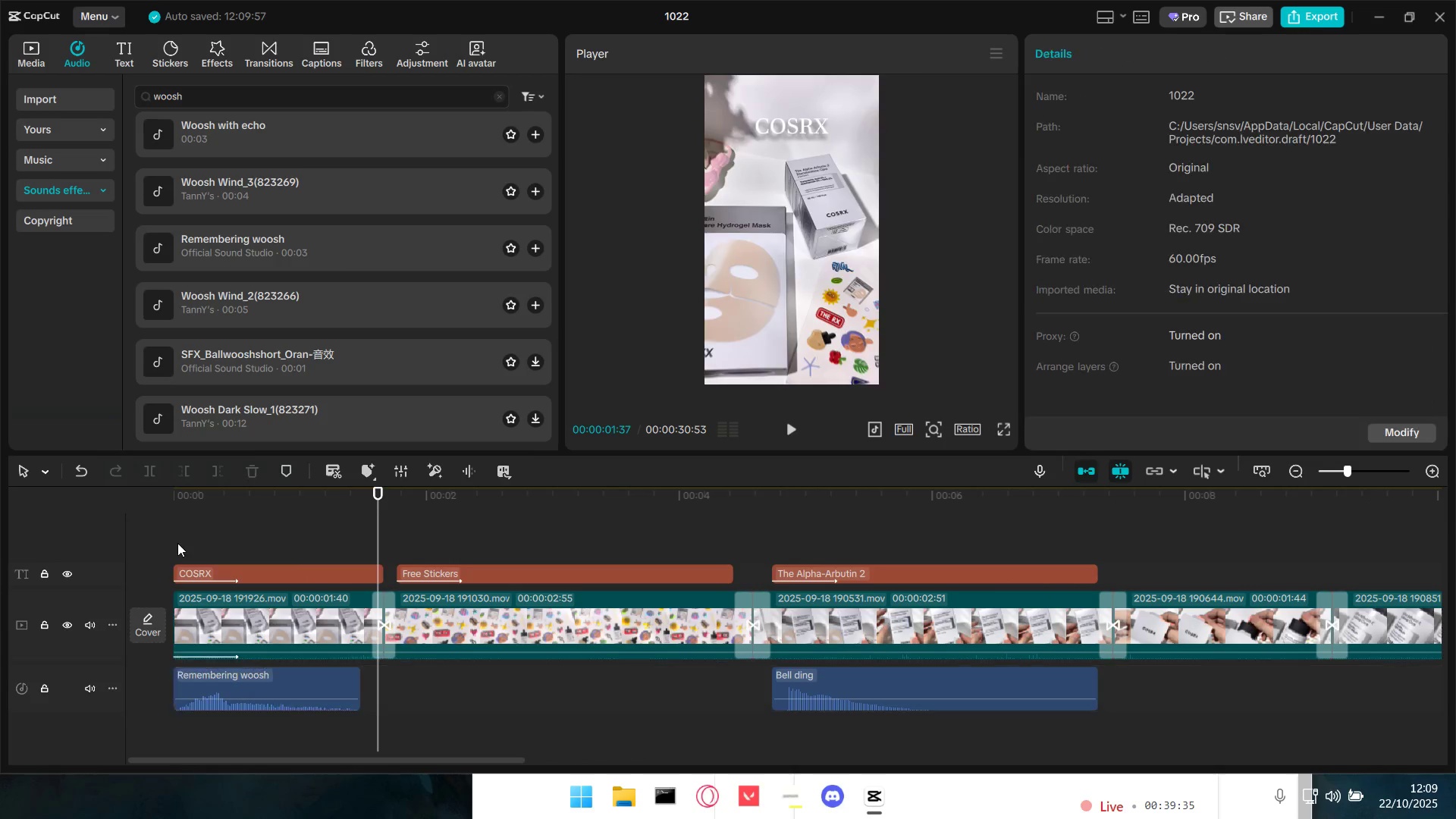 
left_click_drag(start_coordinate=[178, 542], to_coordinate=[165, 543])
 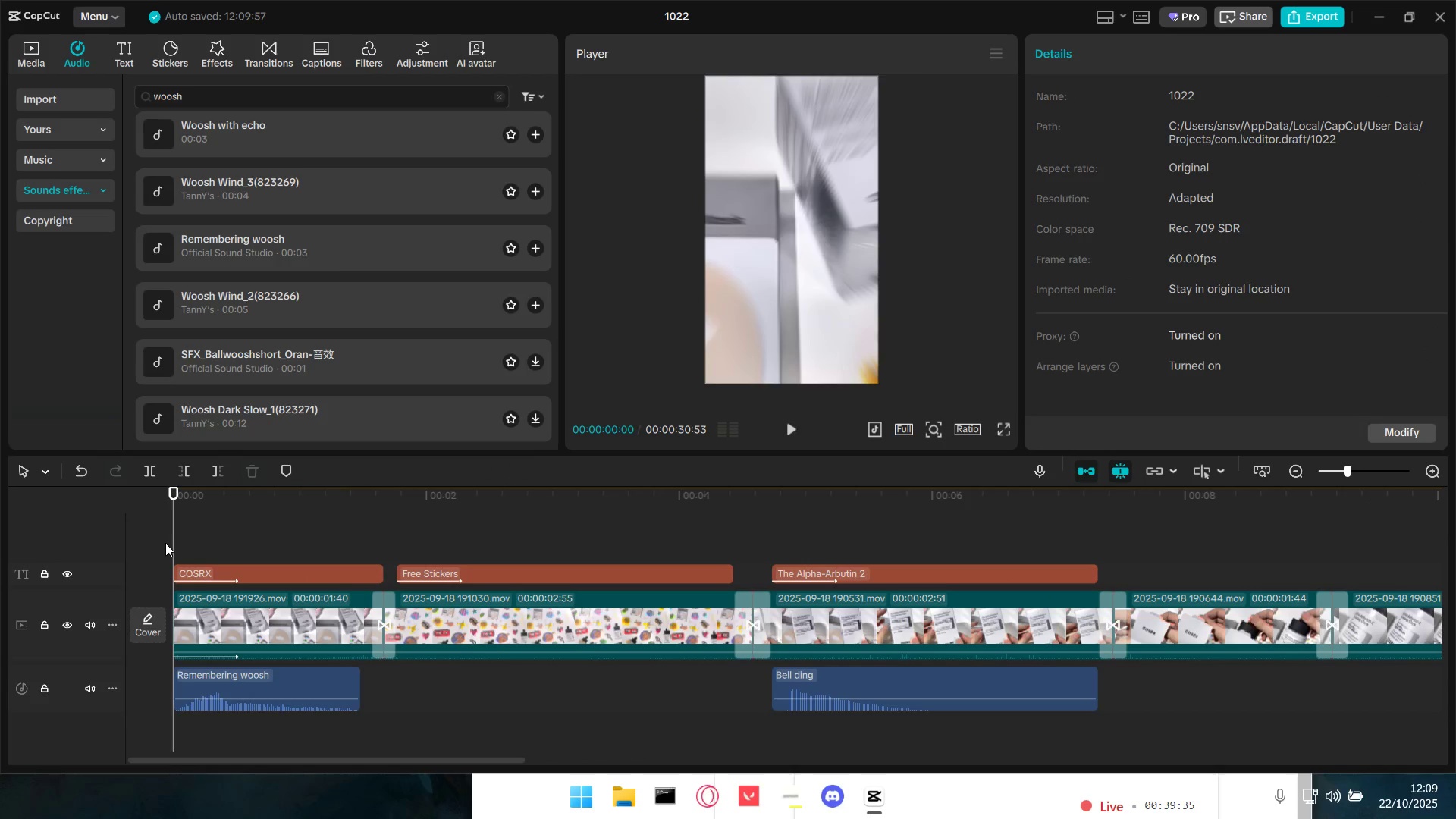 
key(Space)
 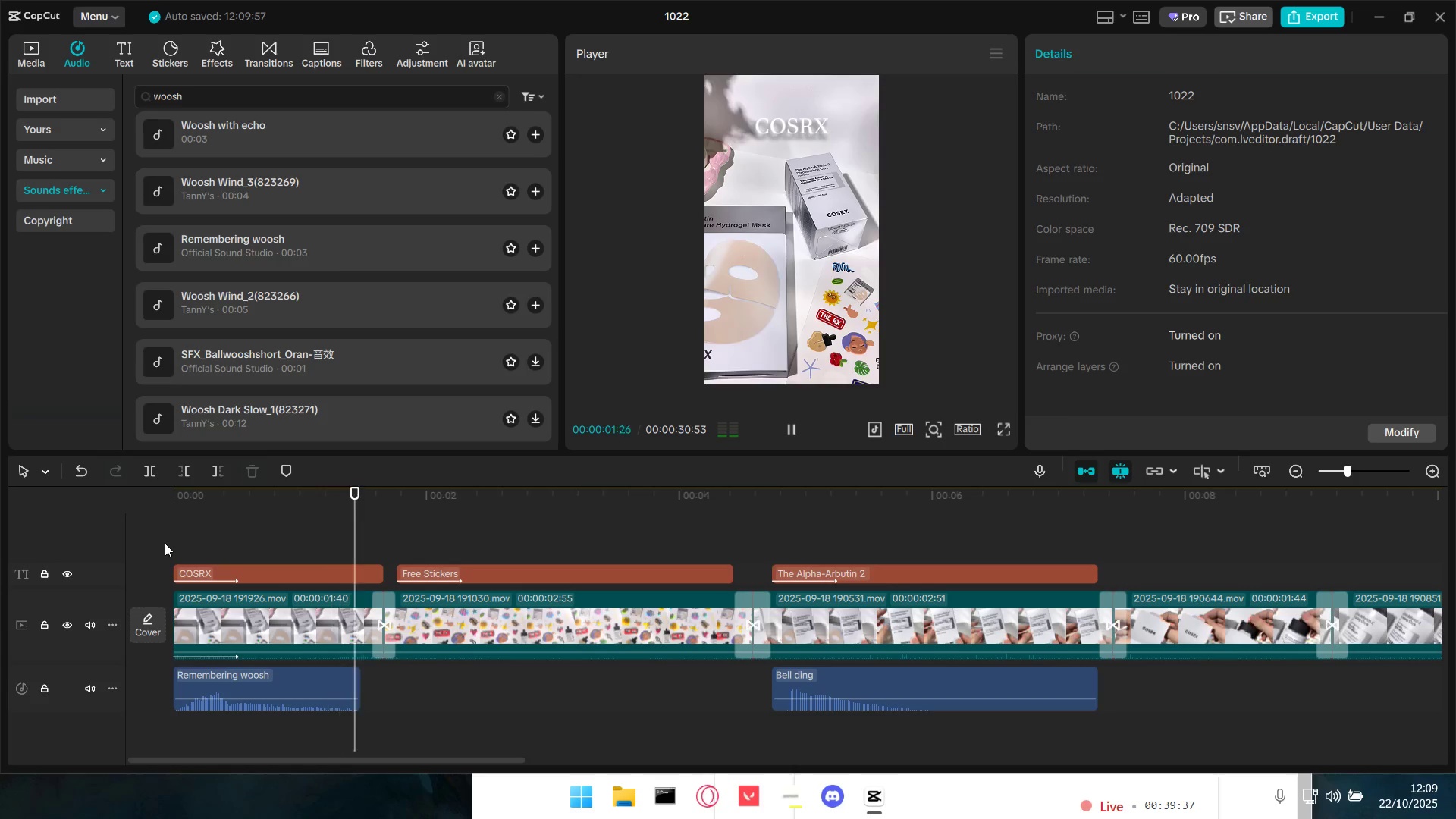 
key(Space)
 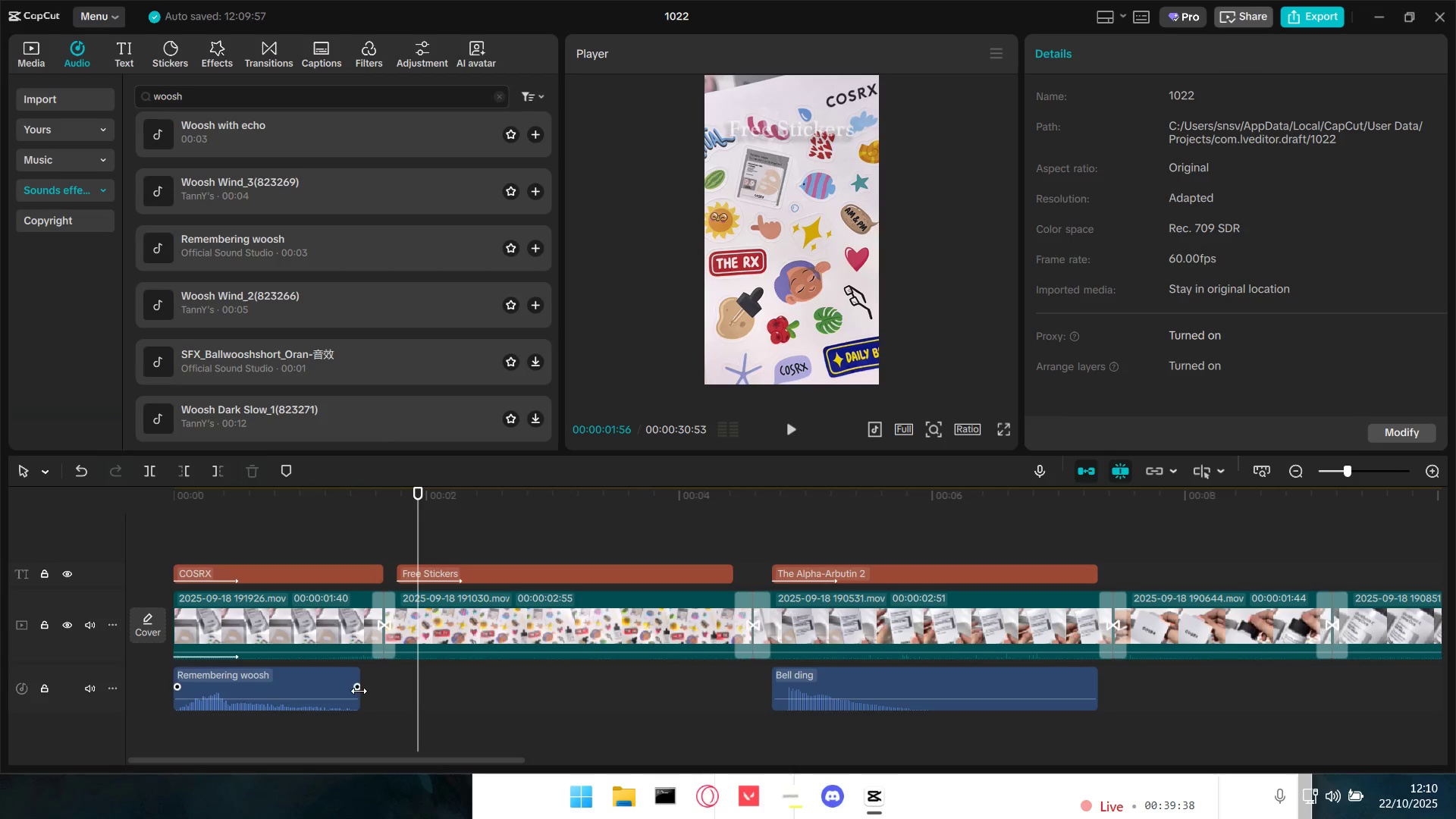 
left_click_drag(start_coordinate=[359, 692], to_coordinate=[356, 682])
 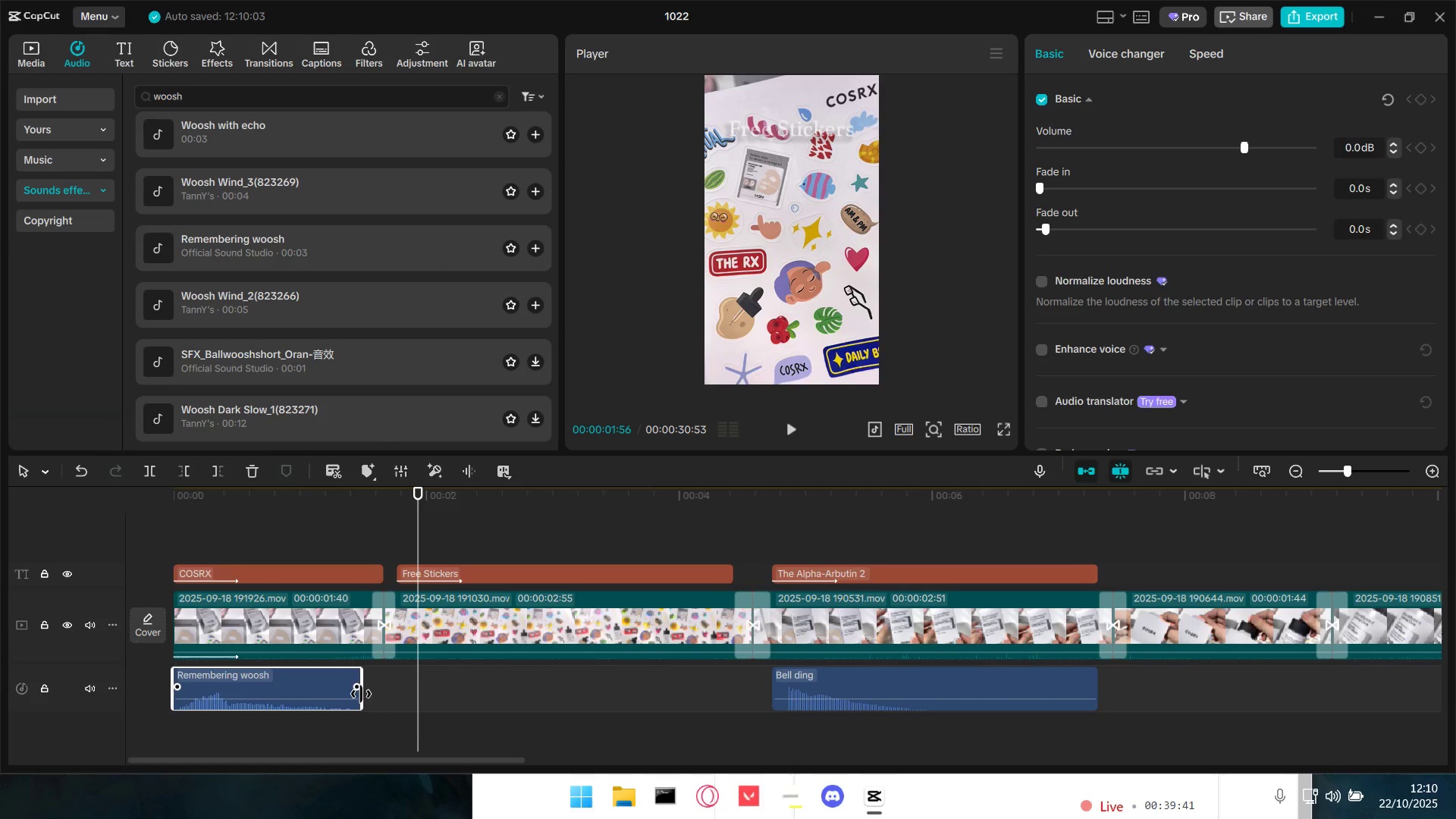 
left_click_drag(start_coordinate=[362, 695], to_coordinate=[365, 691])
 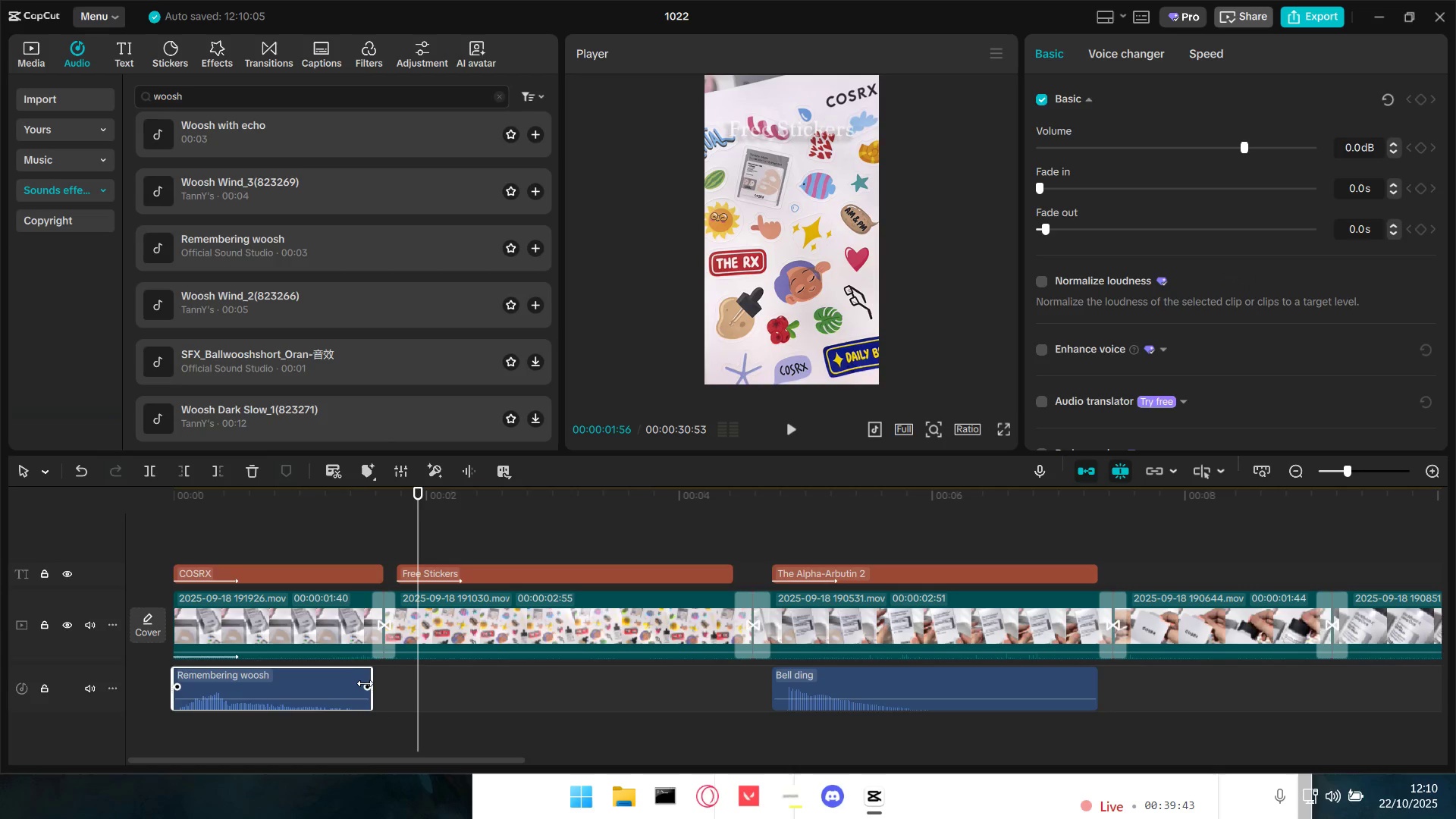 
left_click_drag(start_coordinate=[364, 687], to_coordinate=[339, 687])
 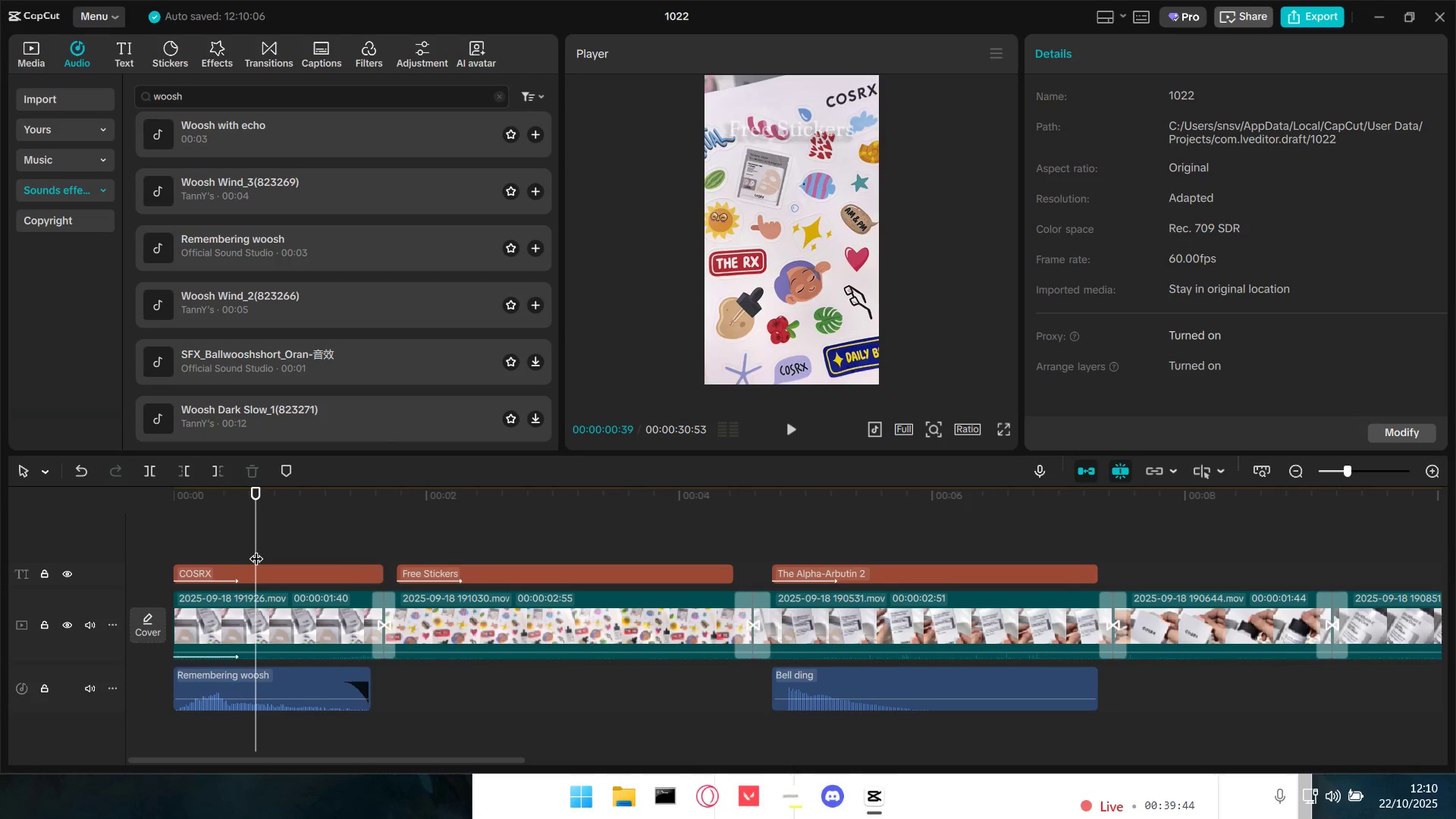 
left_click_drag(start_coordinate=[256, 548], to_coordinate=[119, 529])
 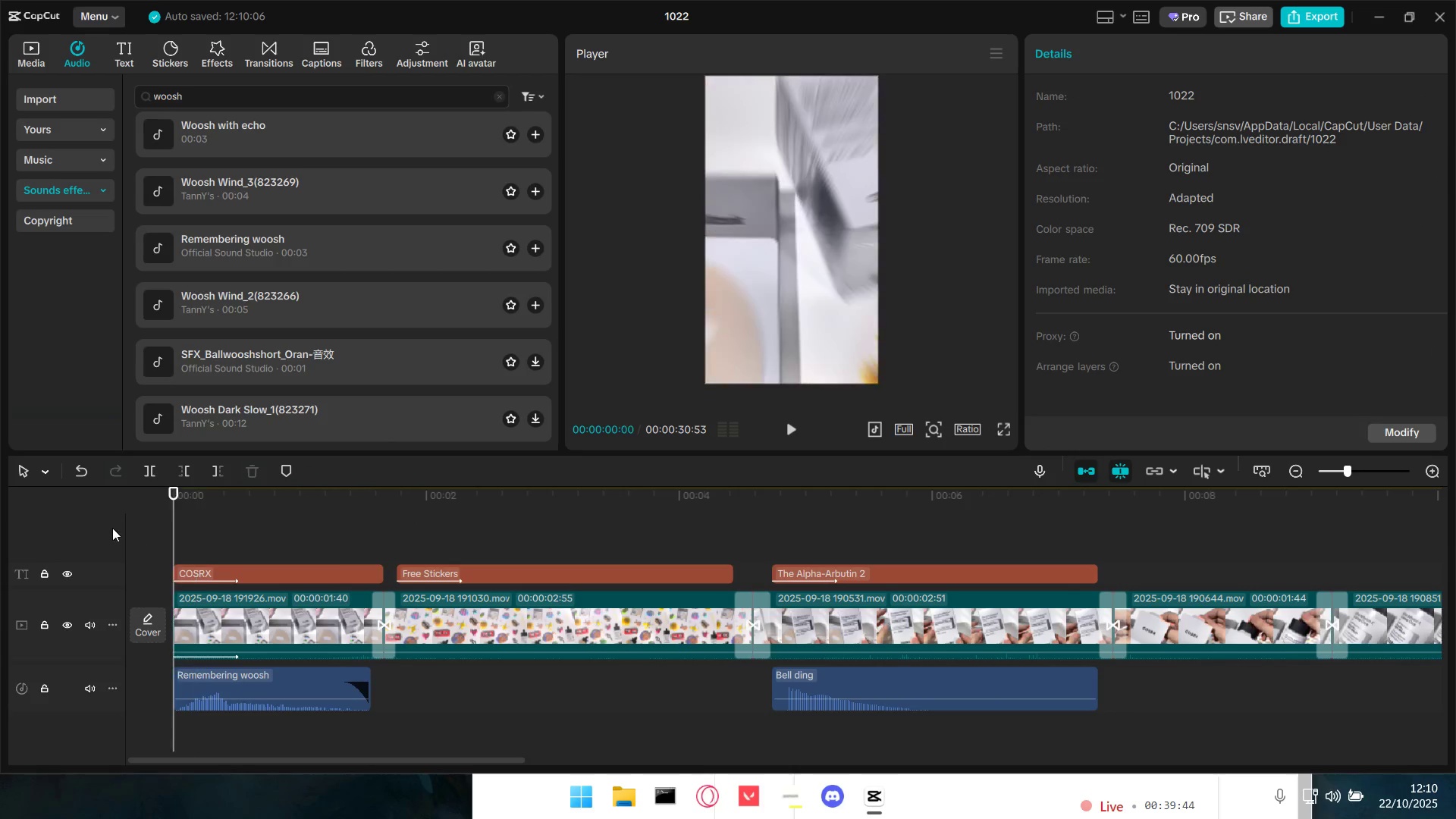 
key(Space)
 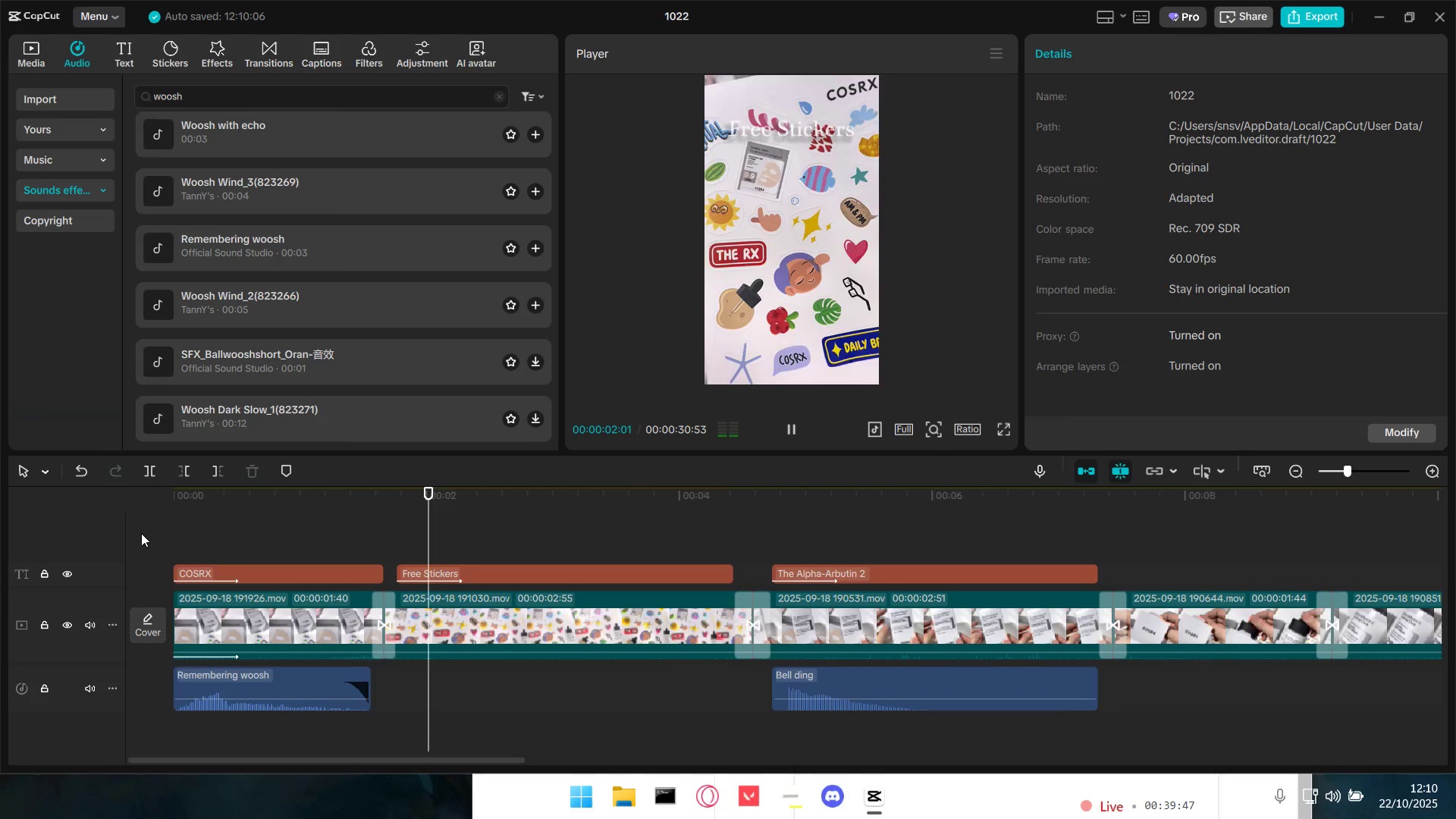 
key(Space)
 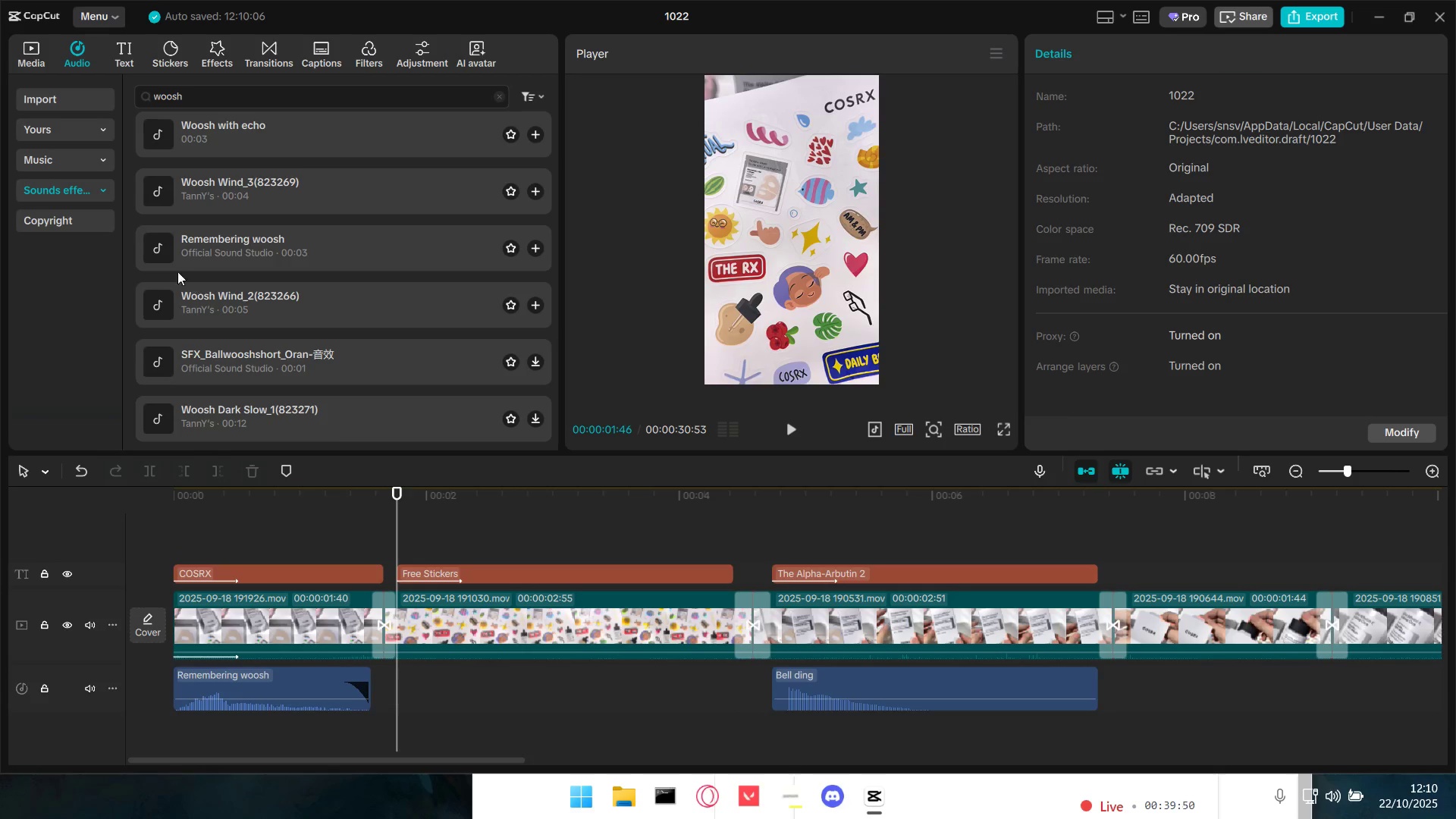 
scroll: coordinate [234, 363], scroll_direction: down, amount: 1.0
 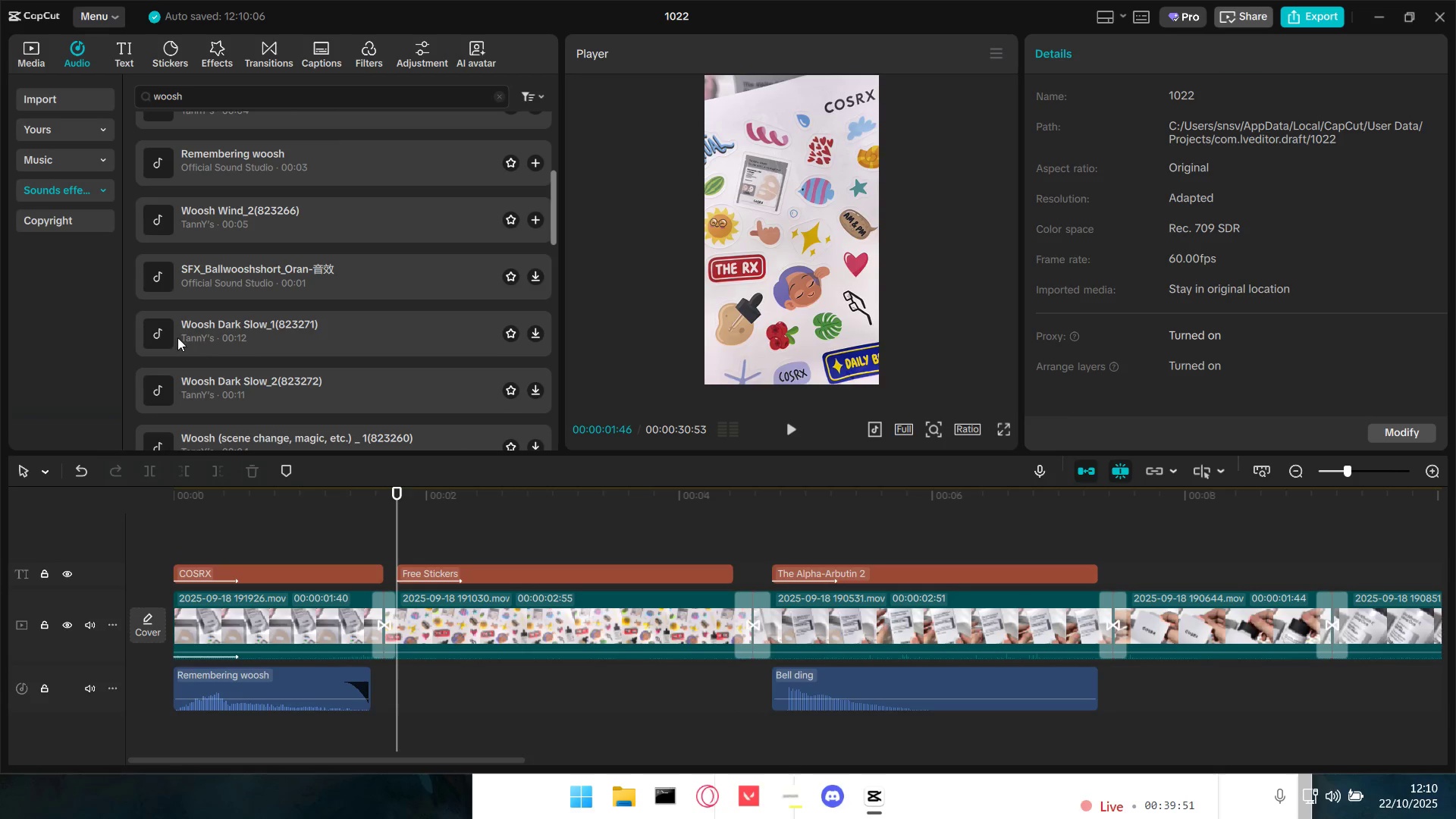 
left_click([156, 321])
 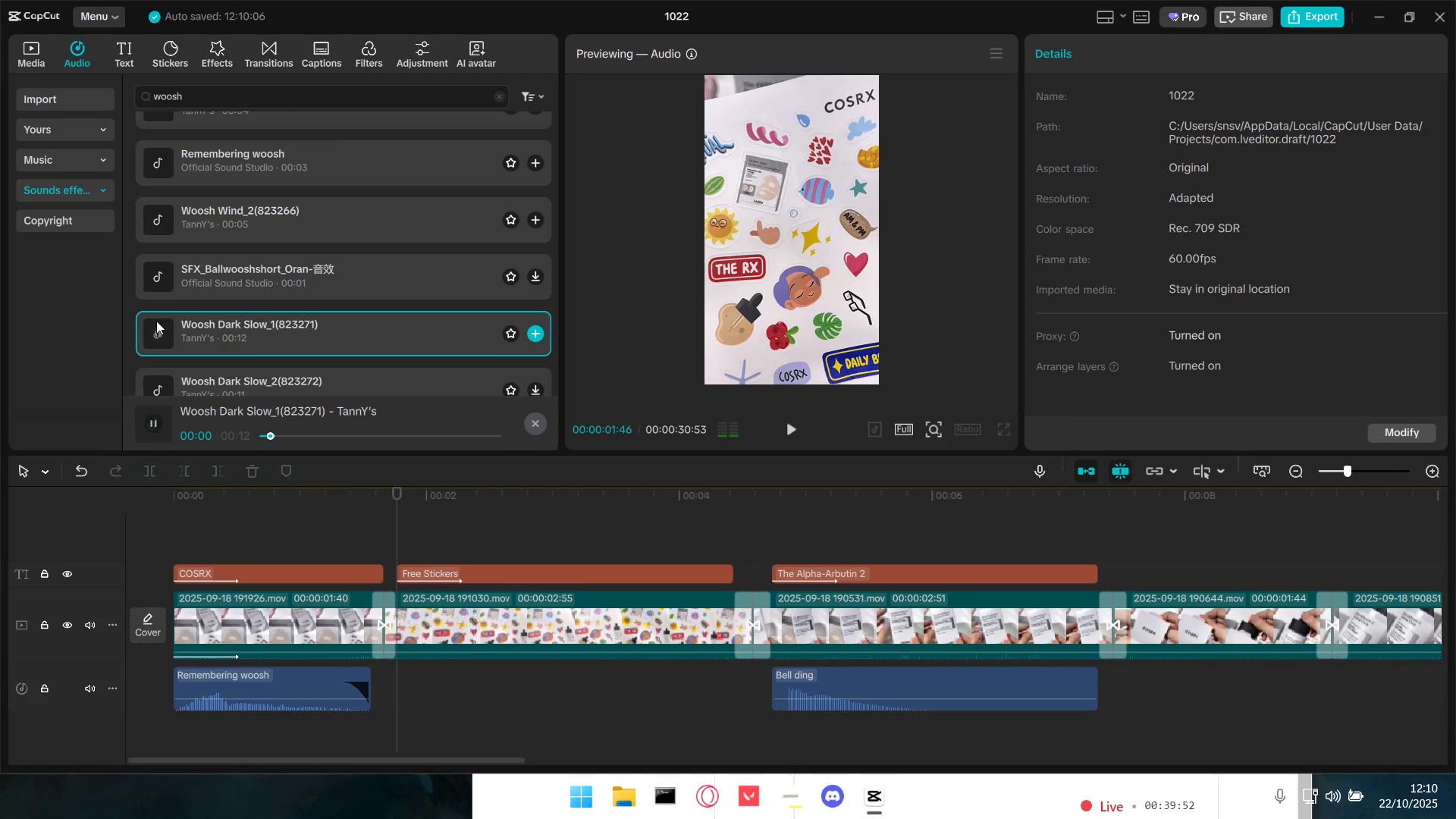 
scroll: coordinate [156, 321], scroll_direction: down, amount: 1.0
 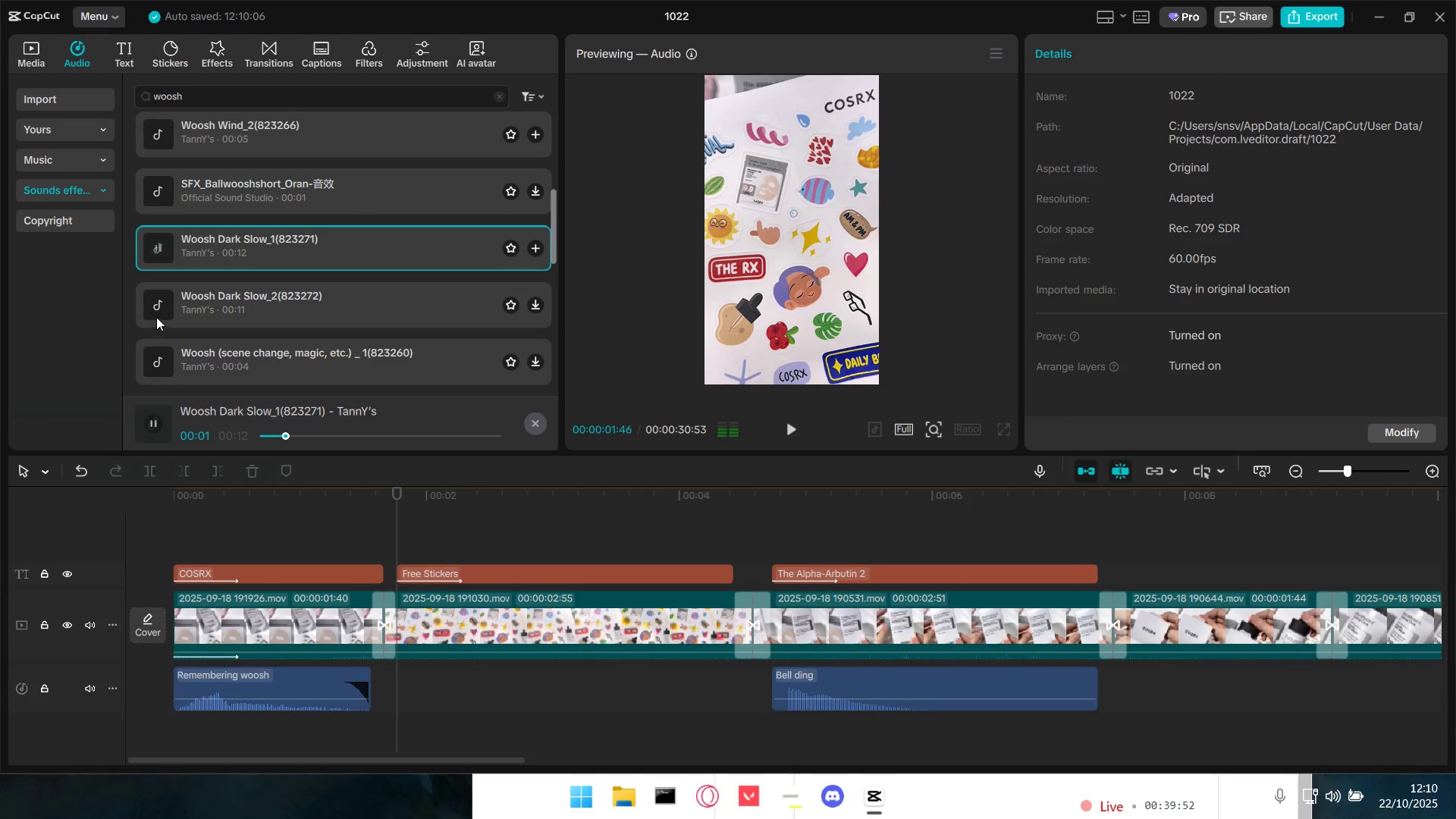 
left_click([155, 316])
 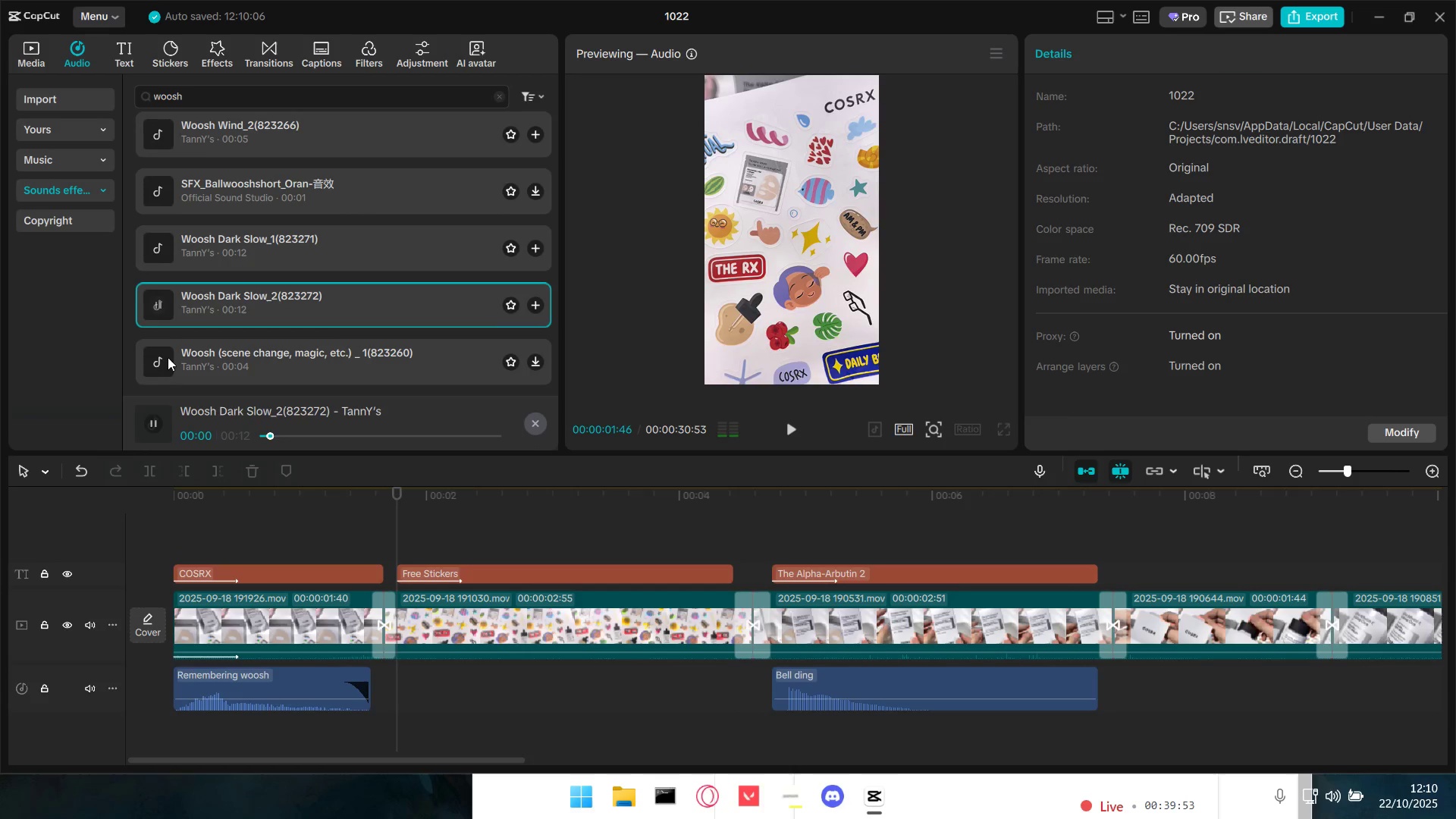 
left_click([168, 361])
 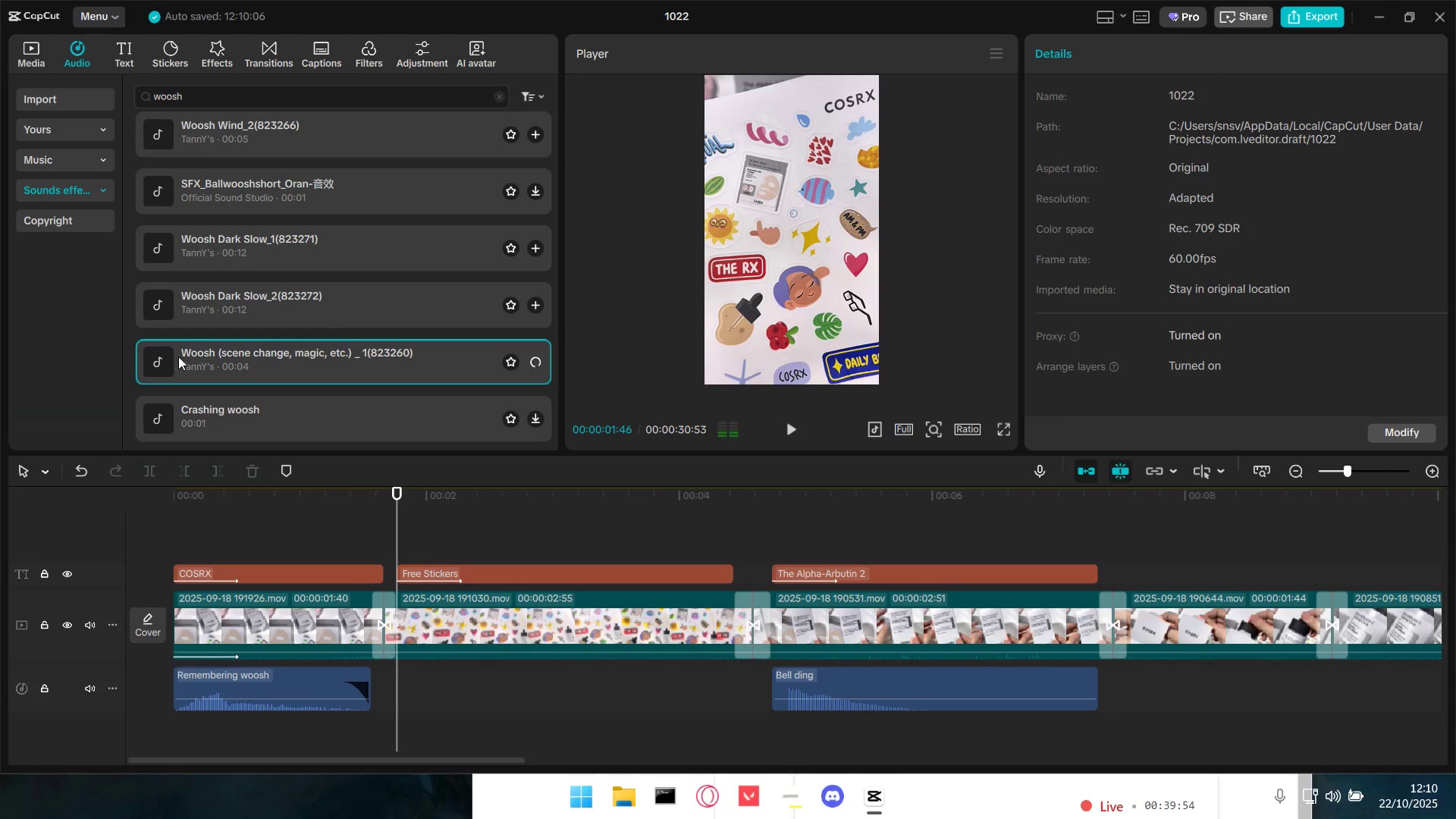 
scroll: coordinate [178, 356], scroll_direction: down, amount: 1.0
 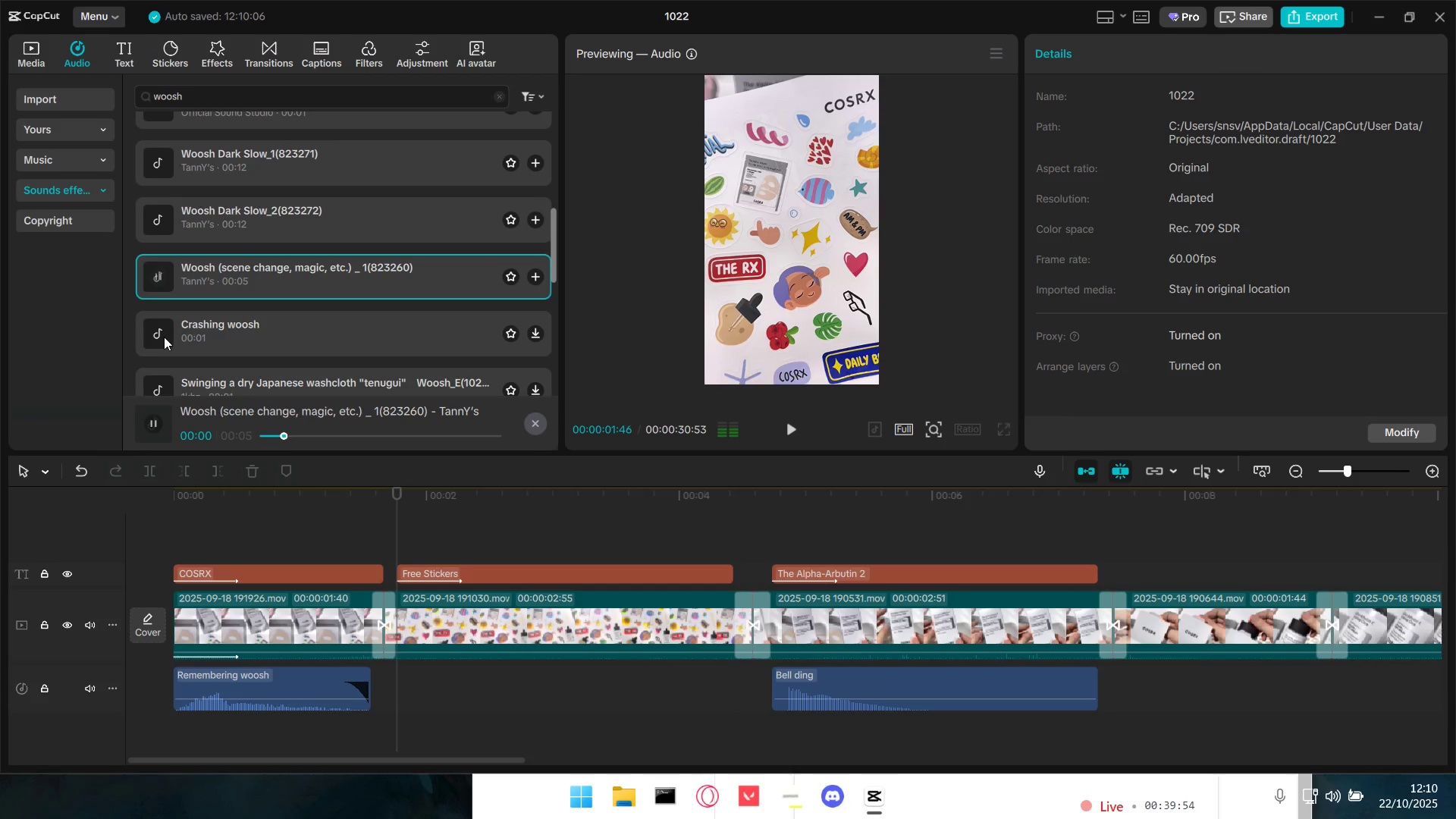 
left_click([163, 337])
 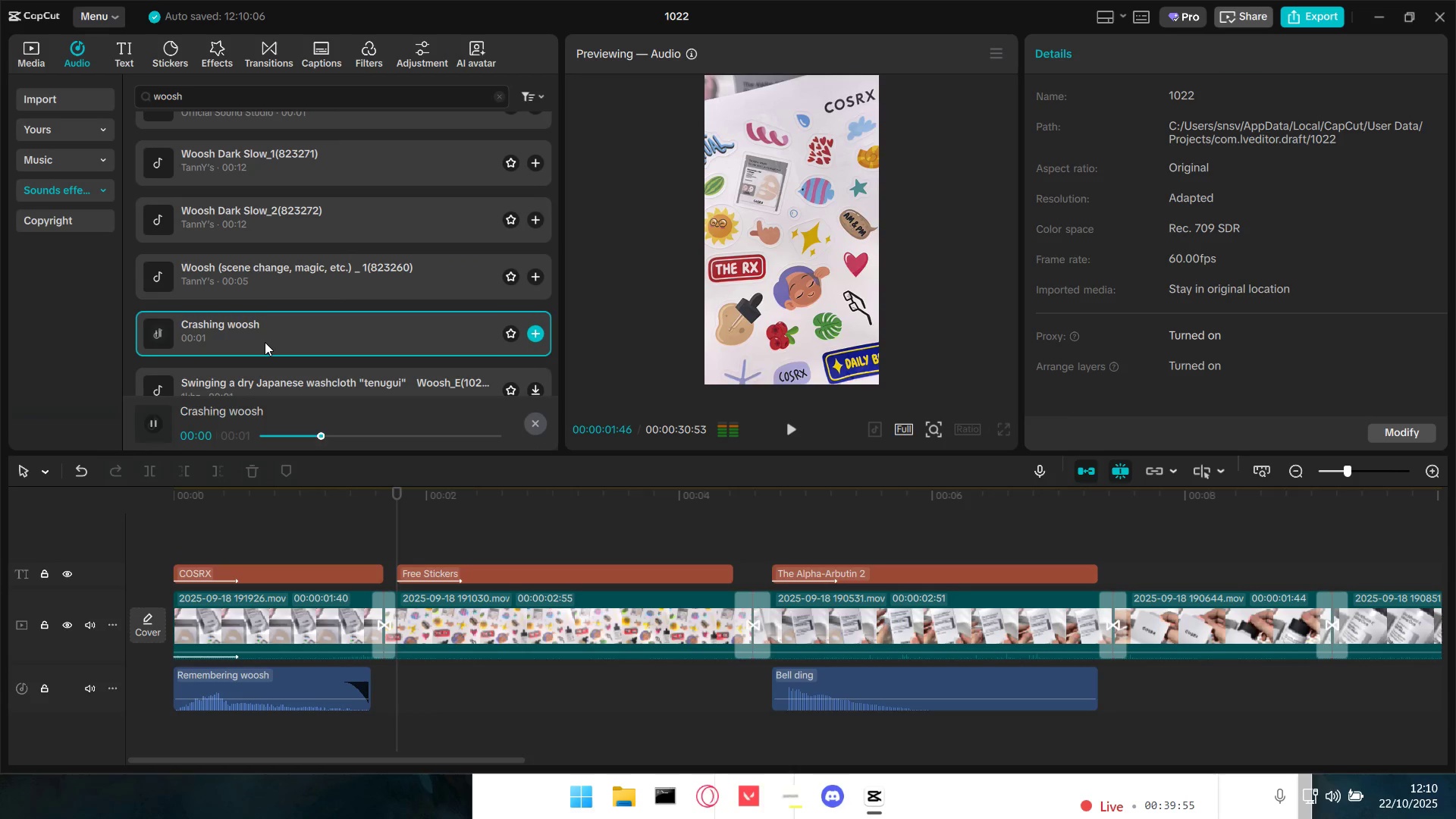 
scroll: coordinate [265, 342], scroll_direction: down, amount: 2.0
 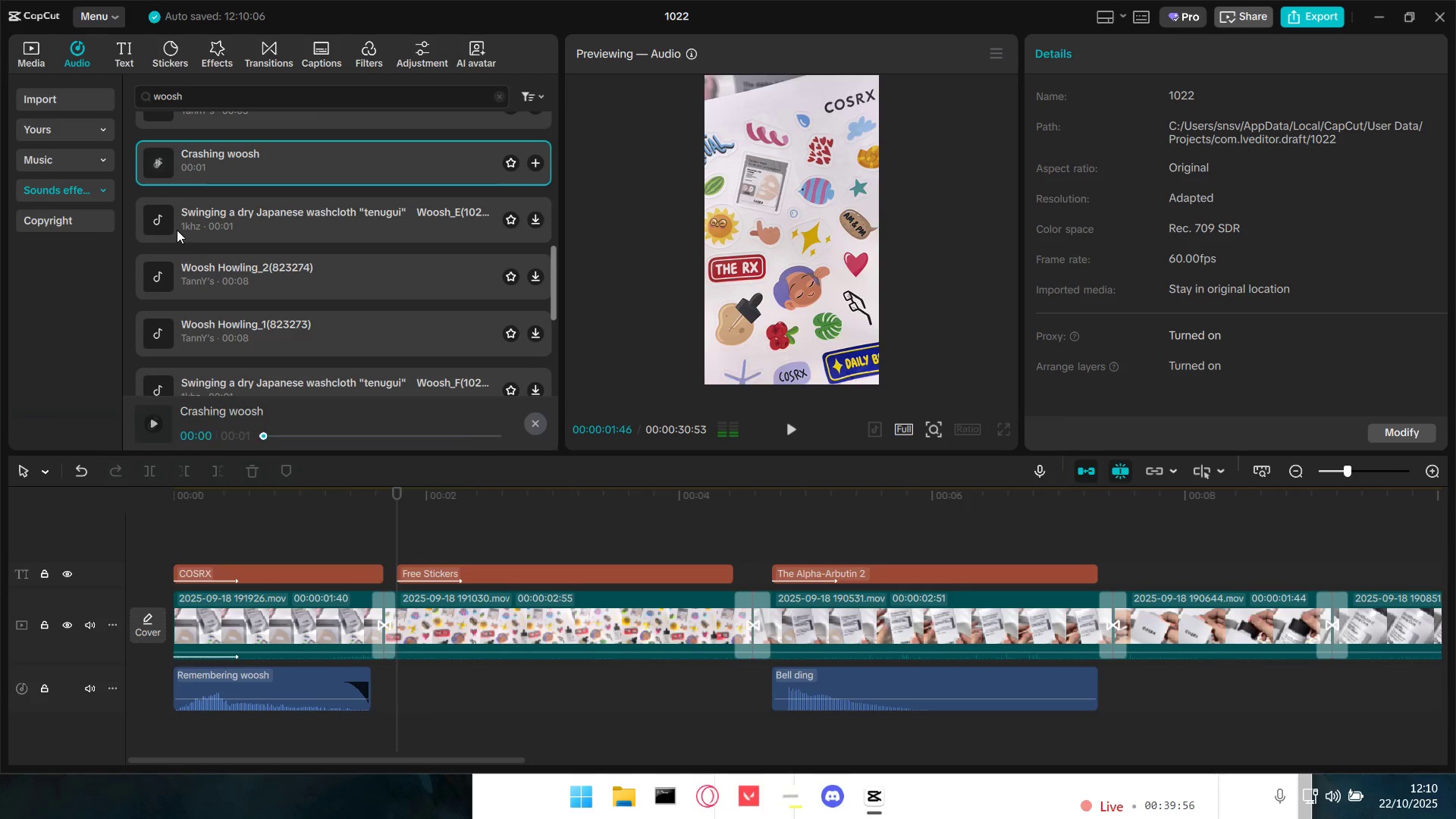 
left_click([173, 227])
 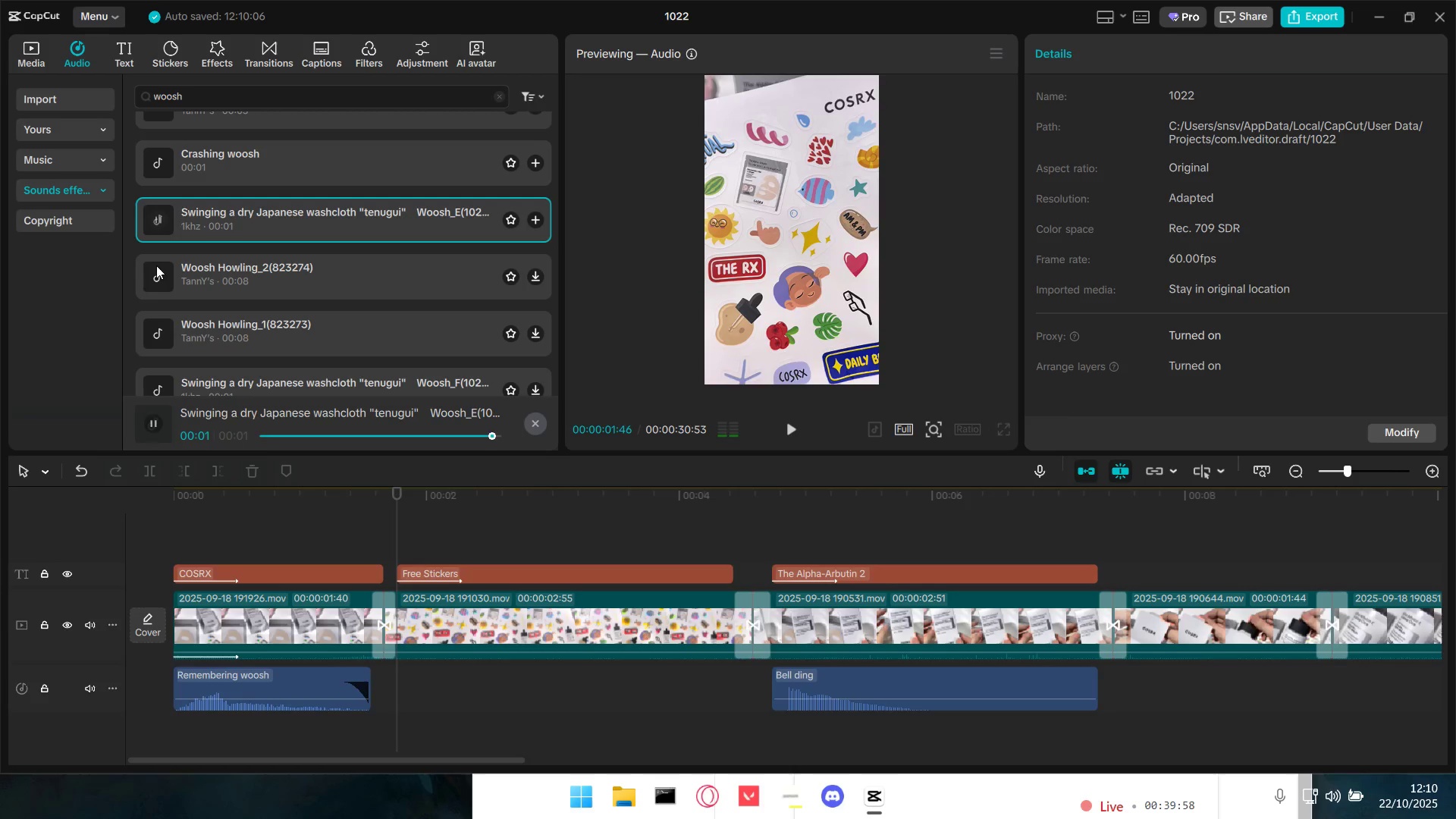 
left_click([172, 224])
 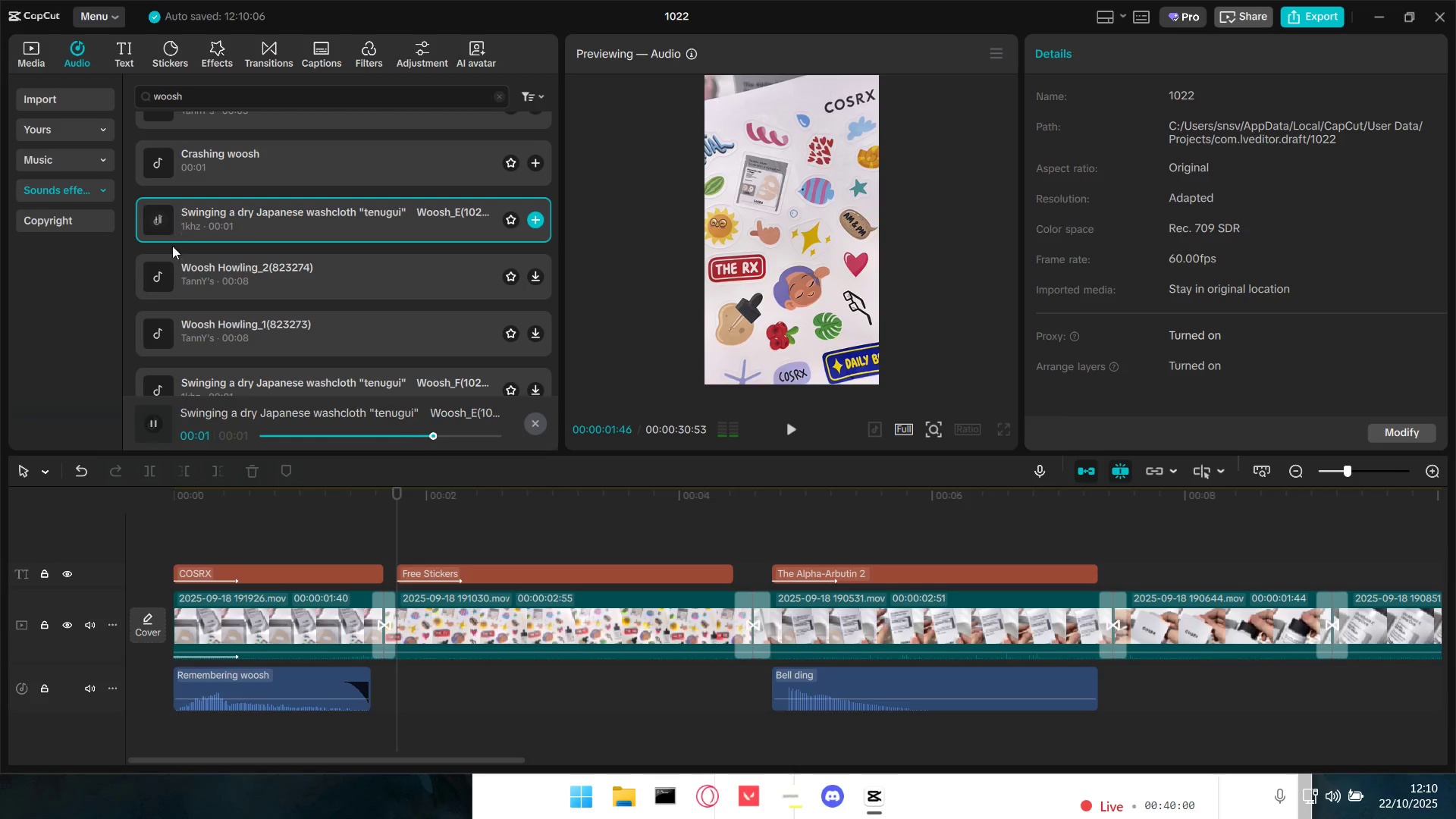 
left_click([170, 271])
 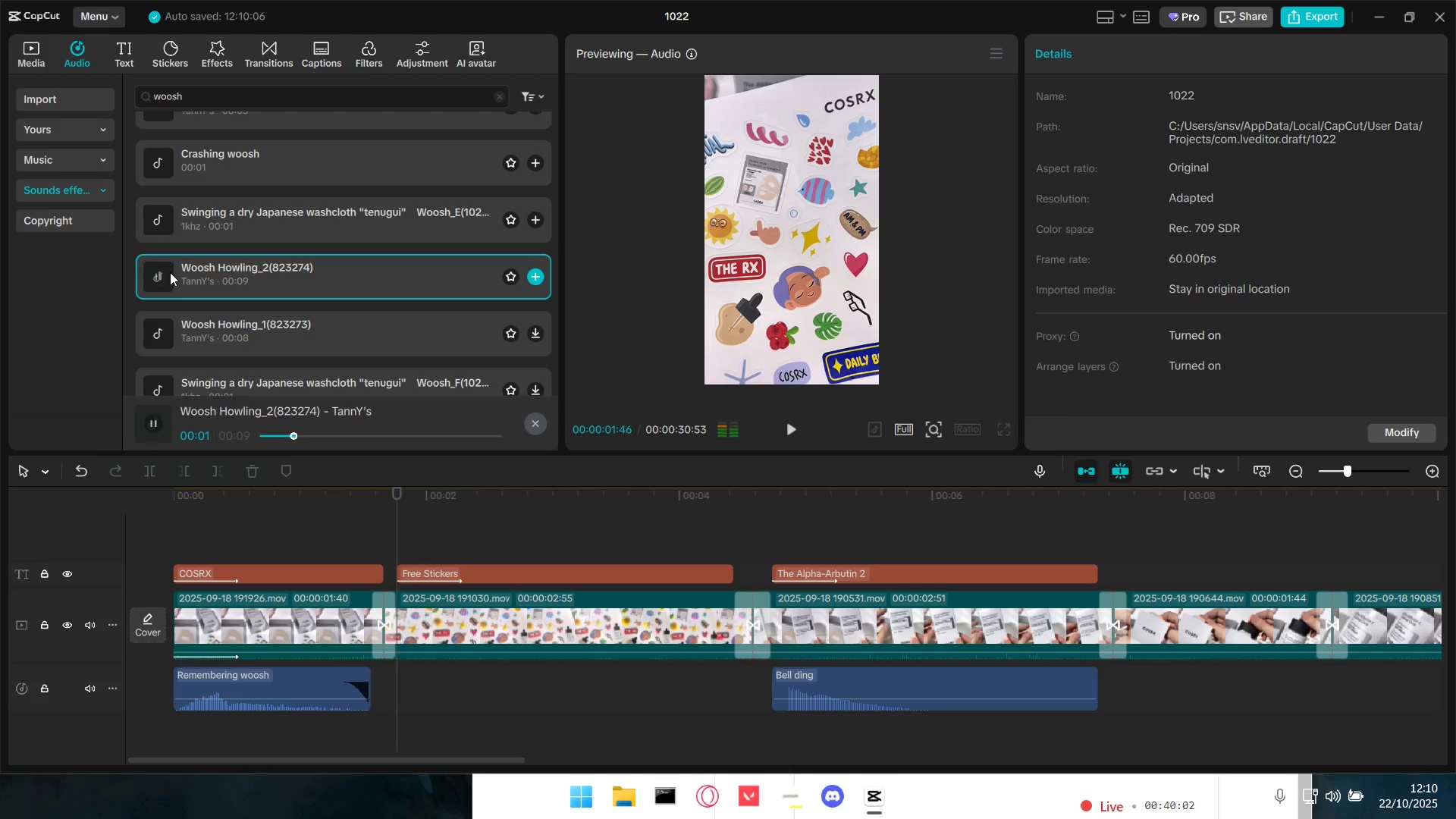 
left_click([172, 281])
 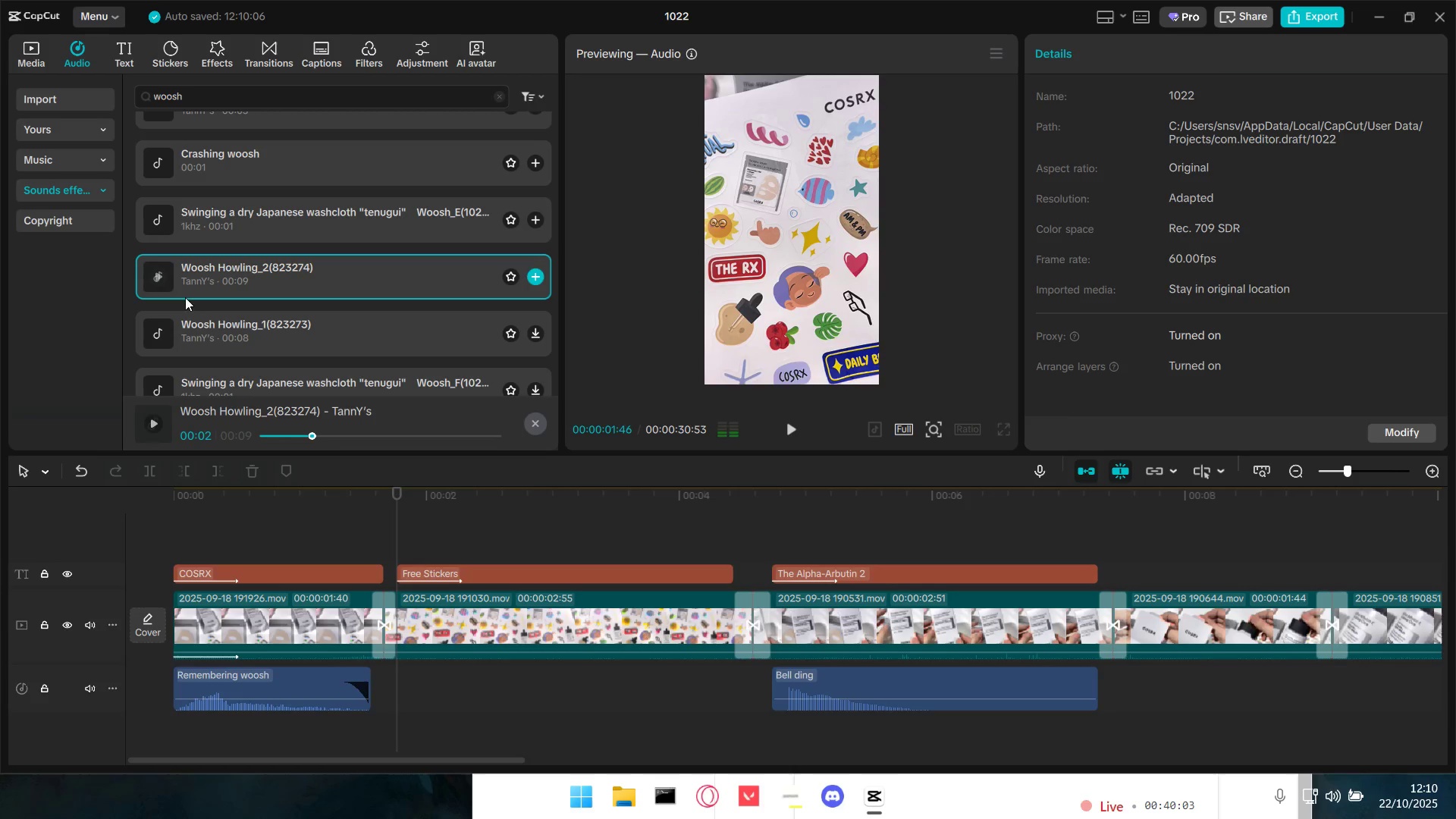 
scroll: coordinate [199, 310], scroll_direction: down, amount: 1.0
 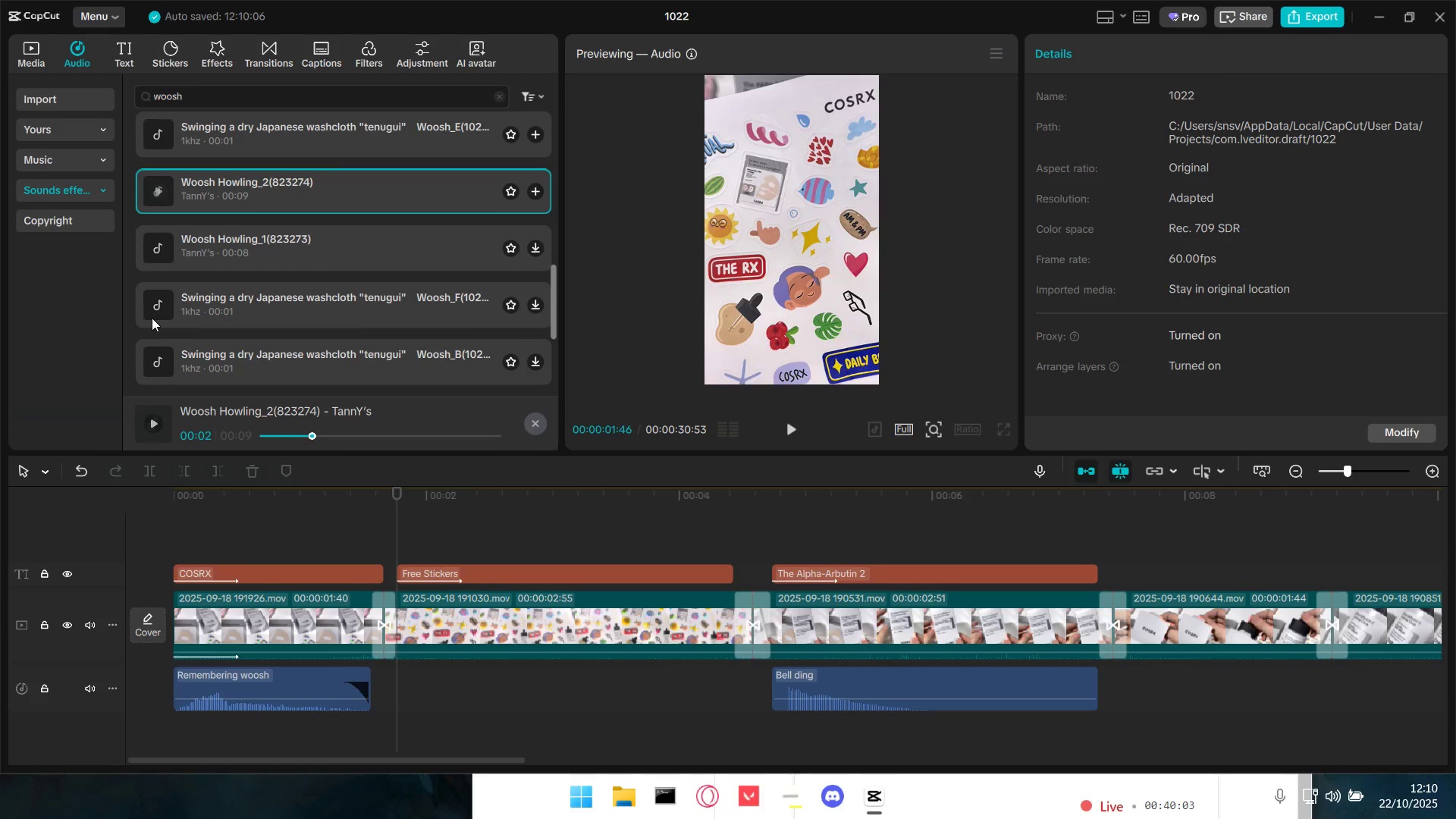 
left_click([151, 316])
 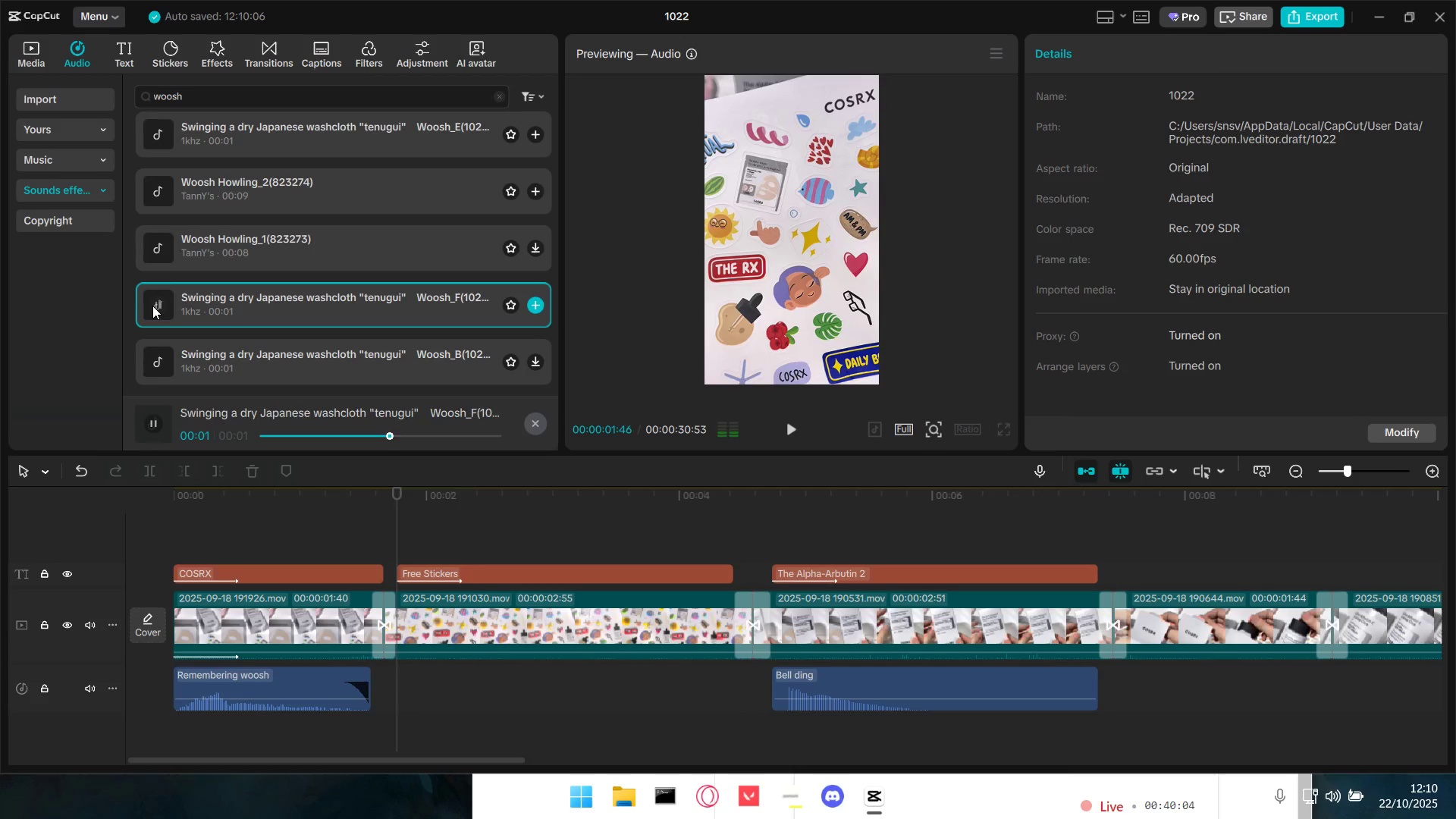 
left_click([165, 377])
 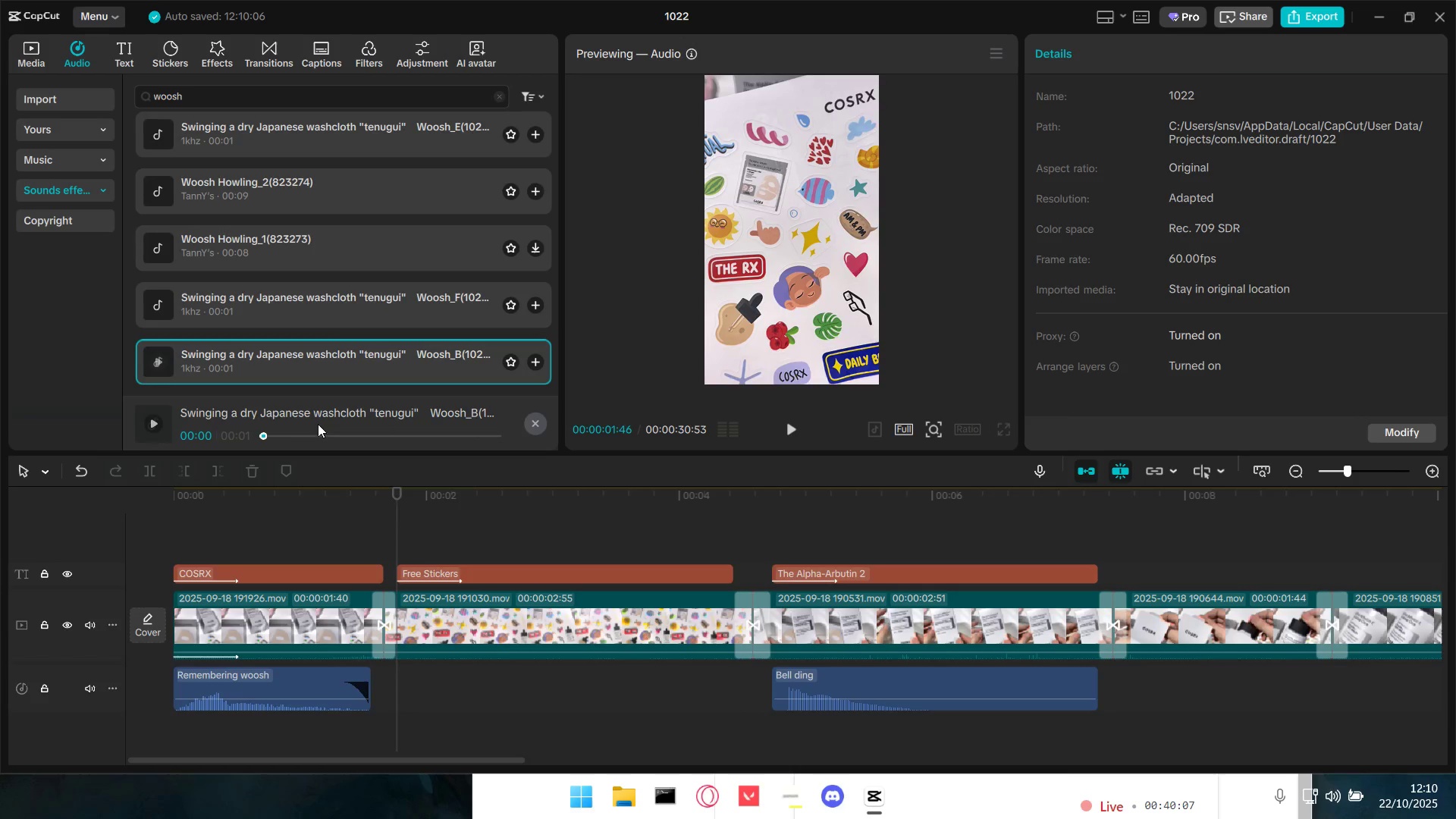 
left_click([366, 535])
 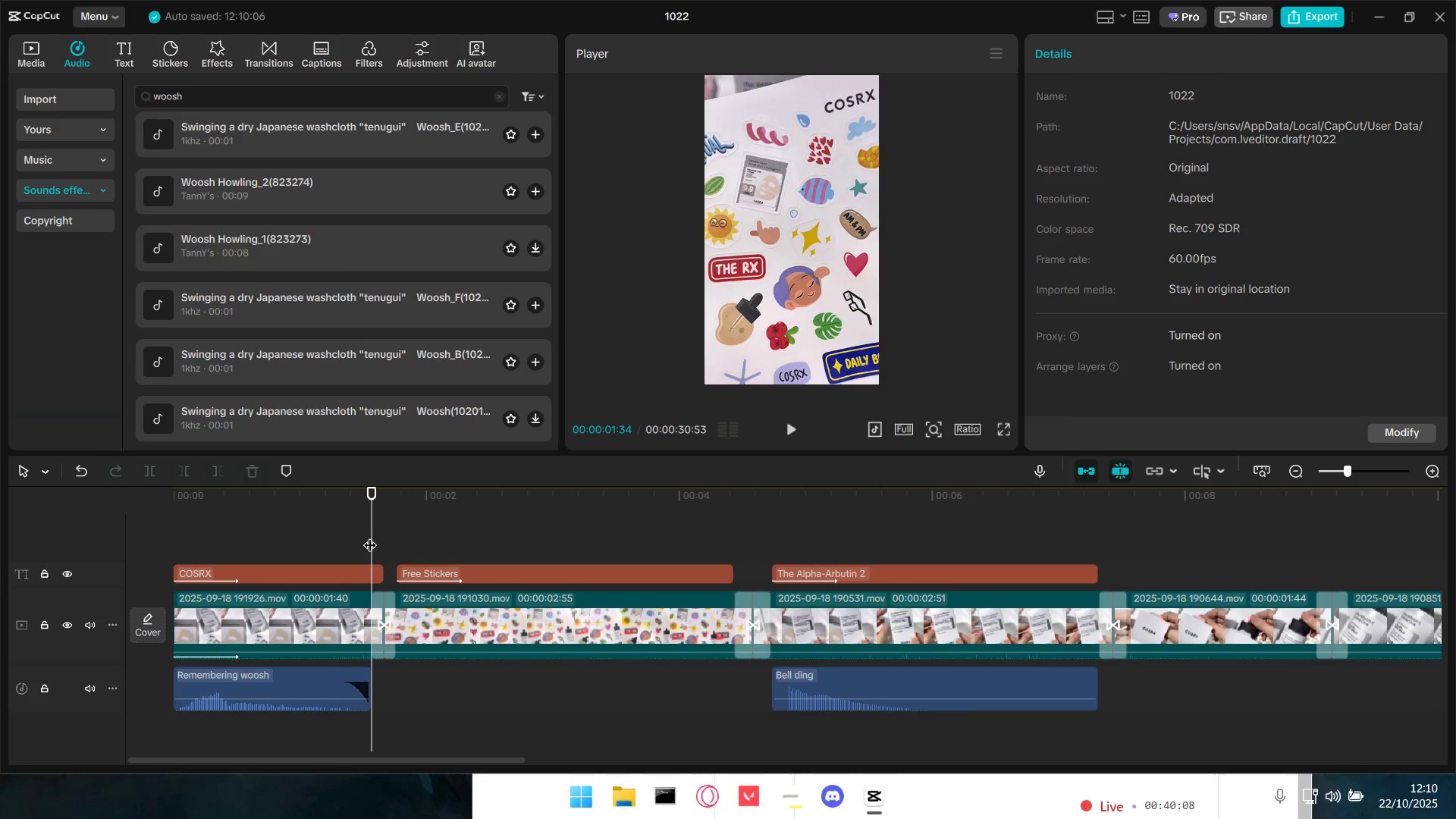 
key(Space)
 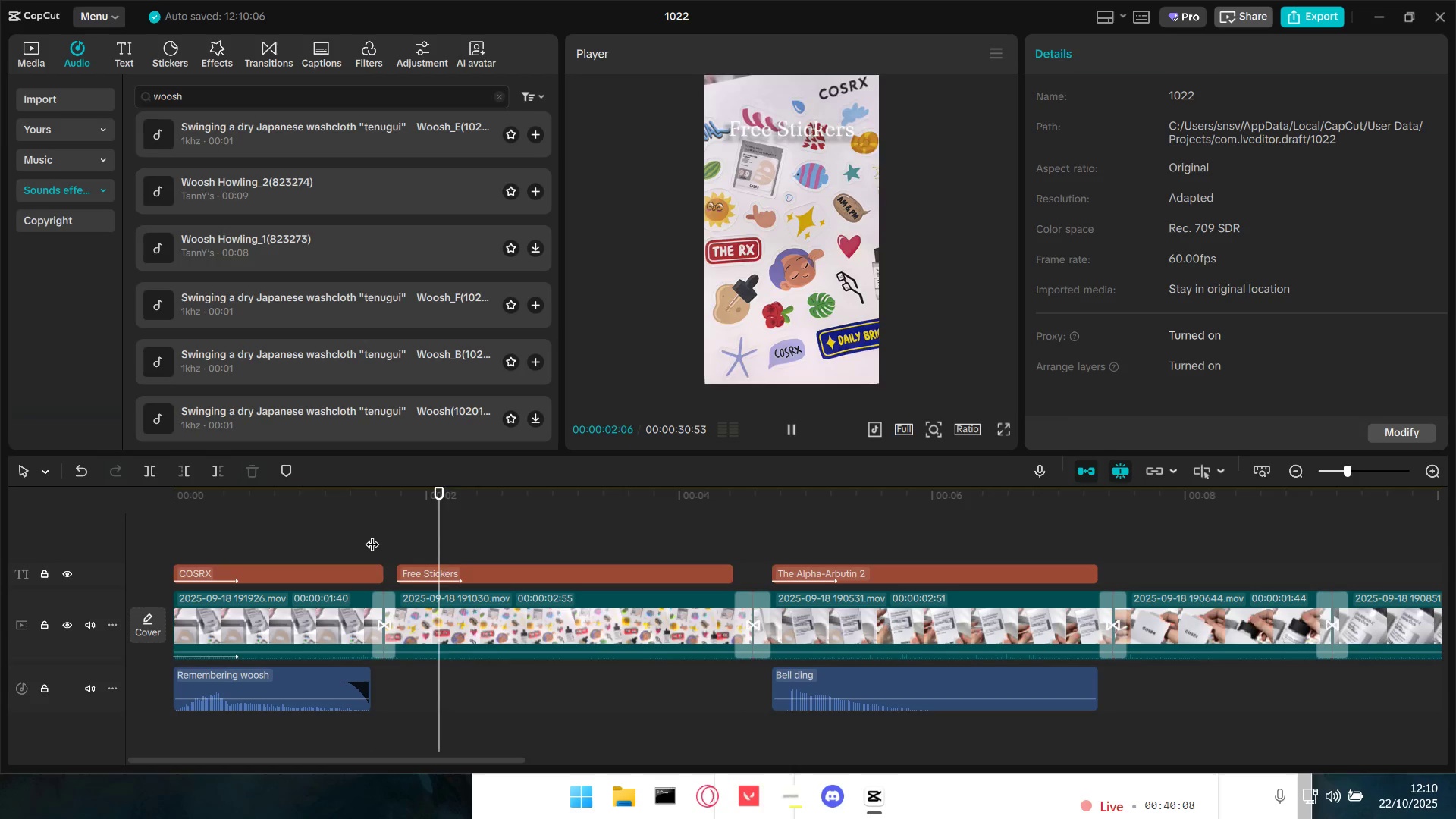 
key(Space)
 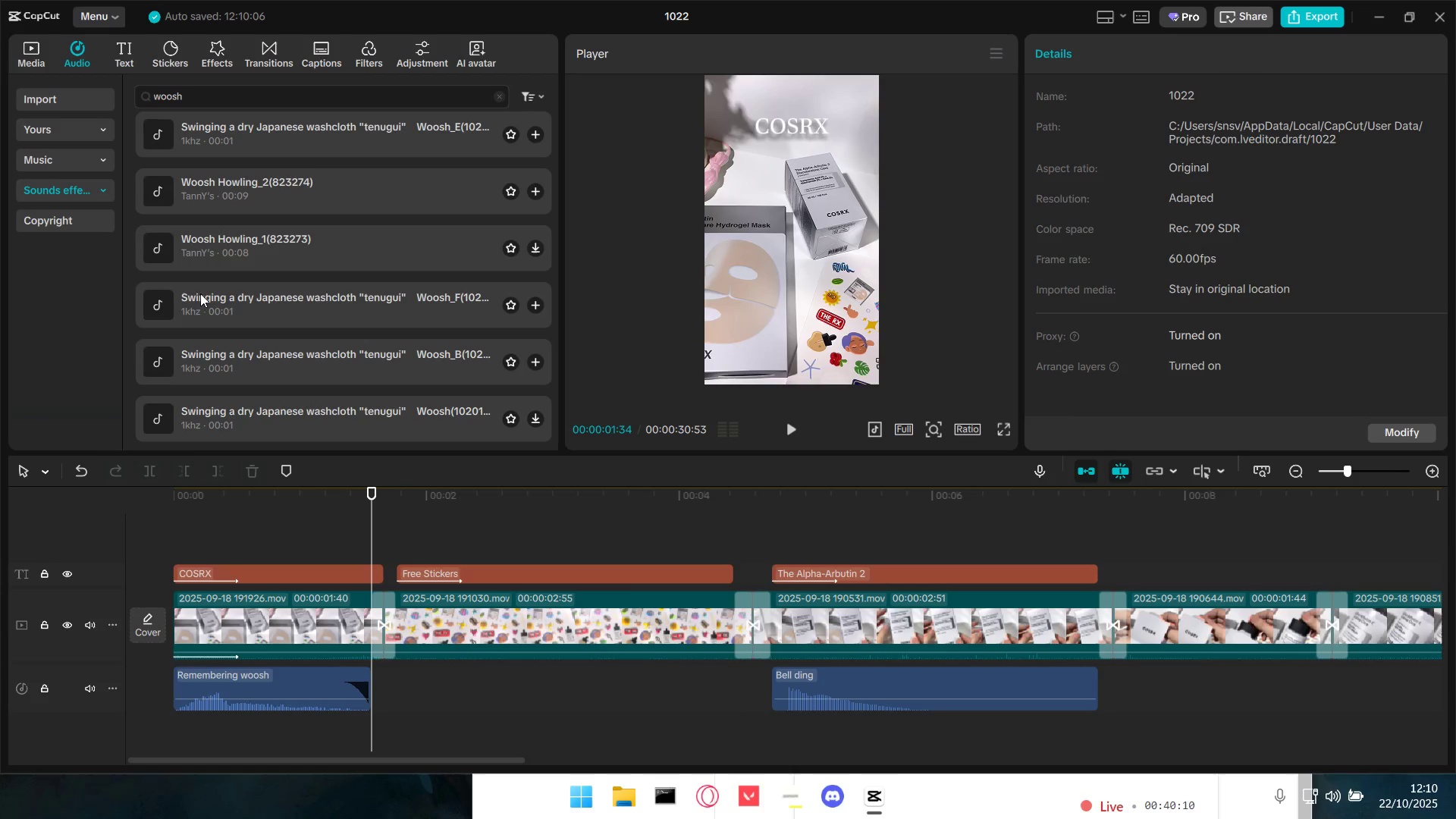 
left_click([155, 307])
 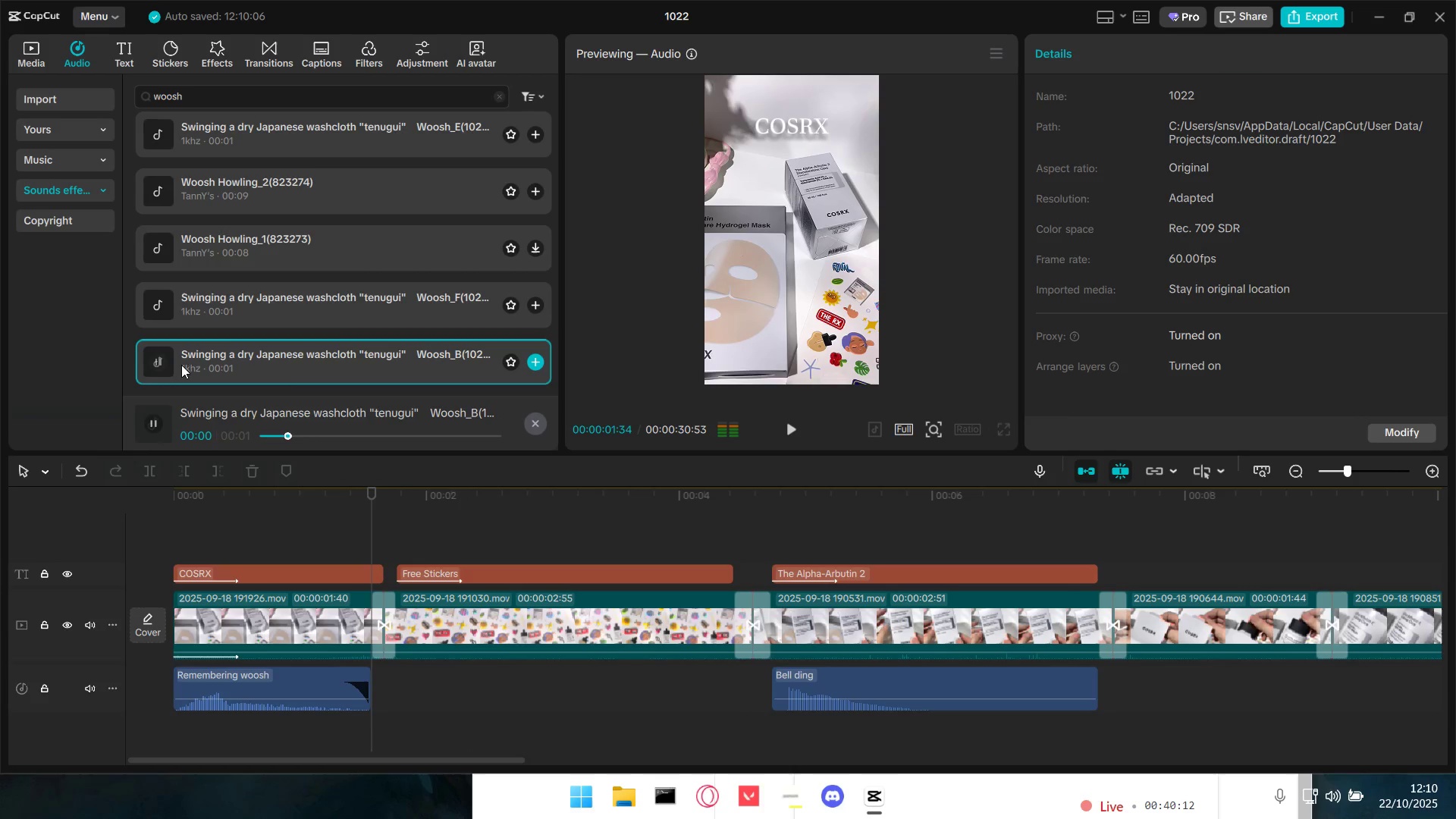 
left_click_drag(start_coordinate=[412, 364], to_coordinate=[367, 692])
 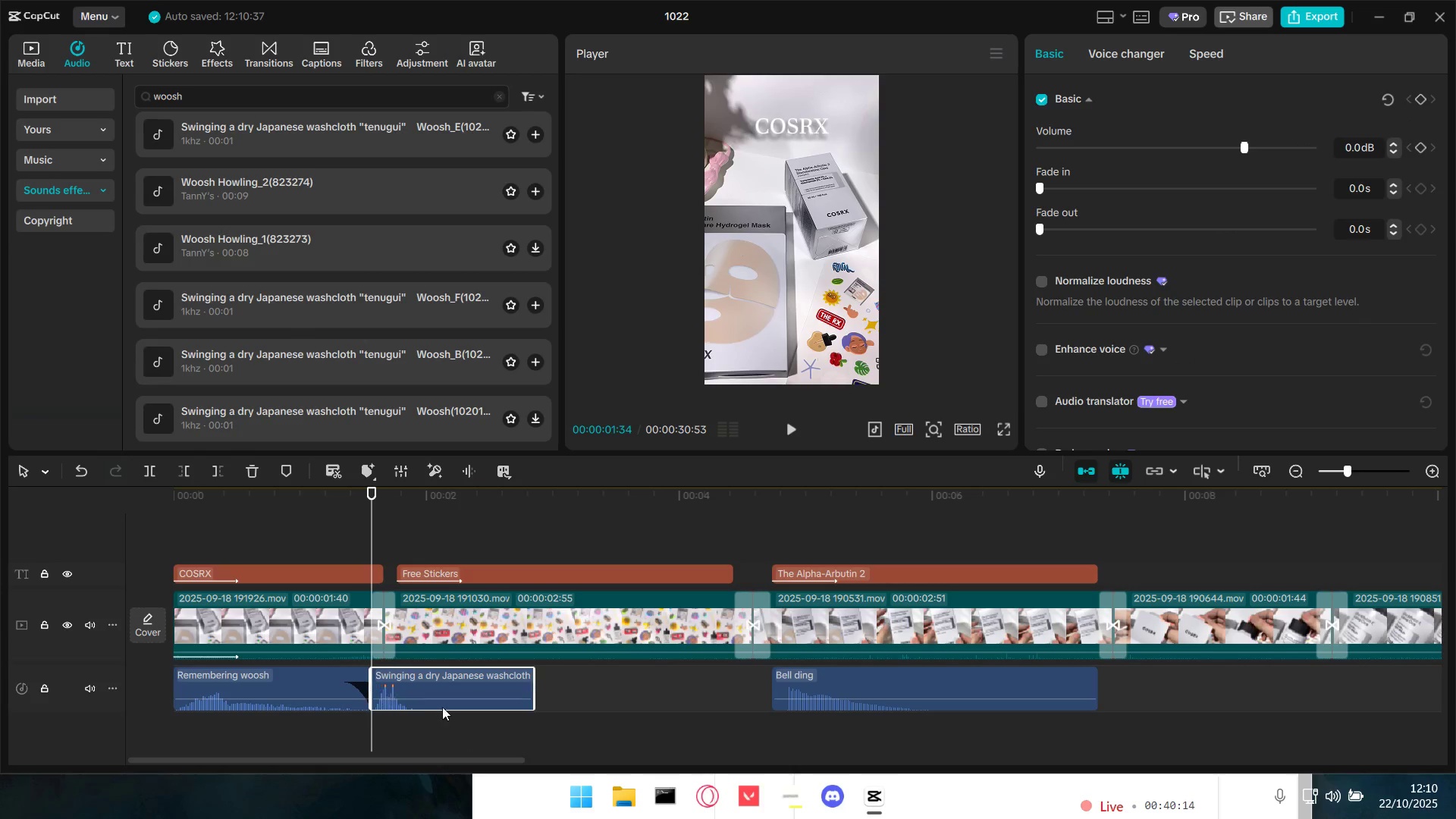 
key(Space)
 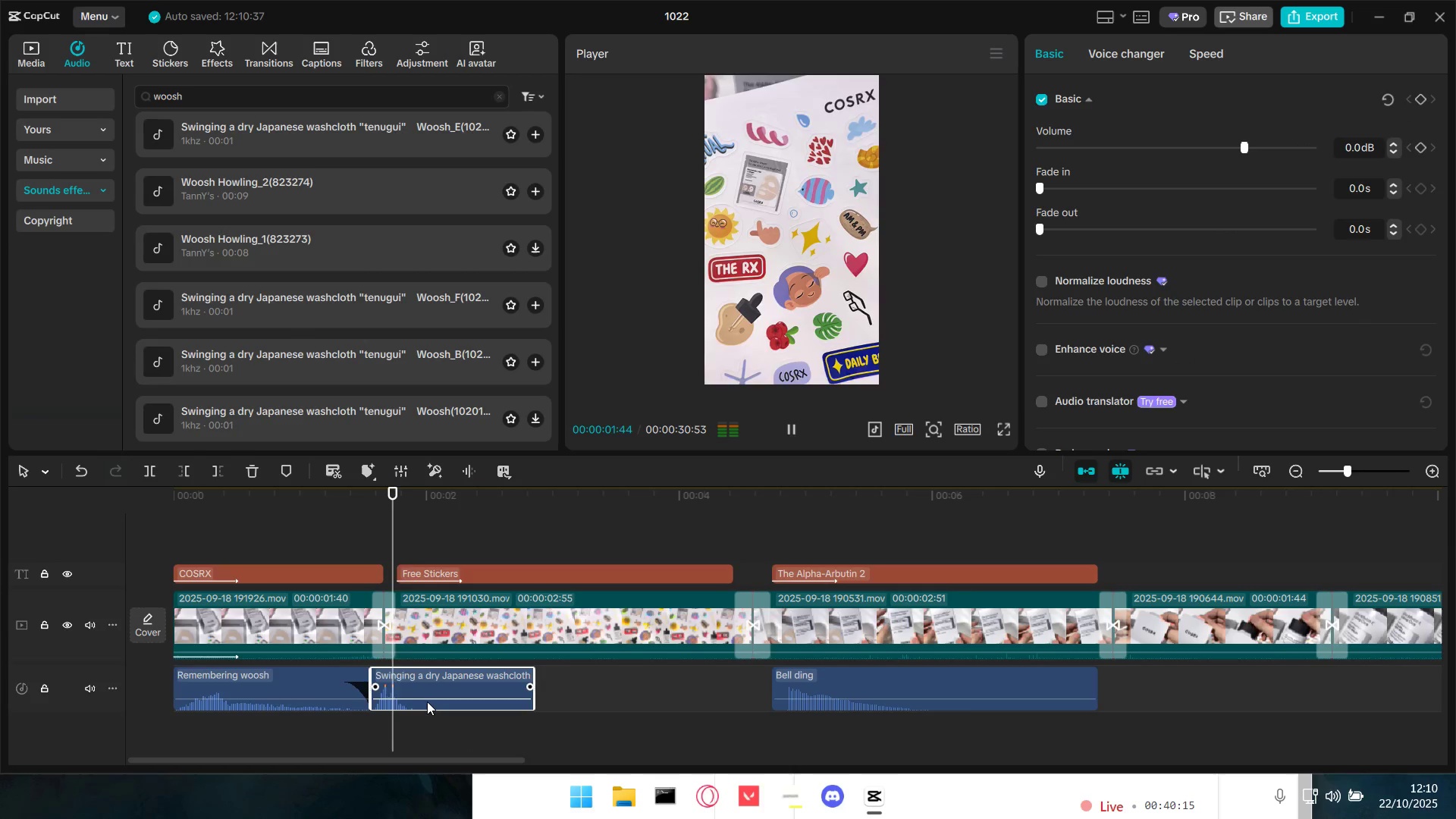 
key(Space)
 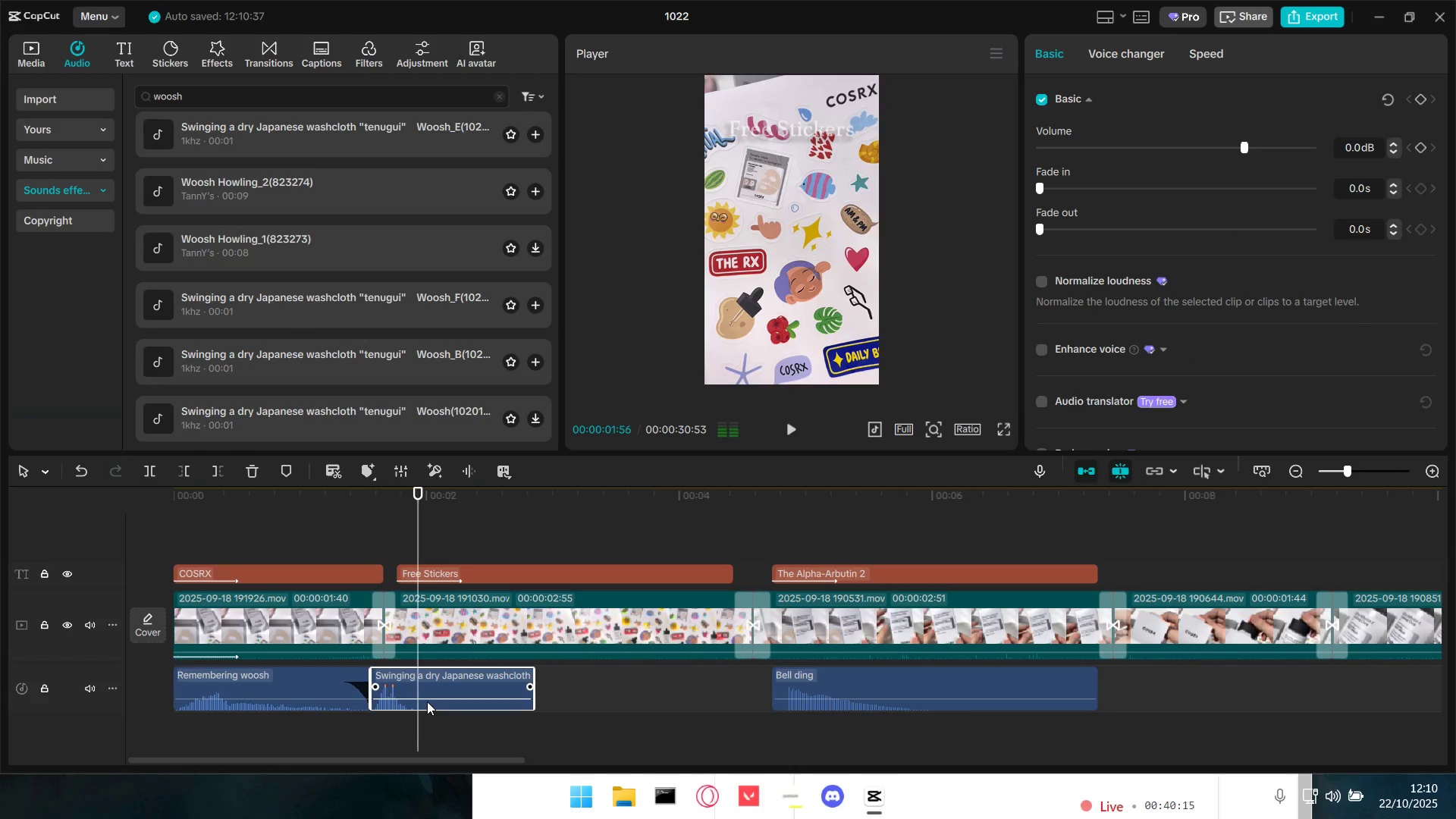 
hold_key(key=ControlLeft, duration=0.85)
scroll: coordinate [435, 704], scroll_direction: up, amount: 10.0
 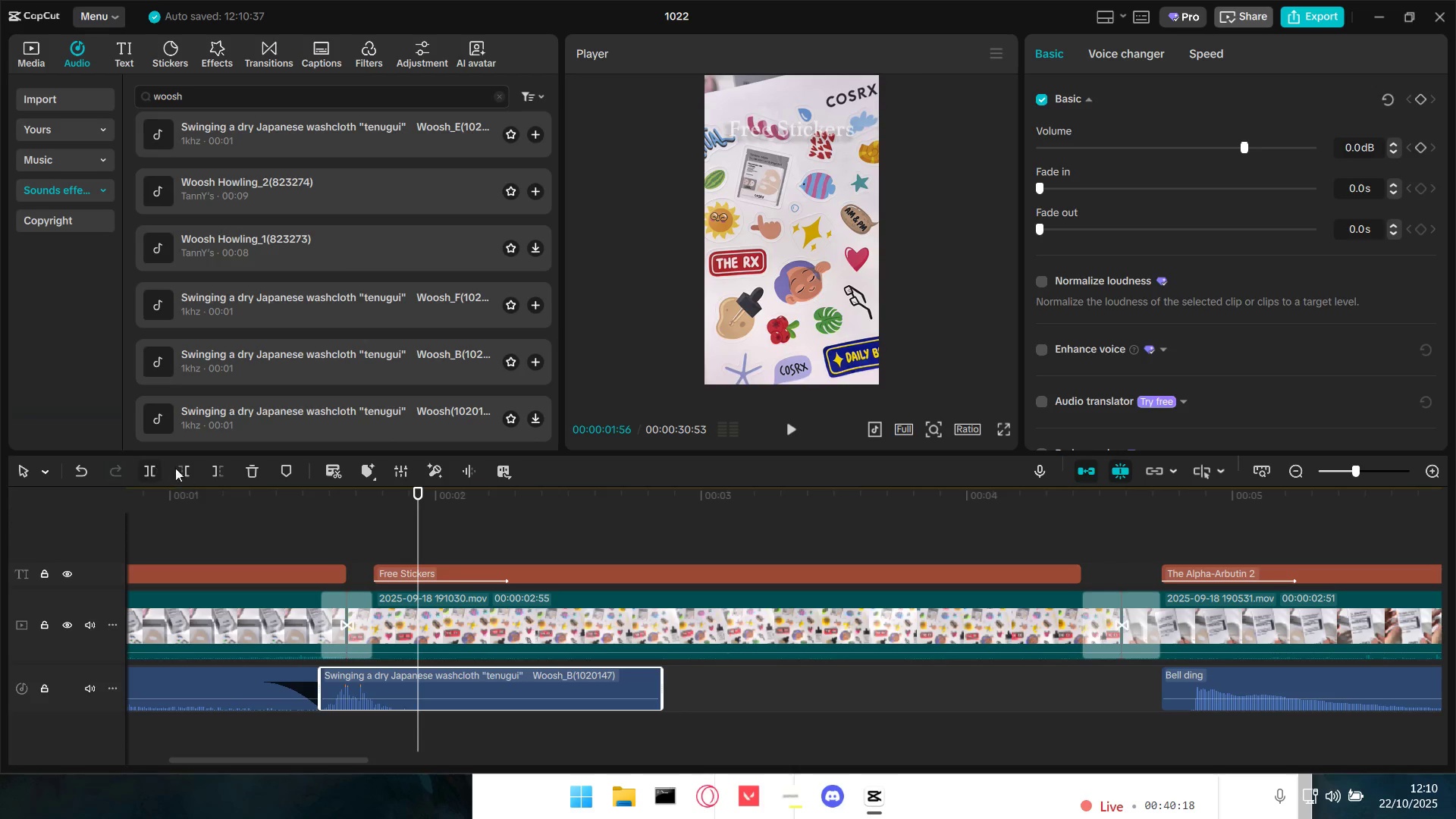 
left_click([215, 472])
 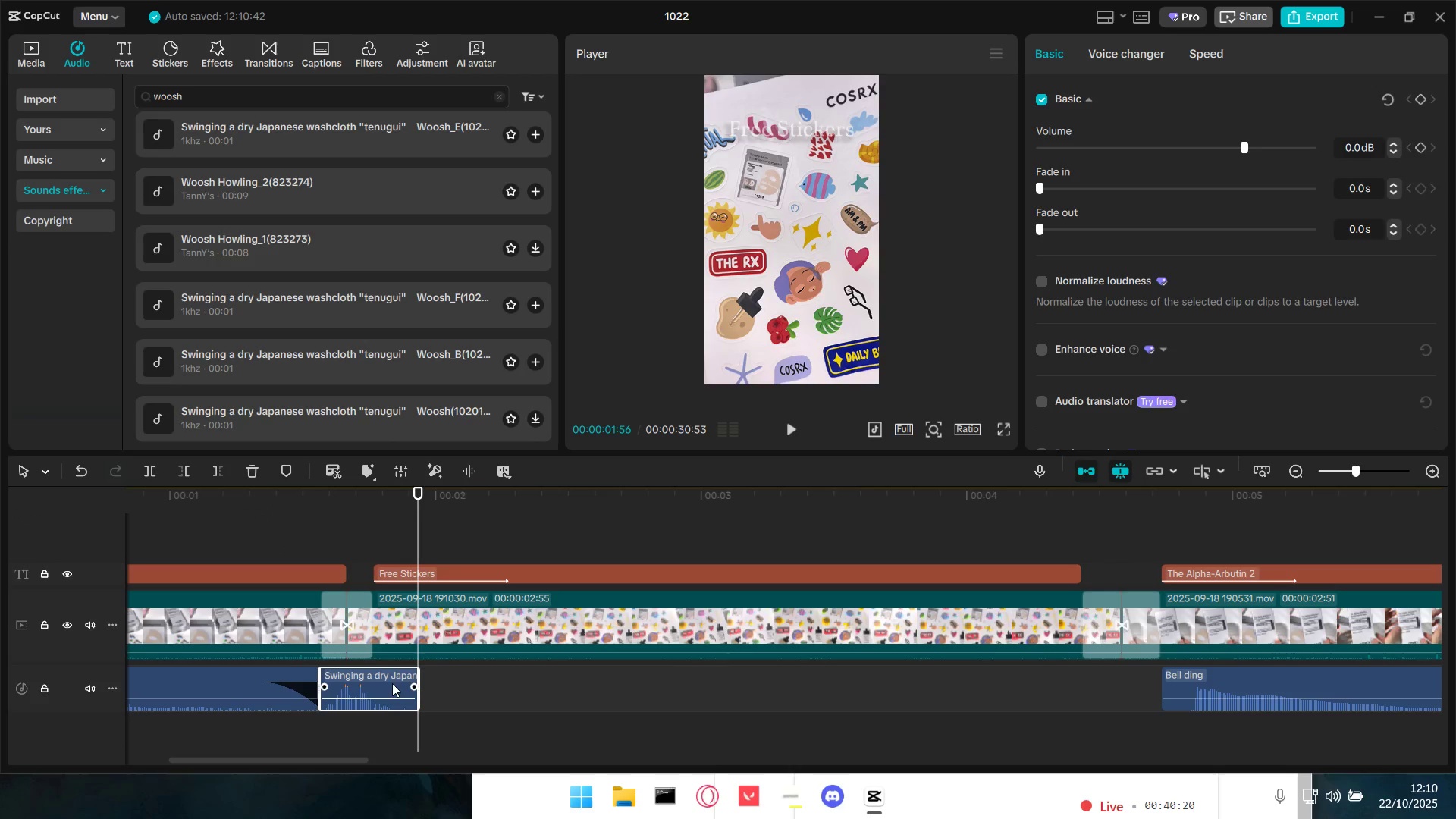 
left_click_drag(start_coordinate=[390, 682], to_coordinate=[375, 685])
 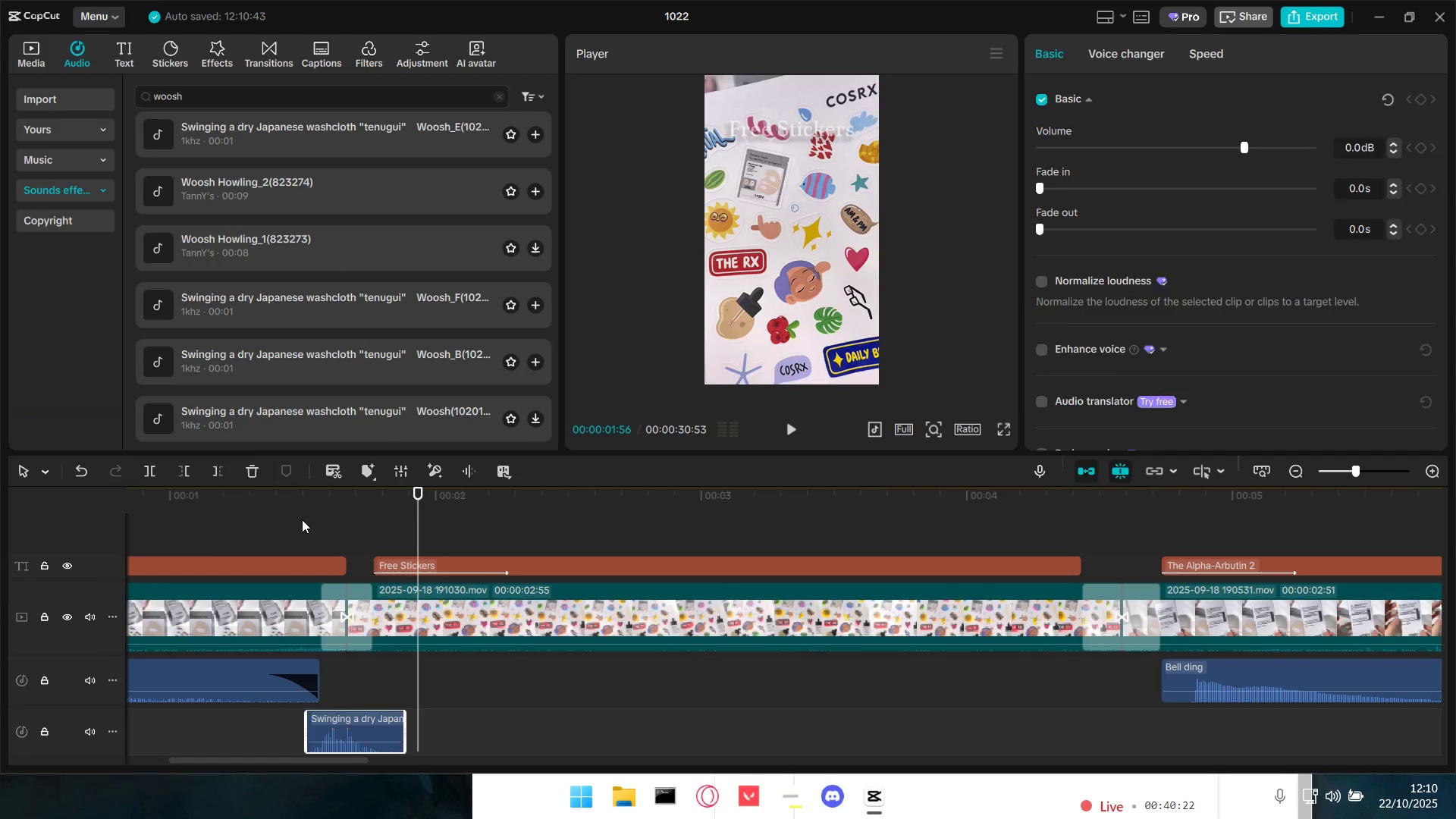 
key(Space)
 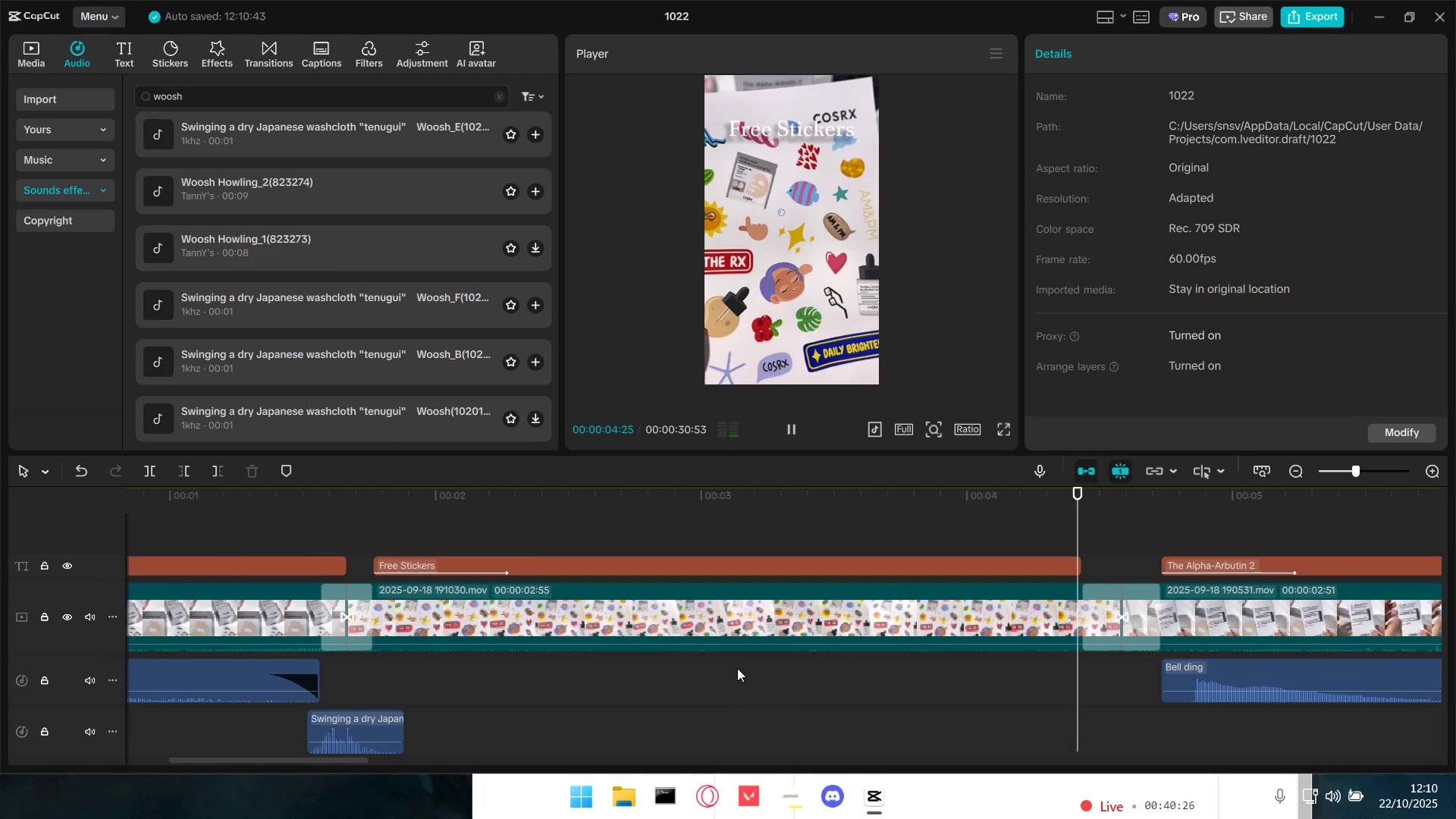 
hold_key(key=ControlLeft, duration=1.26)
scroll: coordinate [742, 664], scroll_direction: down, amount: 12.0
 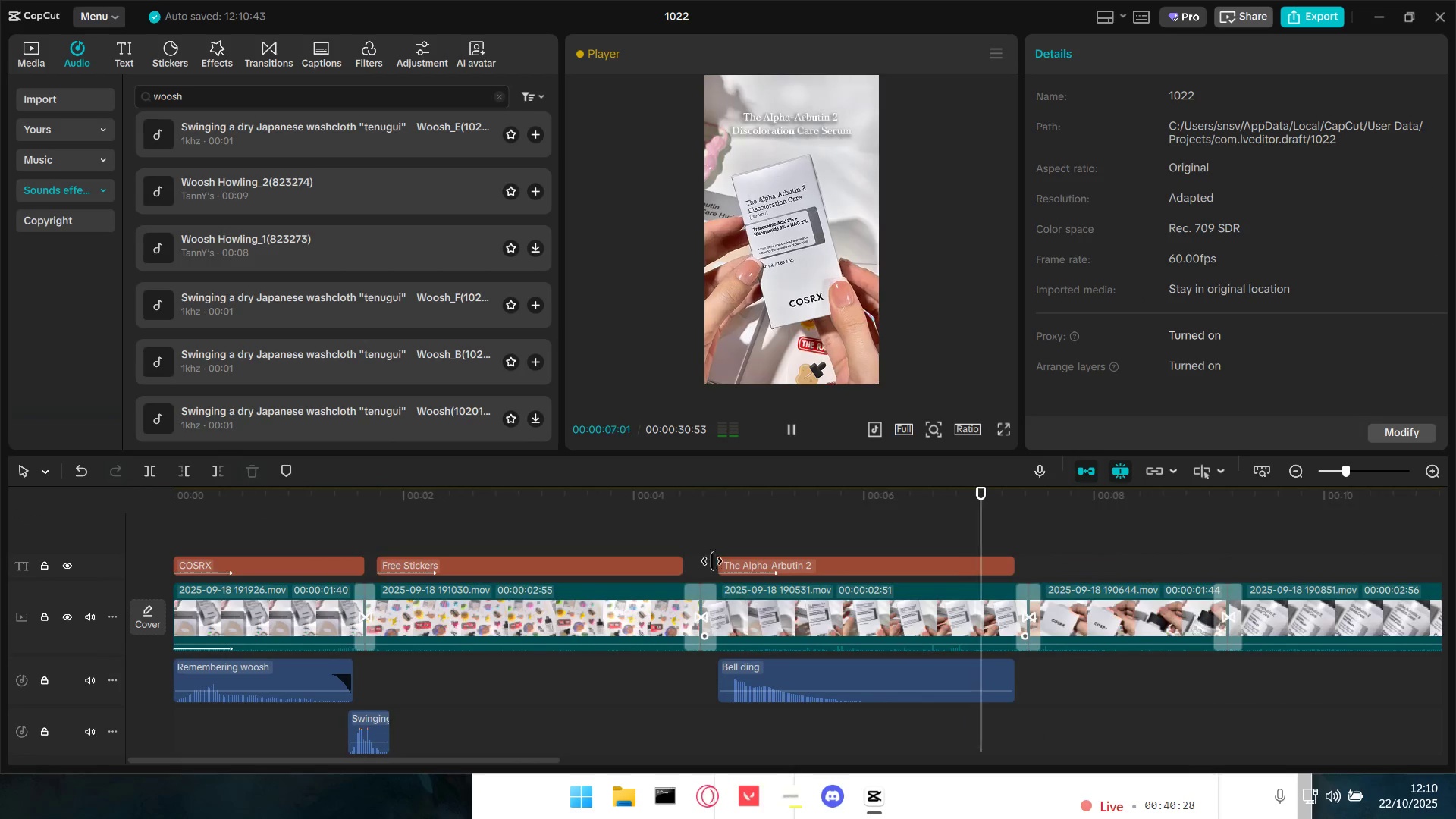 
left_click([673, 524])
 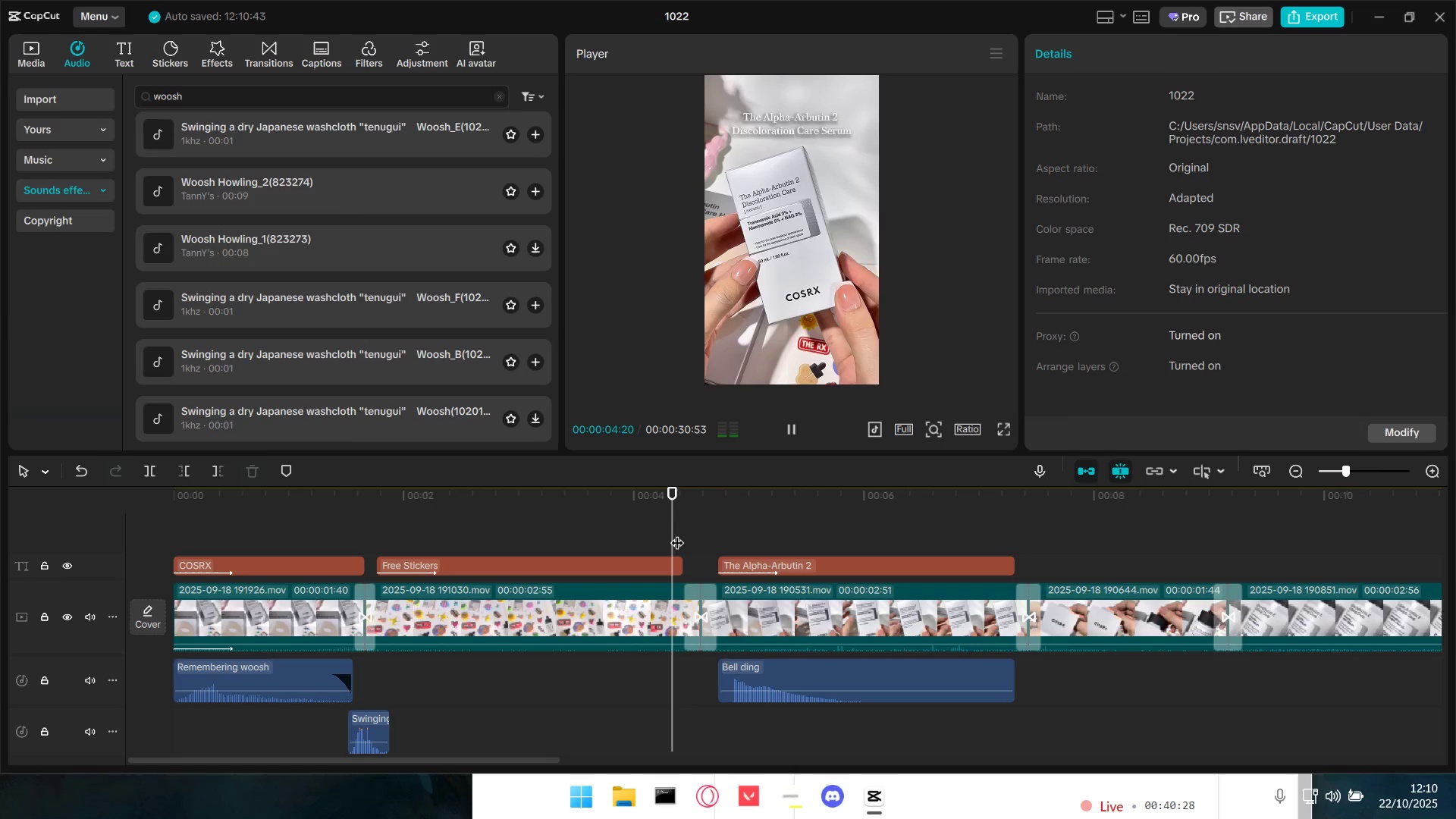 
key(Space)
 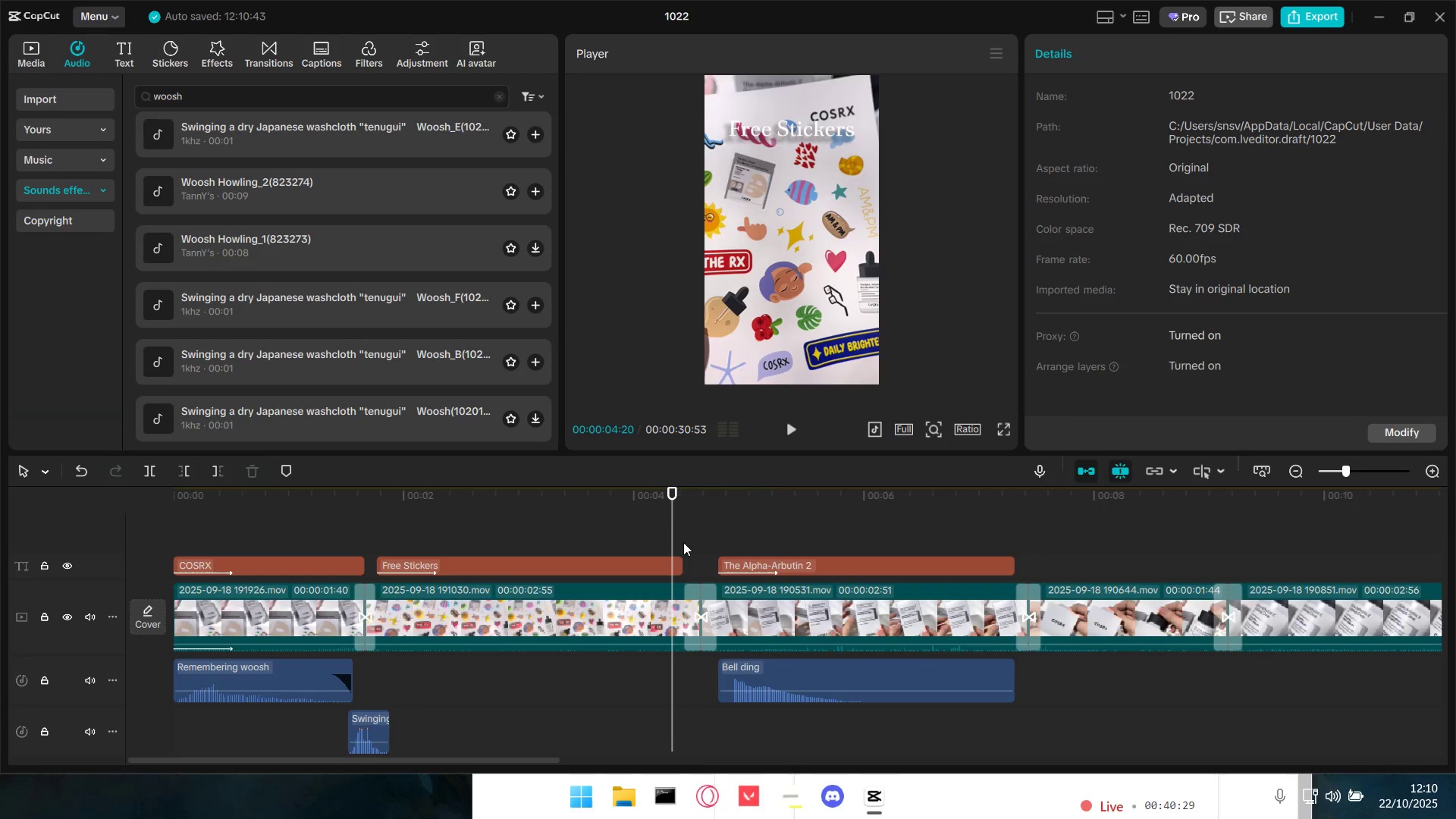 
key(Space)
 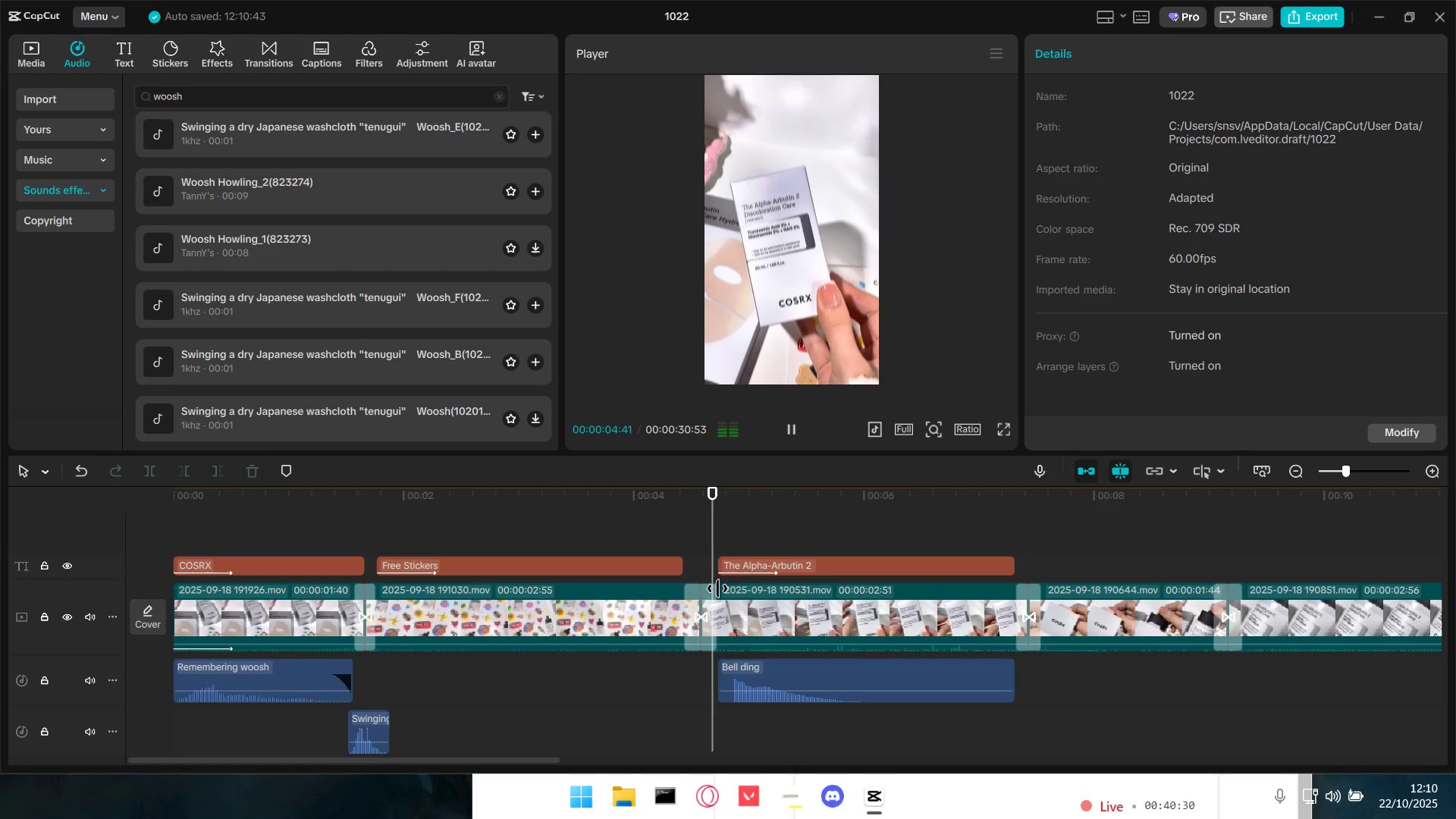 
key(Space)
 